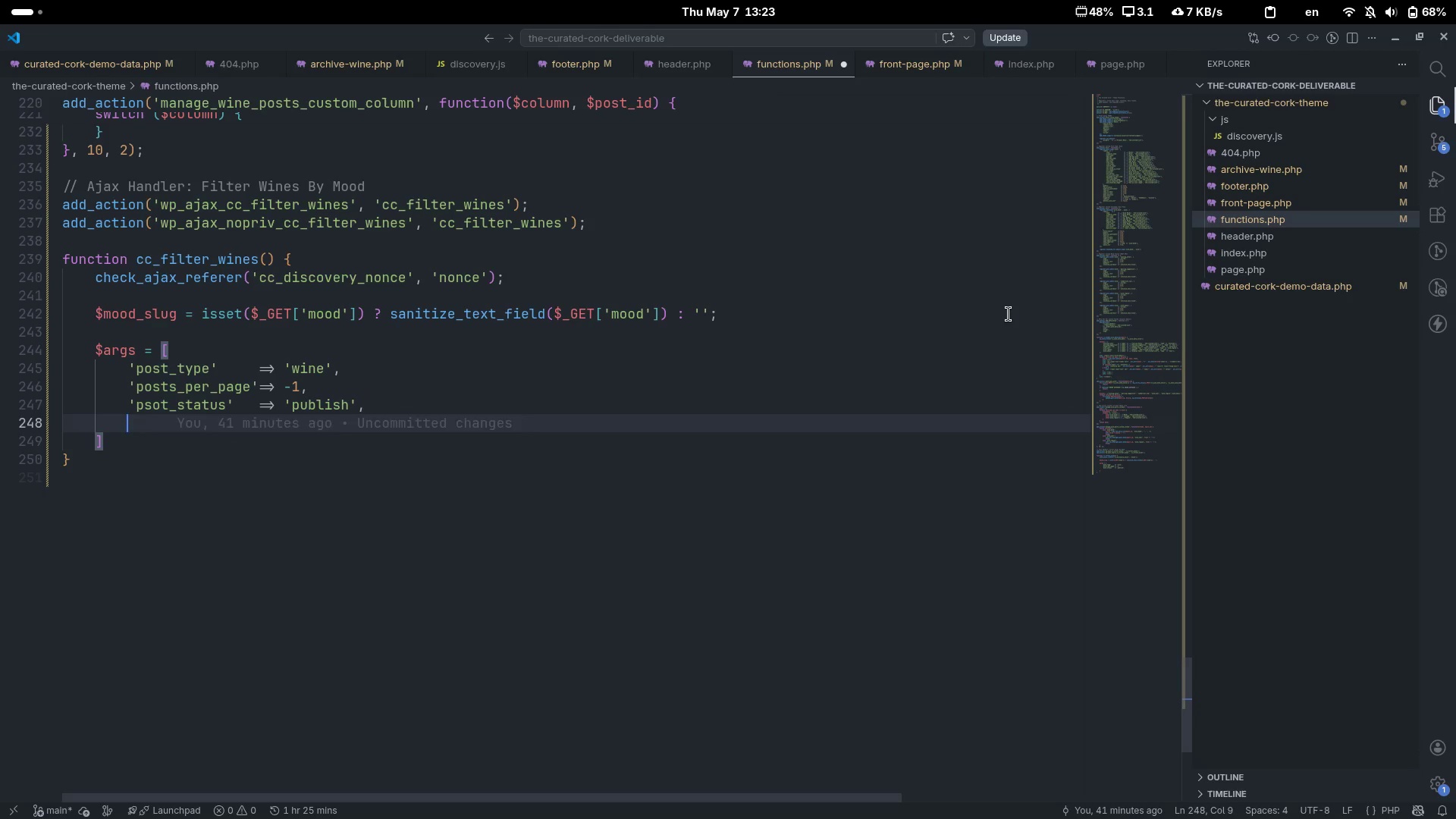 
key(Enter)
 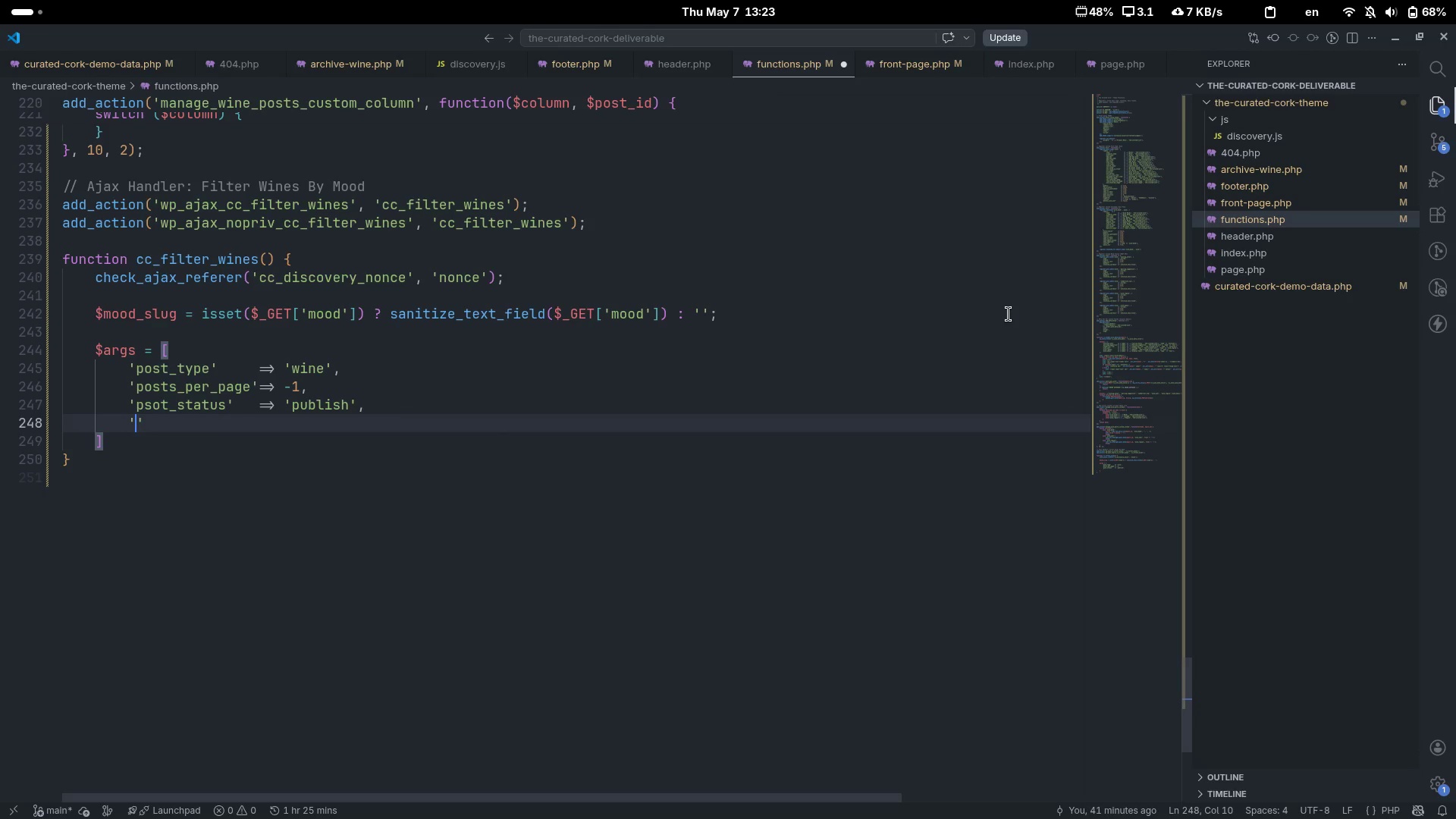 
key(Quote)
 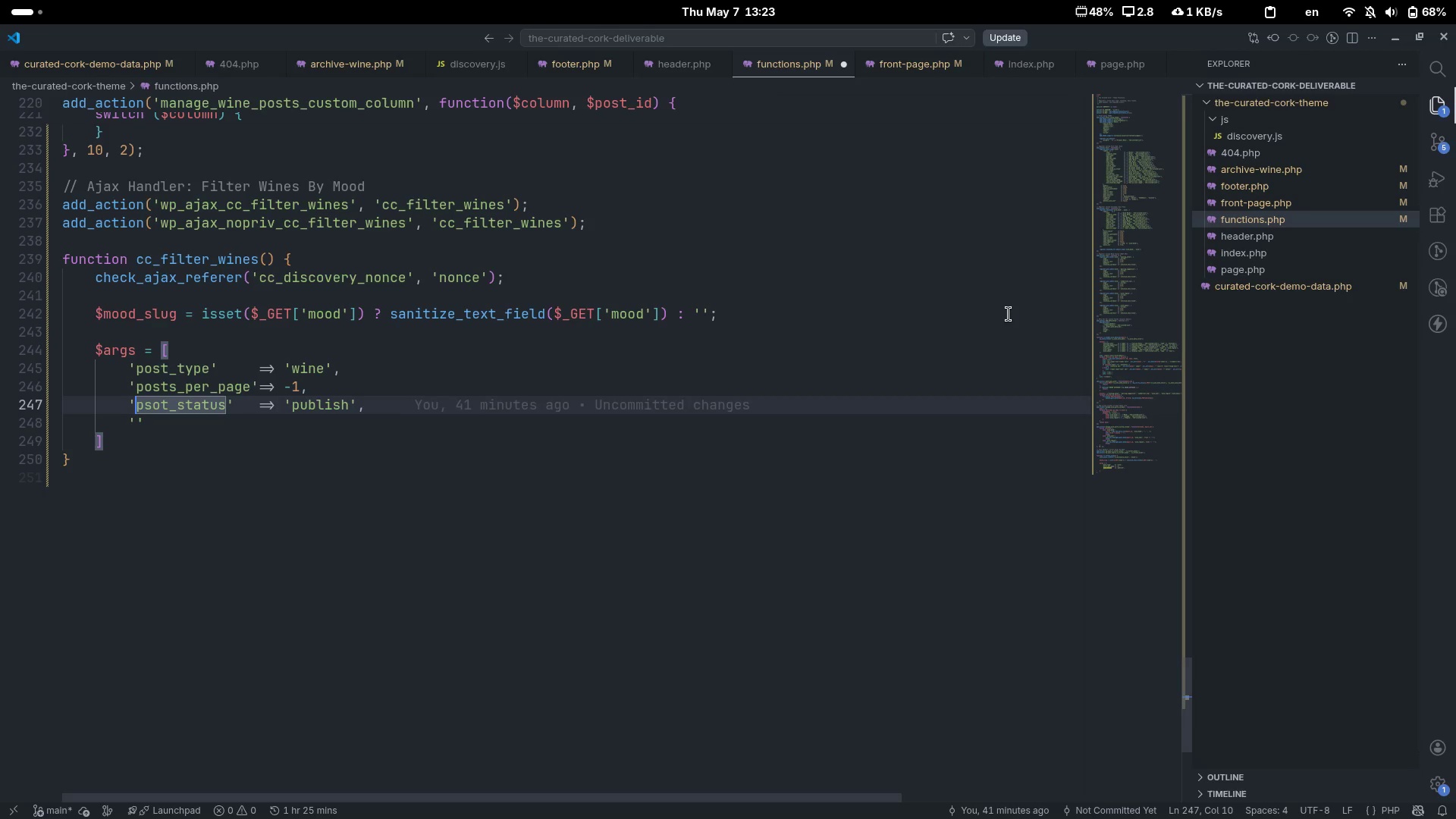 
key(ArrowUp)
 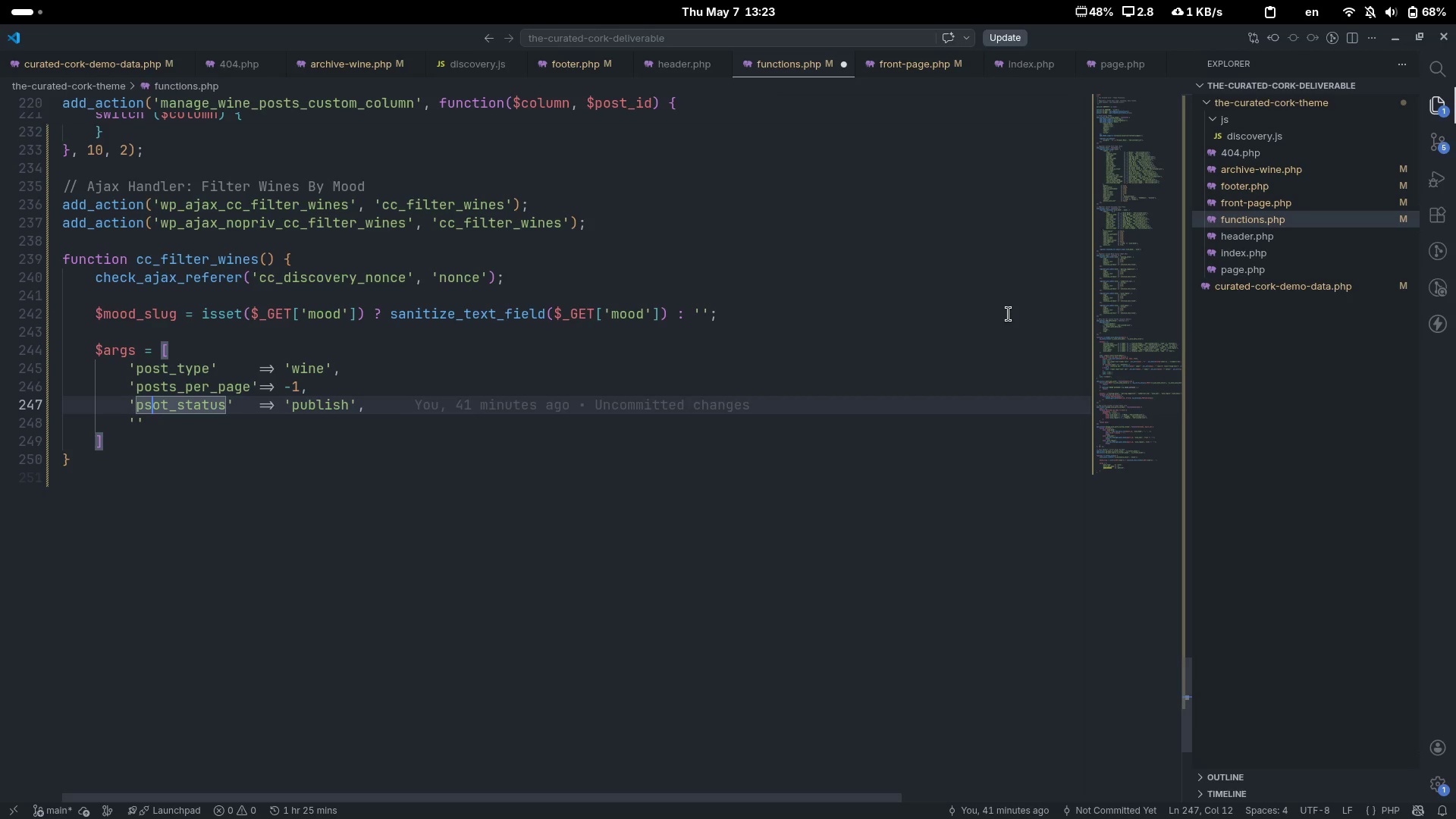 
key(ArrowRight)
 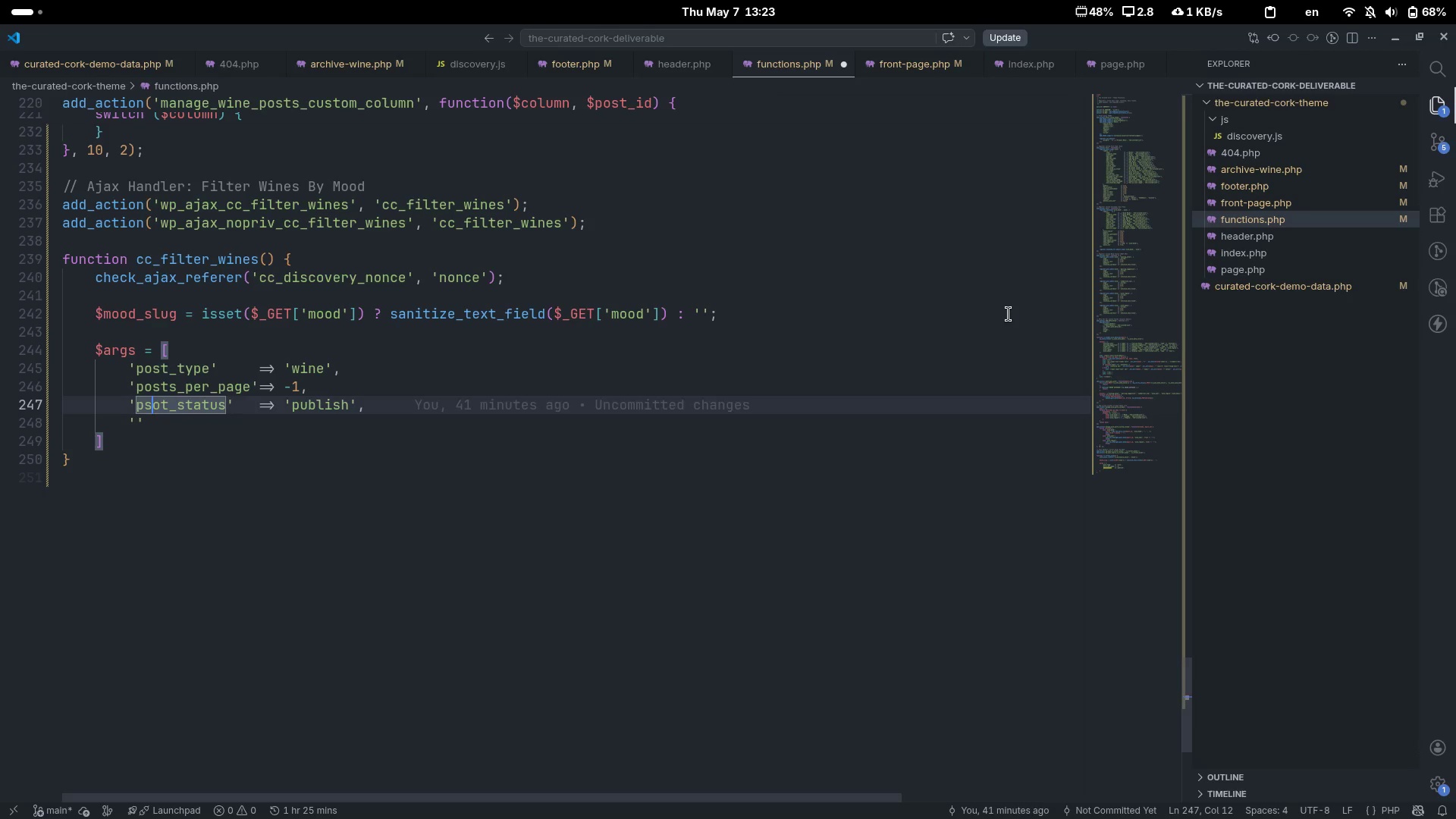 
key(ArrowRight)
 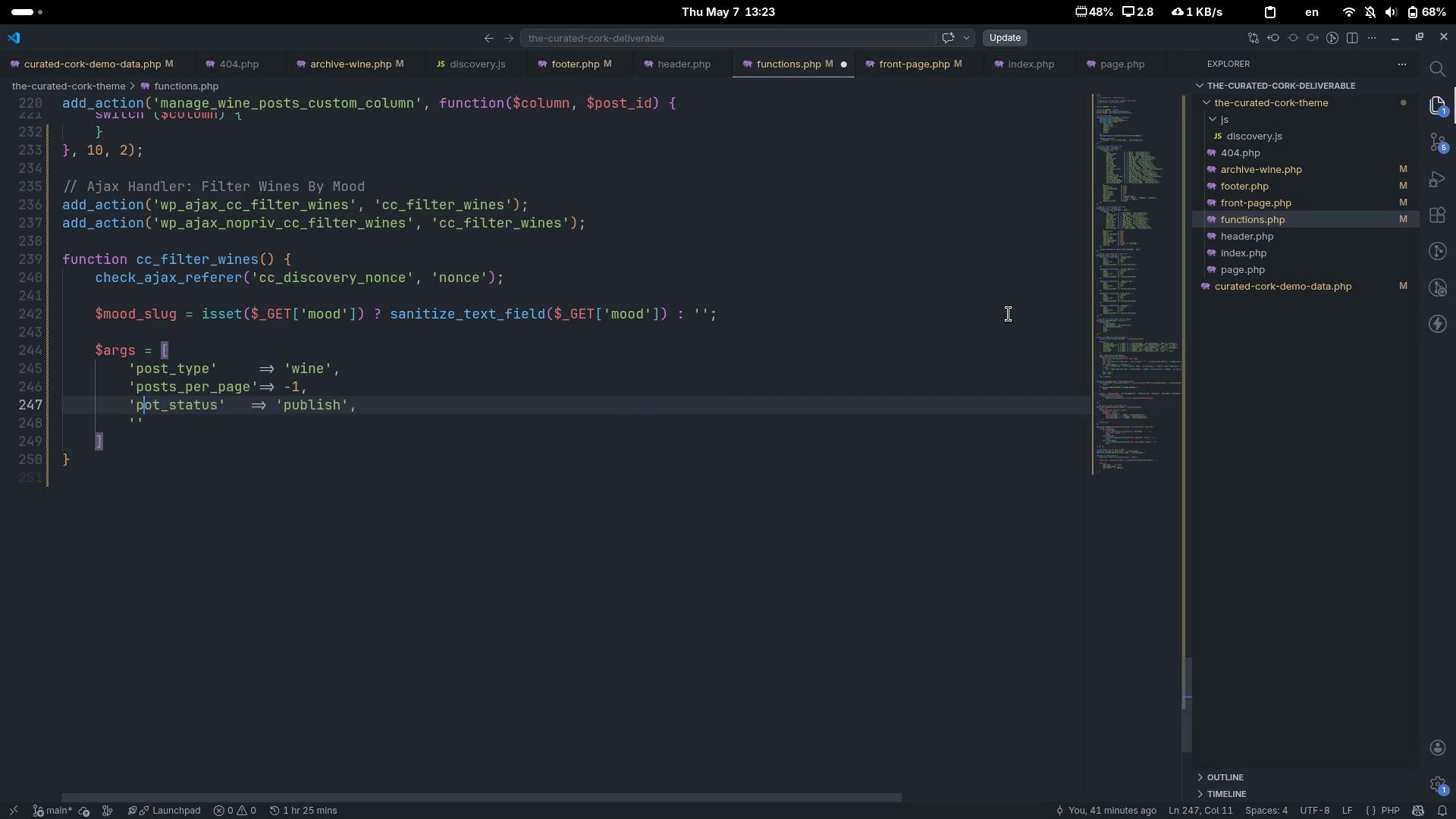 
key(Backspace)
 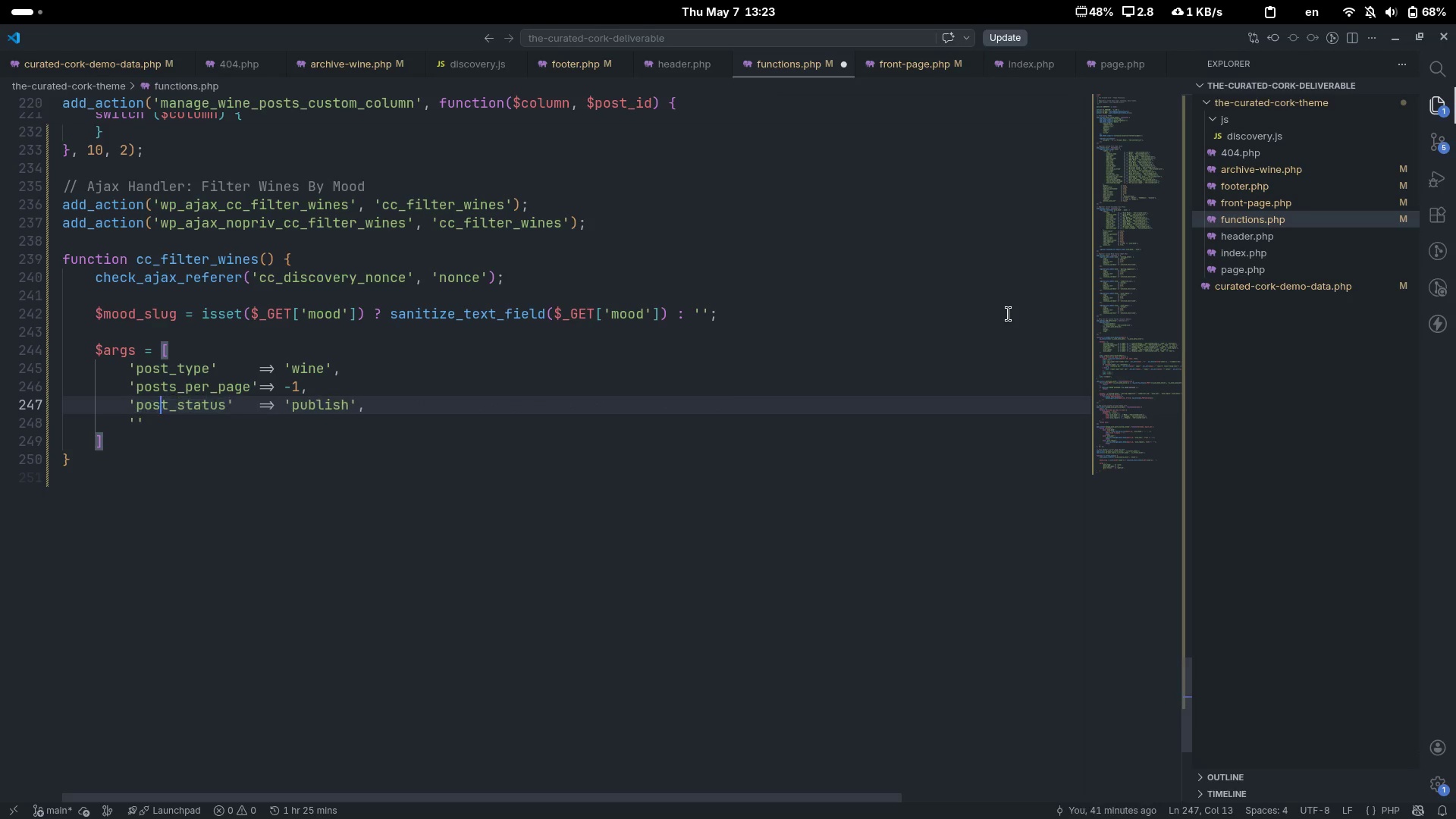 
key(ArrowRight)
 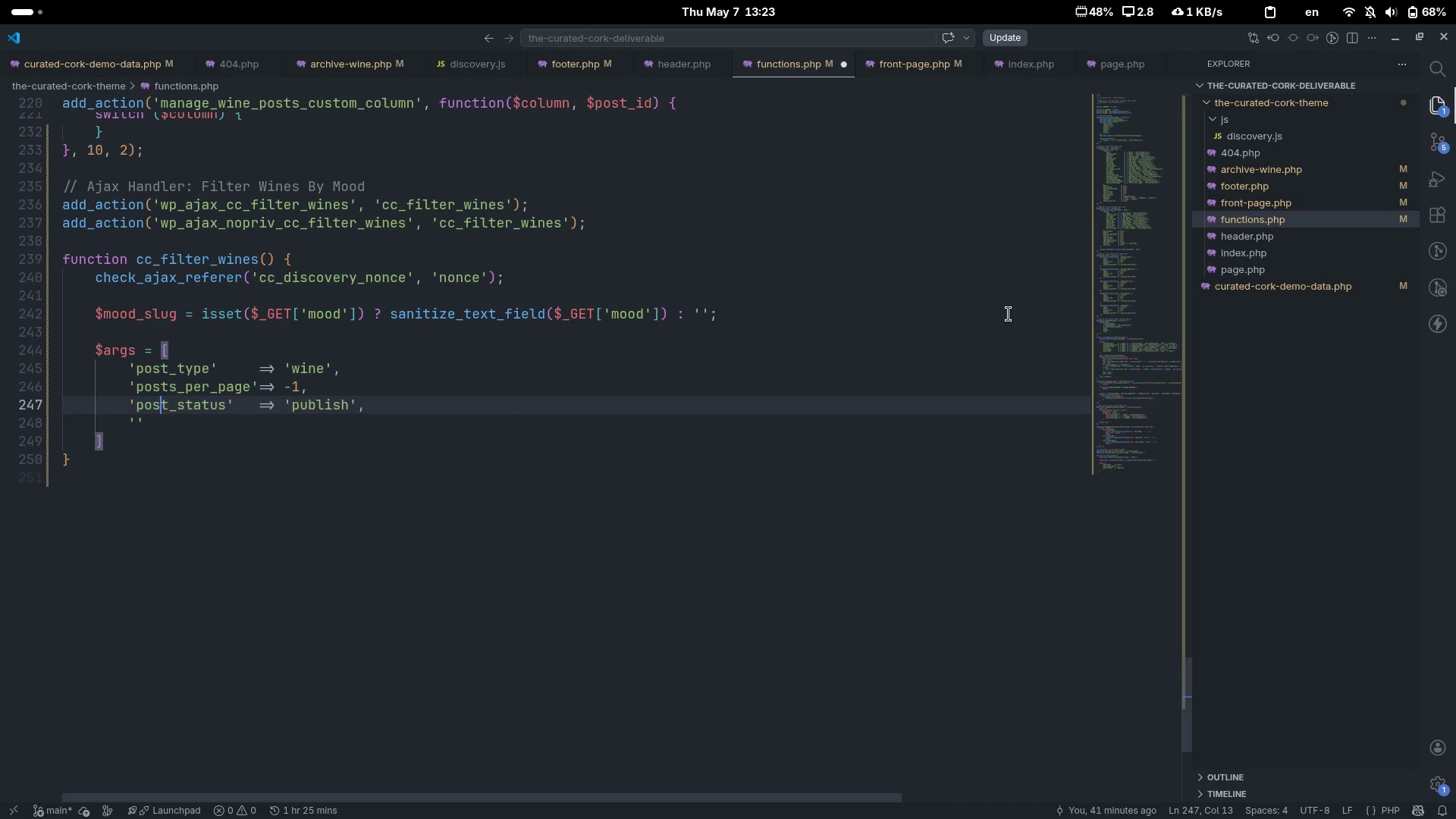 
key(S)
 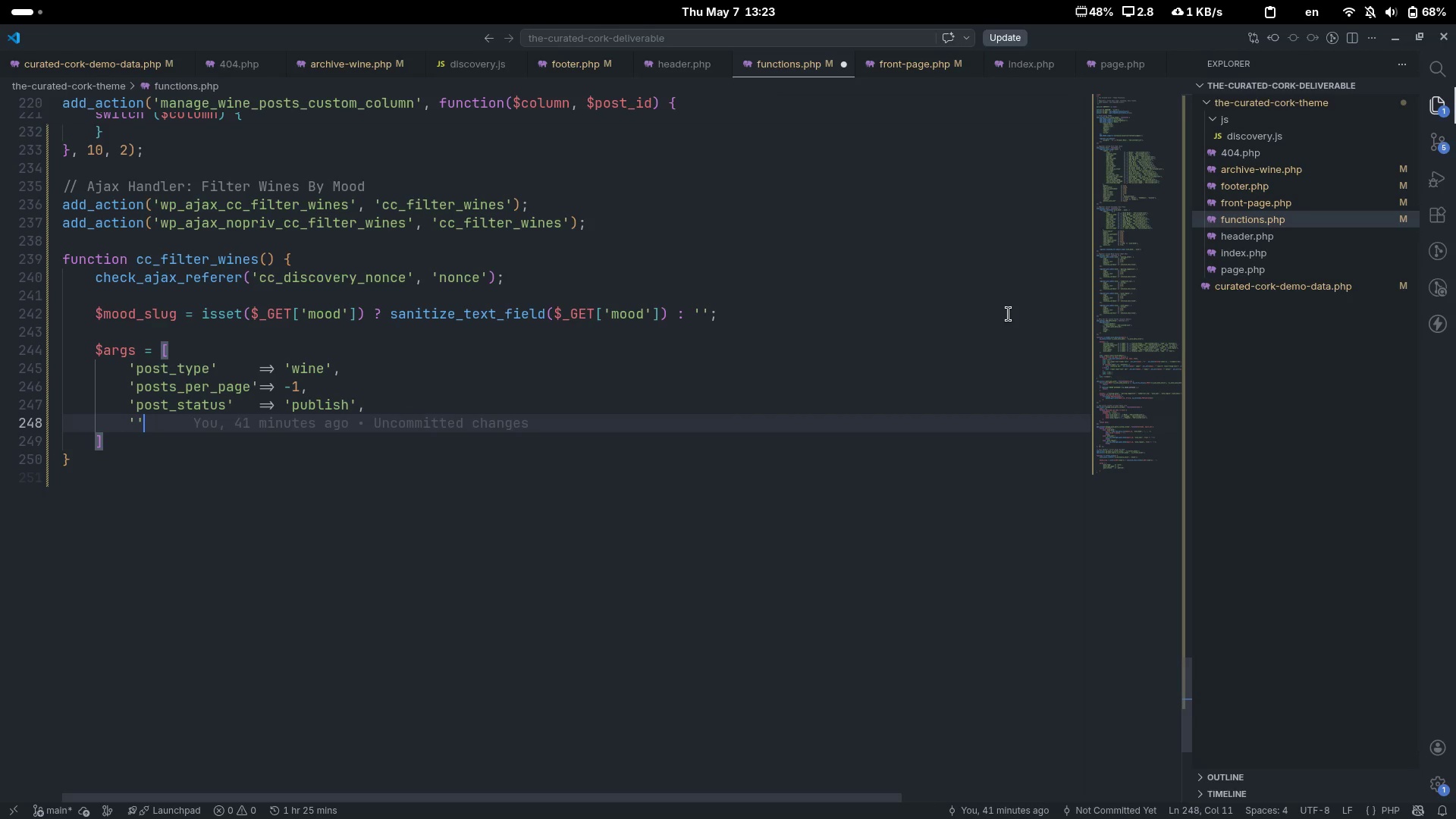 
key(ArrowDown)
 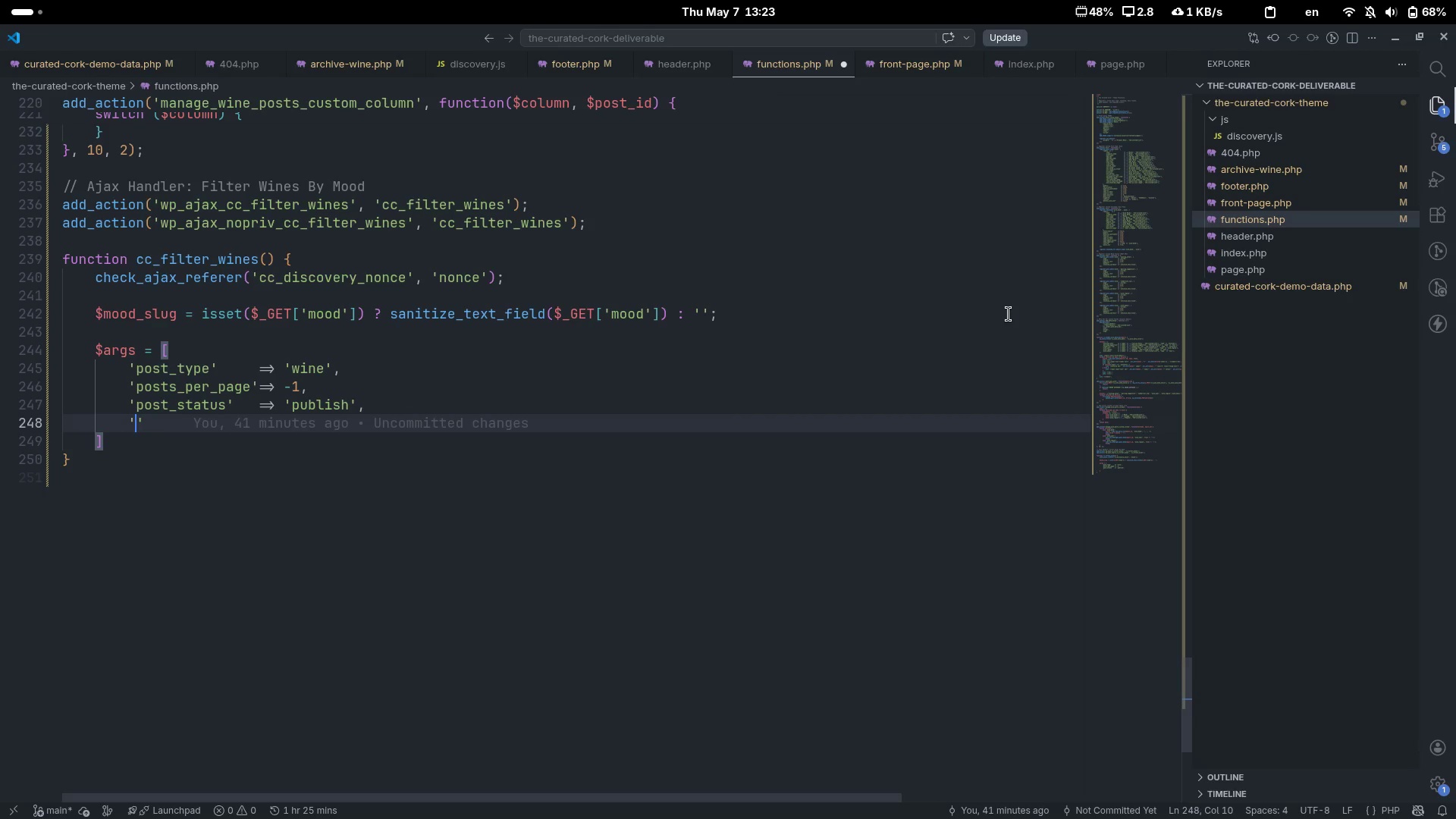 
key(ArrowLeft)
 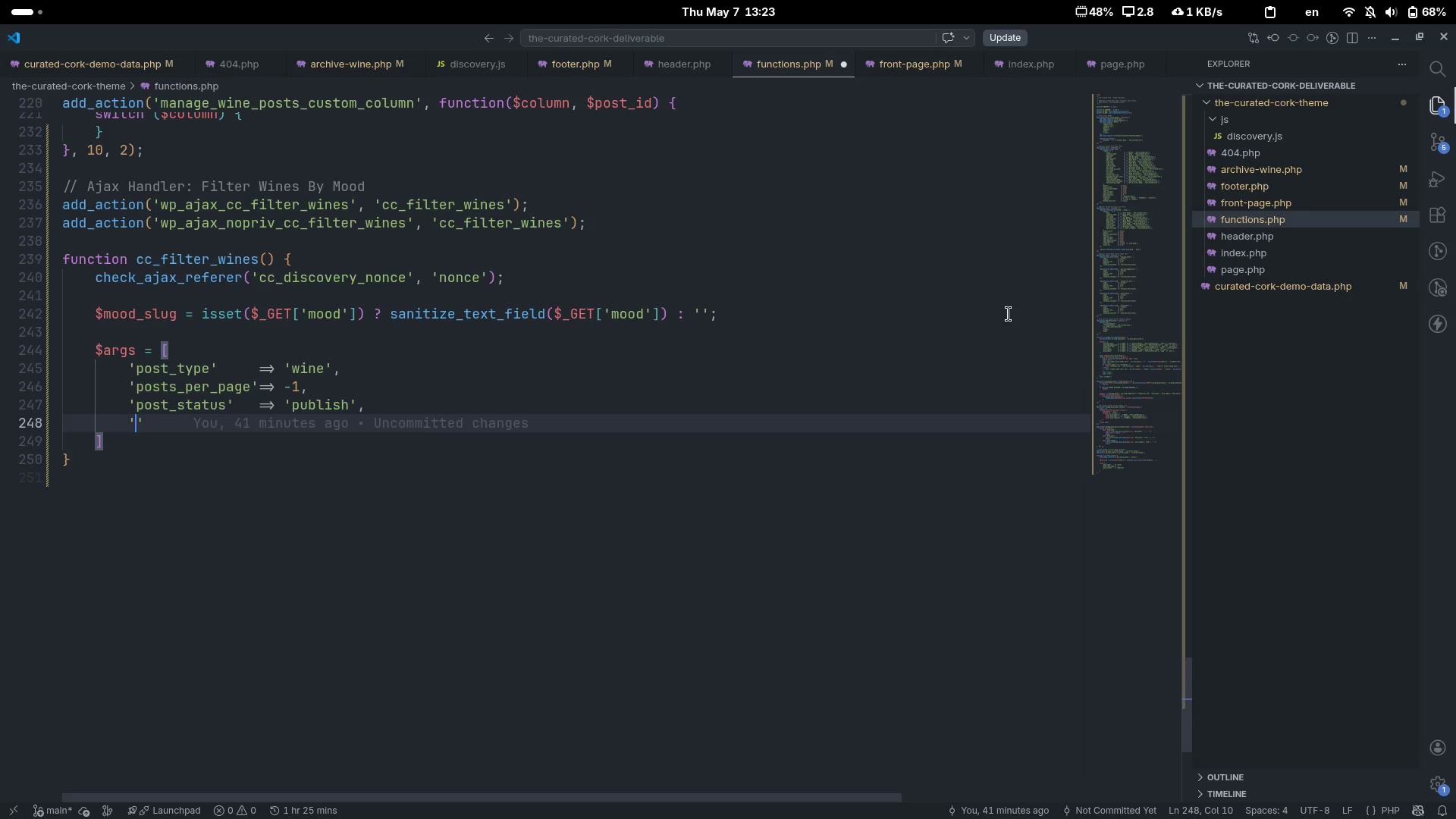 
type(overder)
 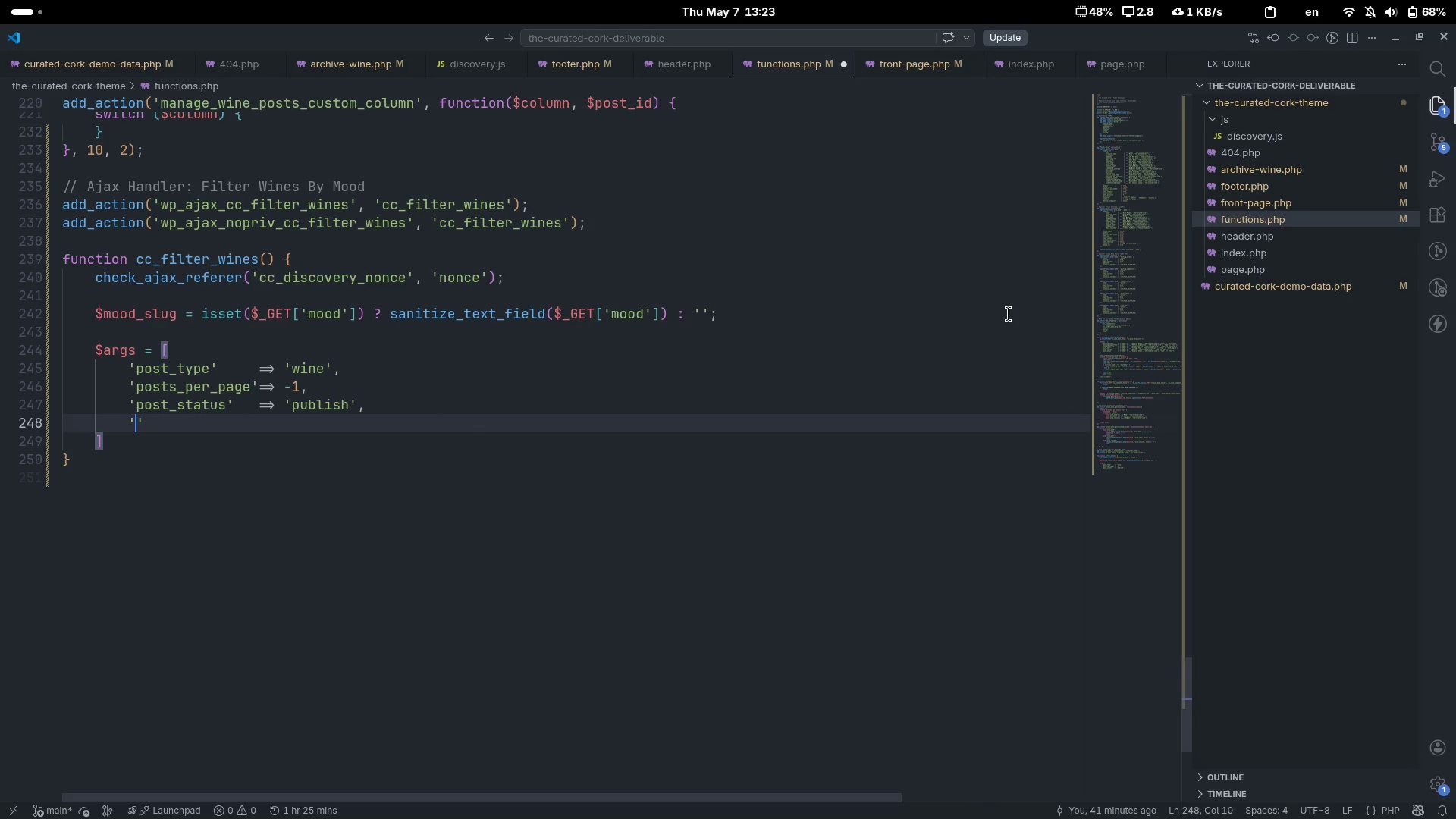 
key(Control+ControlLeft)
 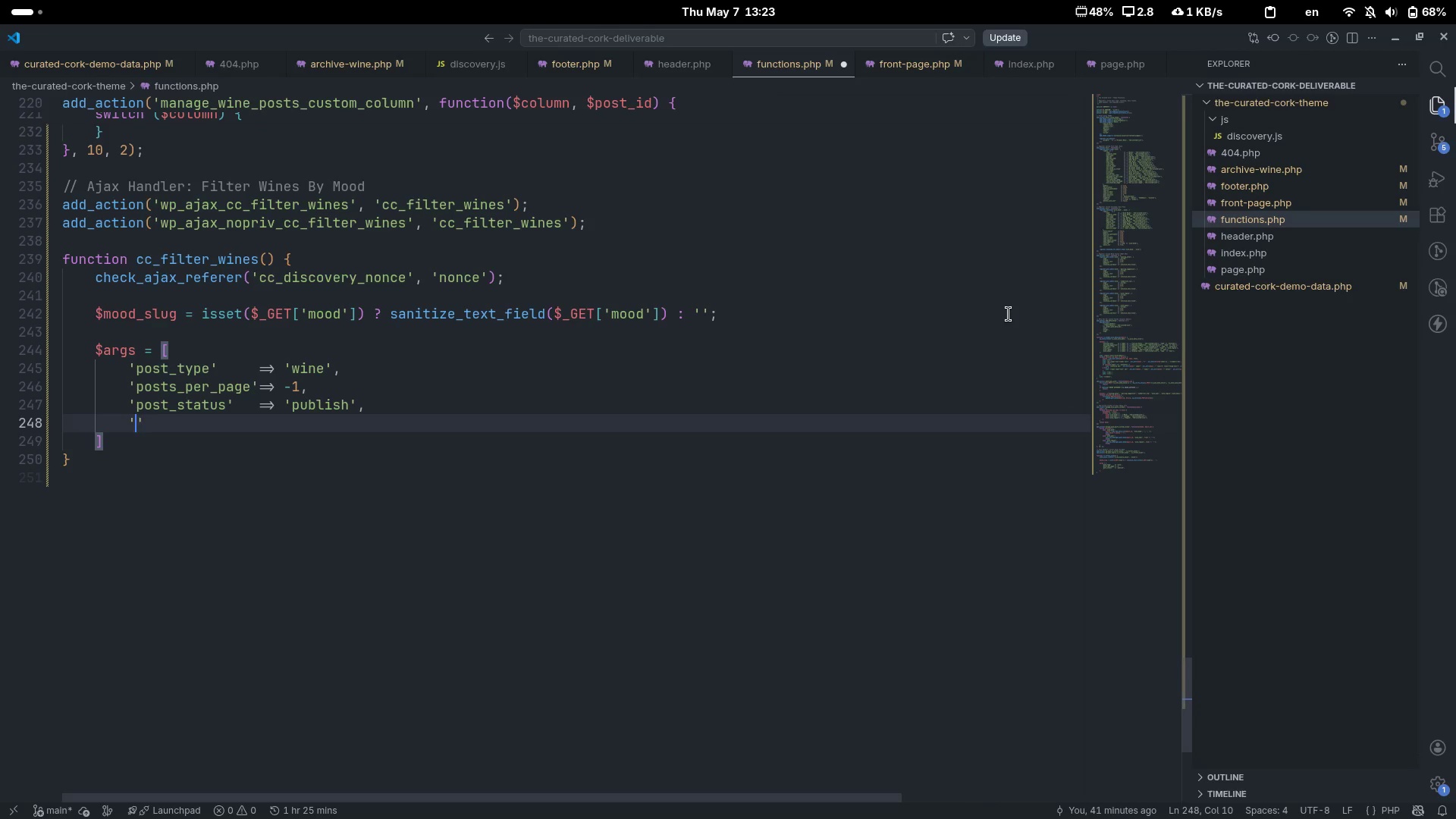 
key(Control+Backspace)
 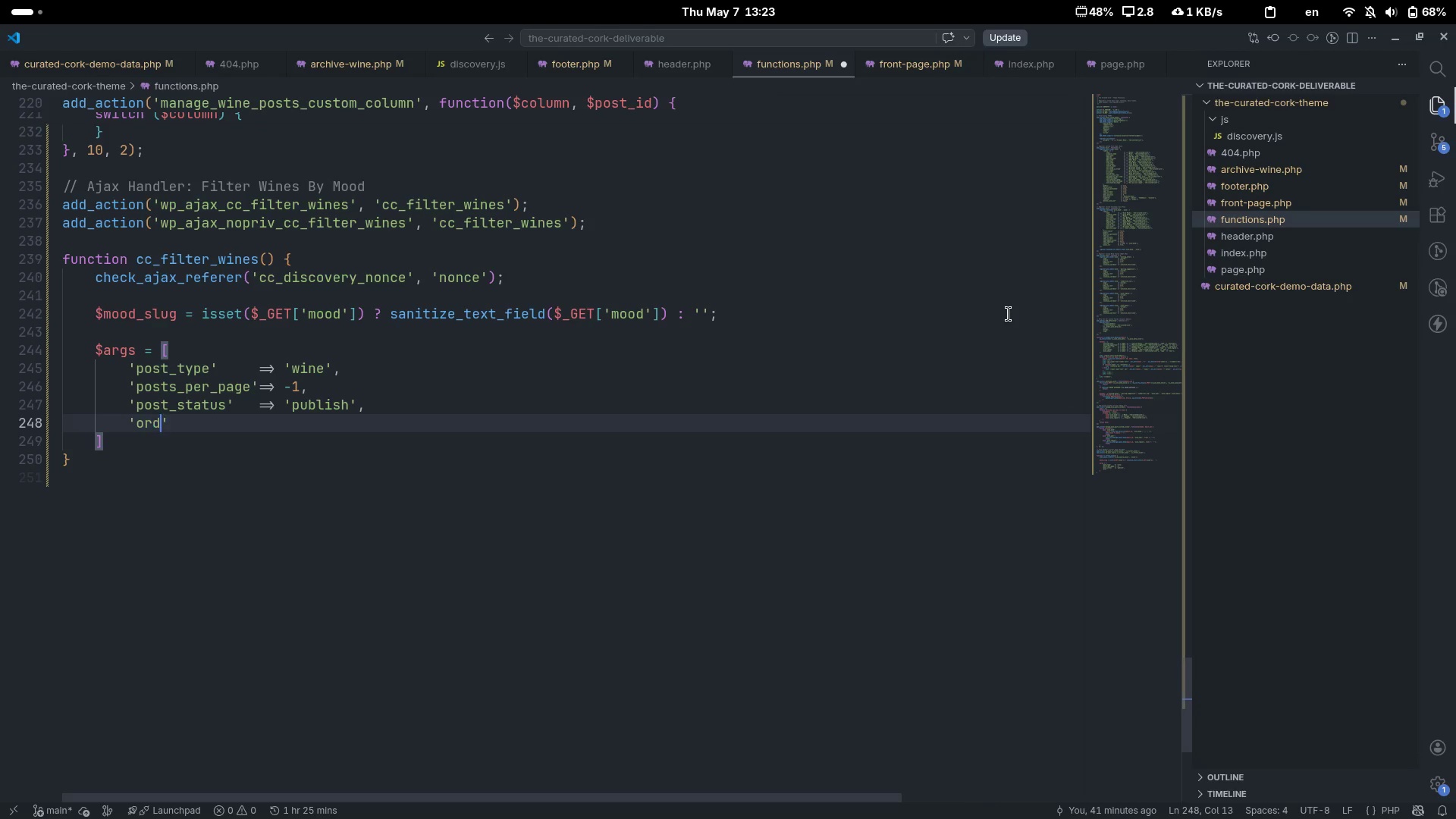 
type(orderby)
 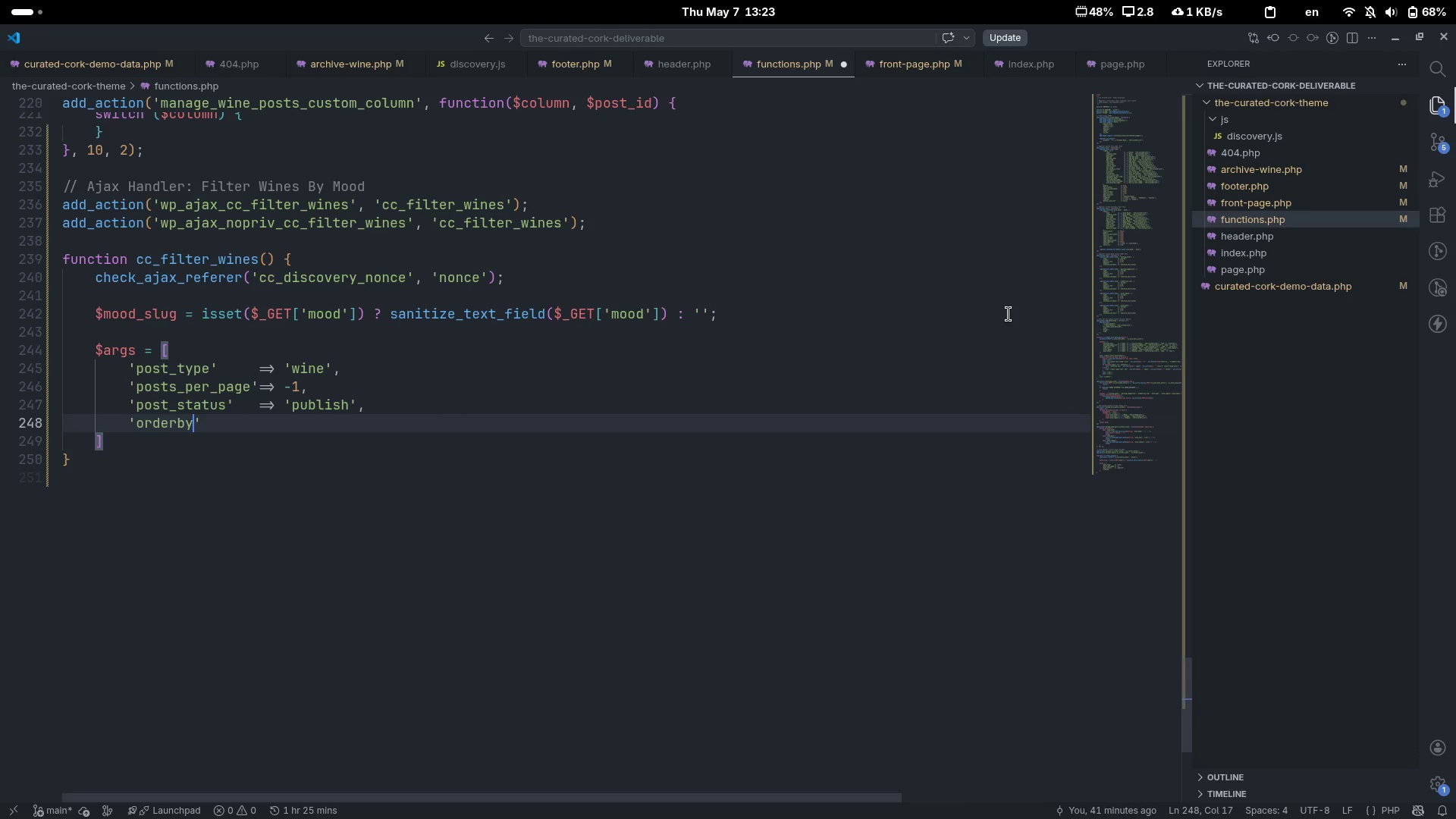 
key(ArrowRight)
 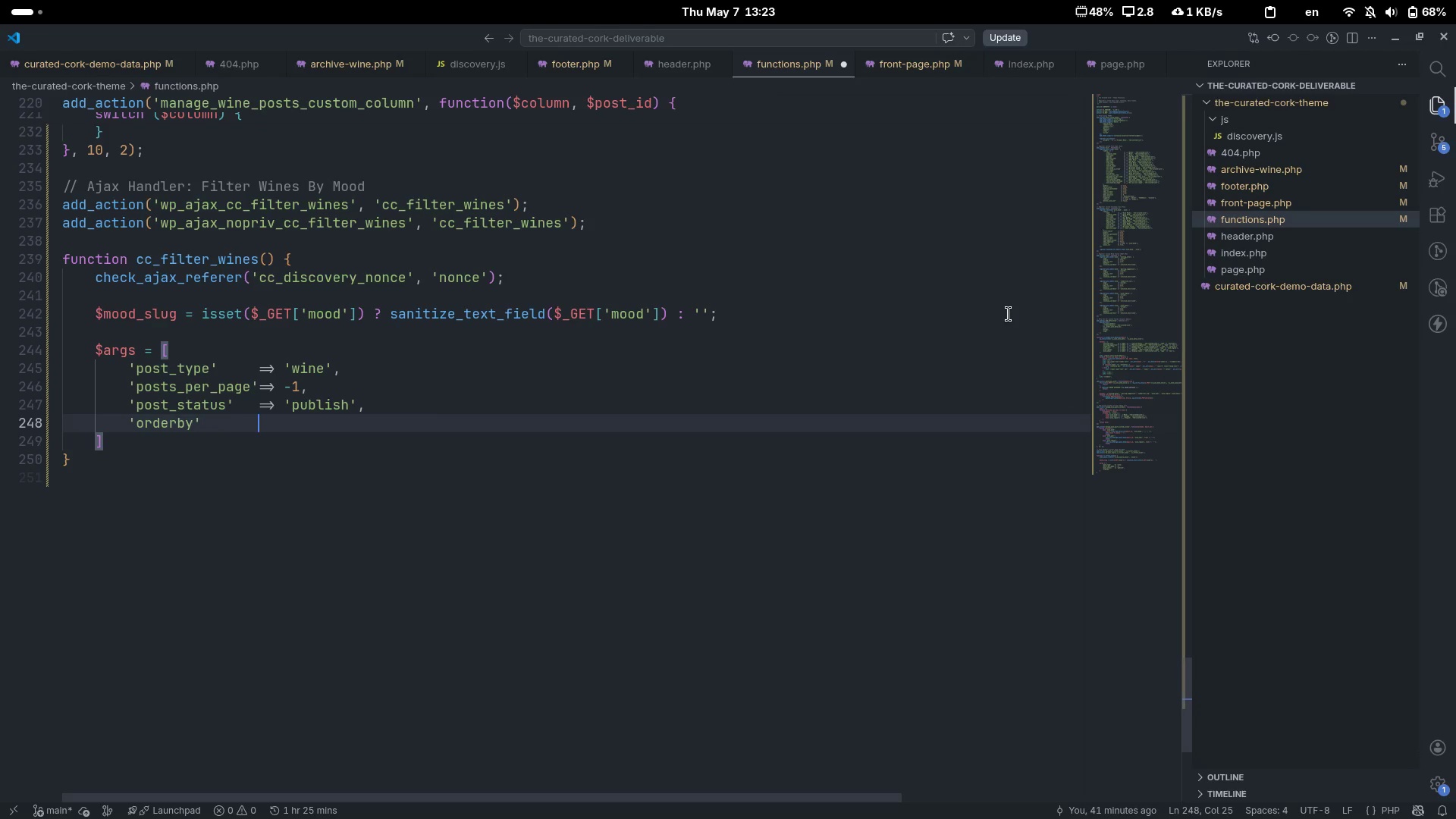 
key(Tab)
key(Tab)
type(=> 'menu))
key(Backspace)
type(_order_title)
 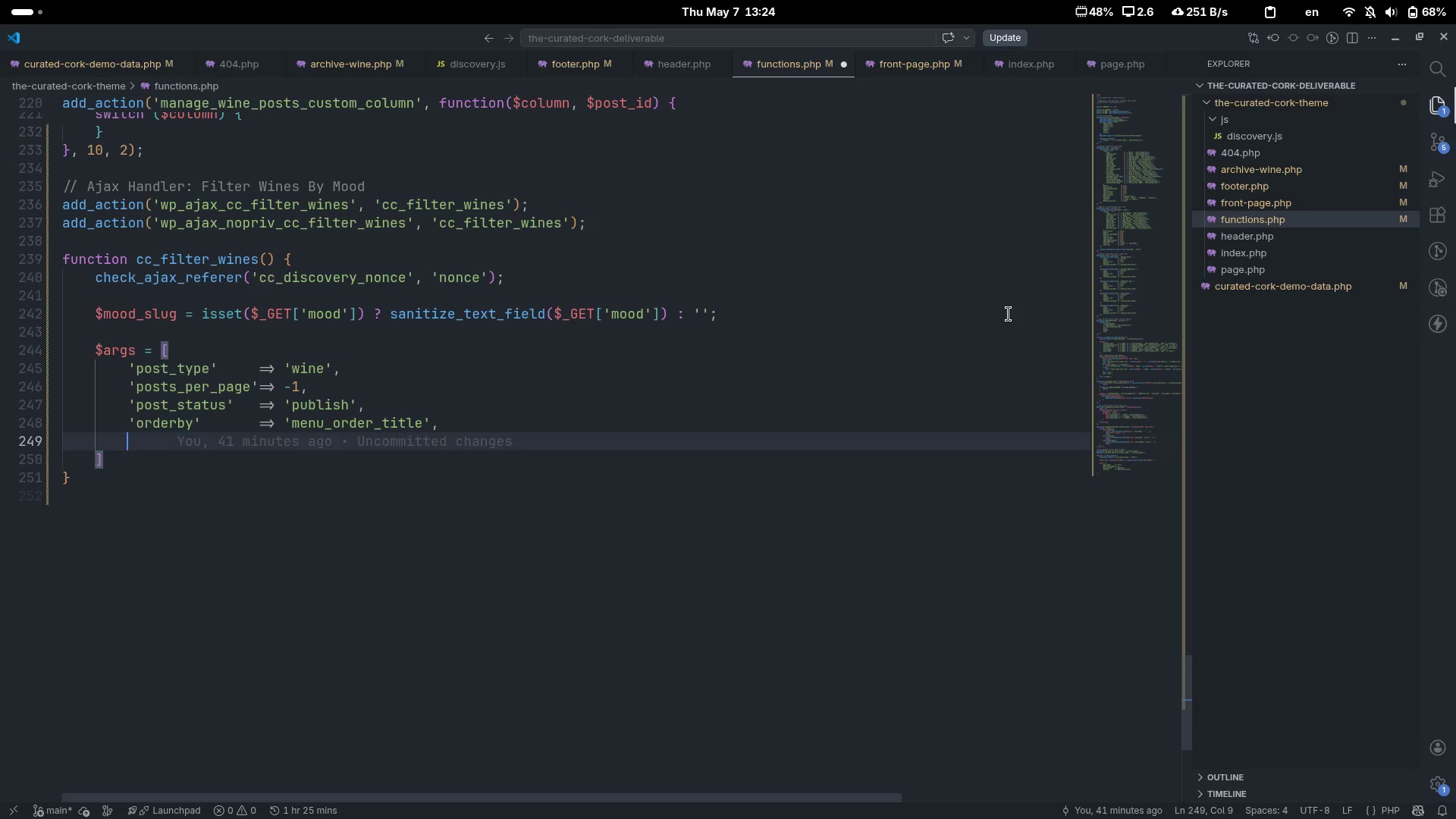 
 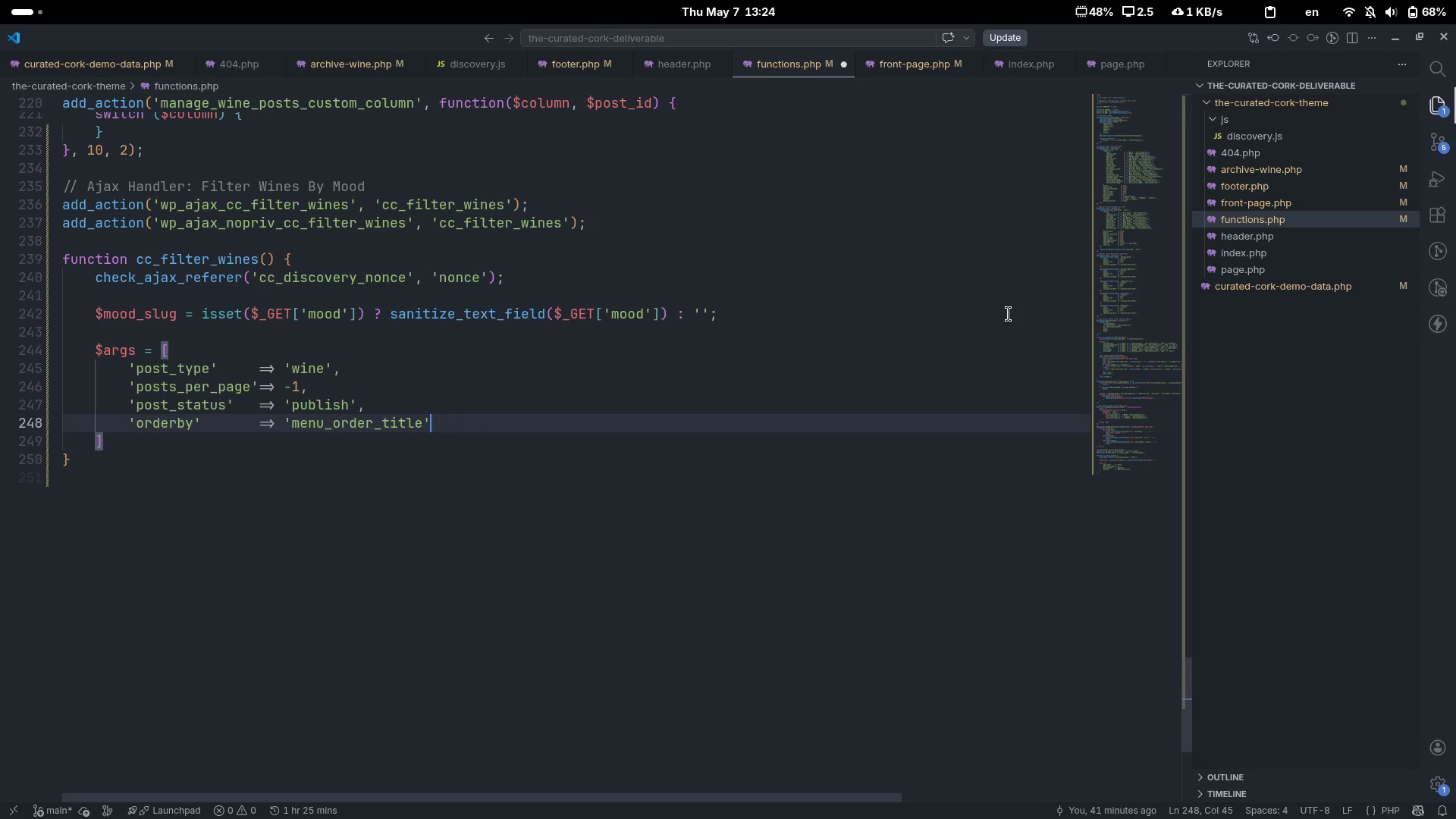 
key(ArrowRight)
 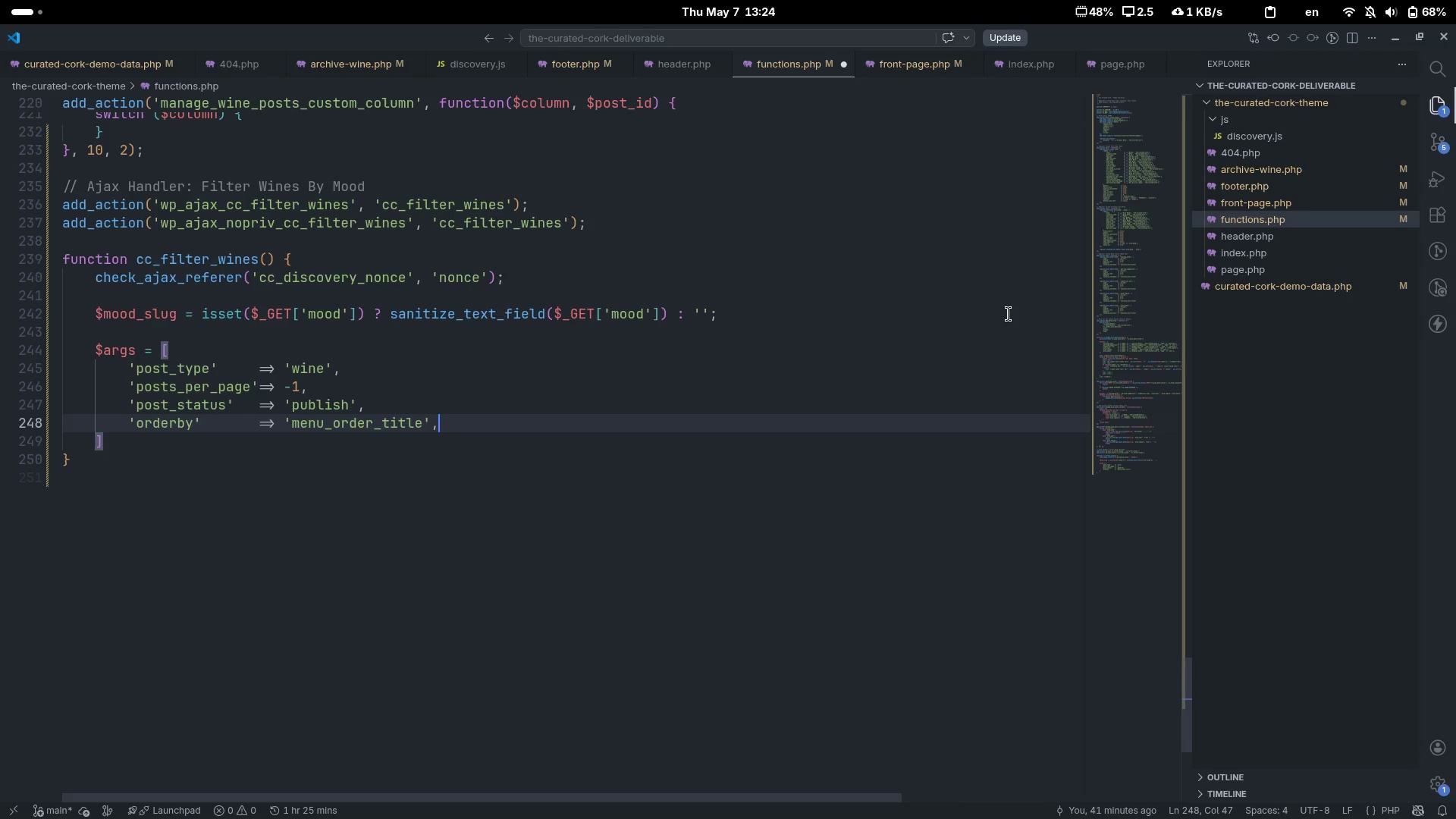 
key(Comma)
 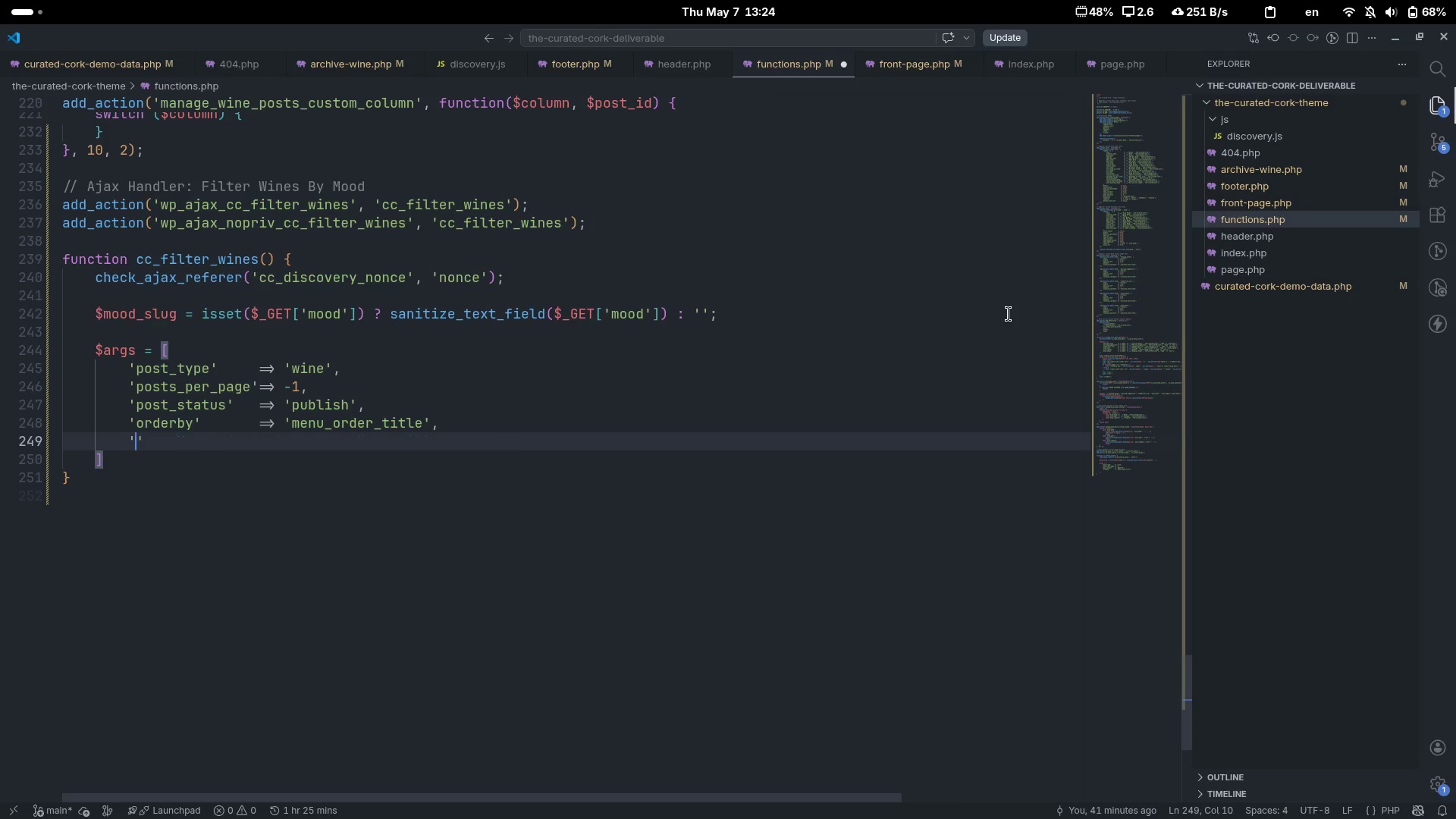 
key(Enter)
 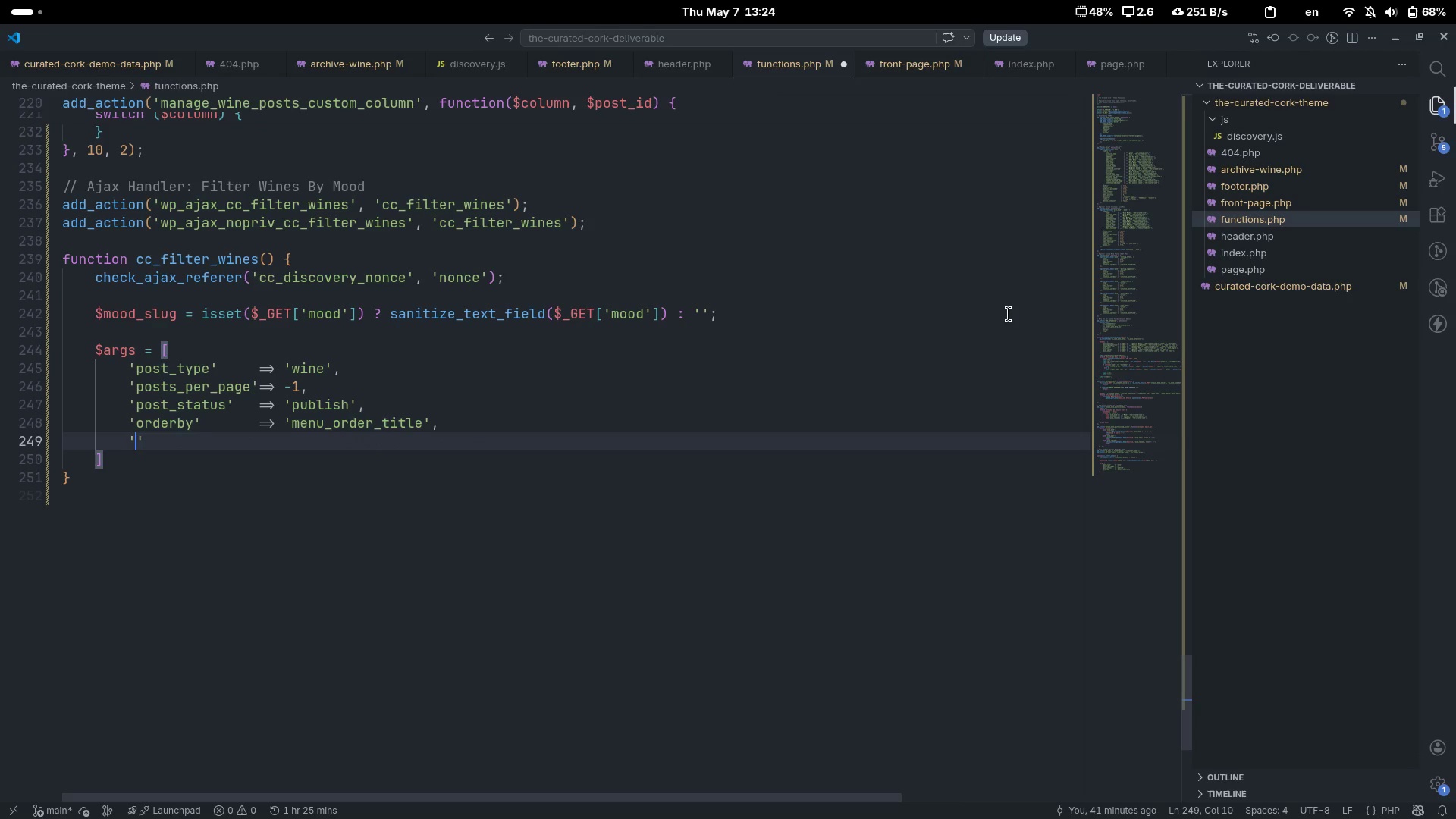 
type('order)
 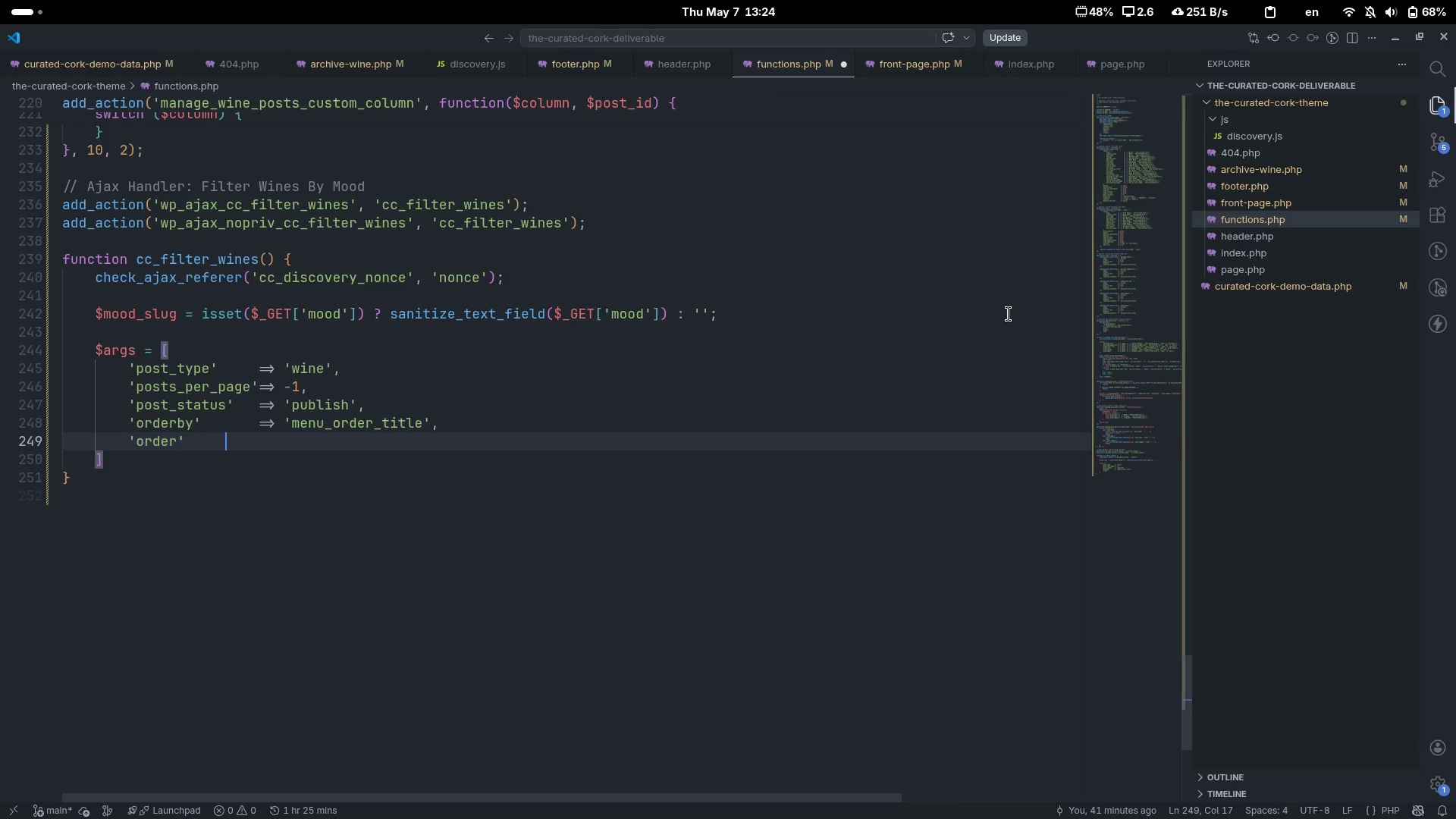 
key(ArrowRight)
 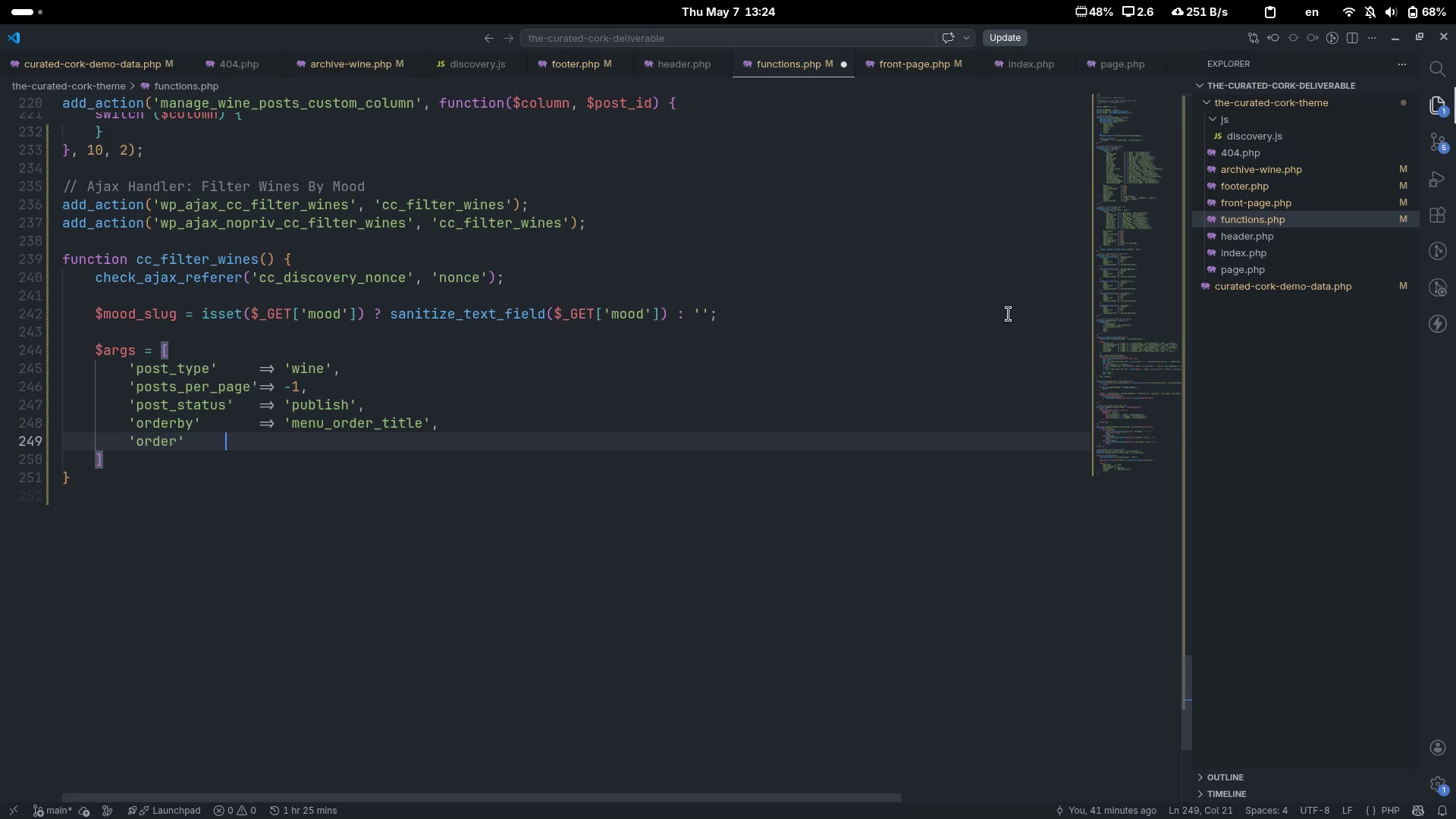 
key(Tab)
key(Tab)
key(Tab)
type(=> 'ASC)
 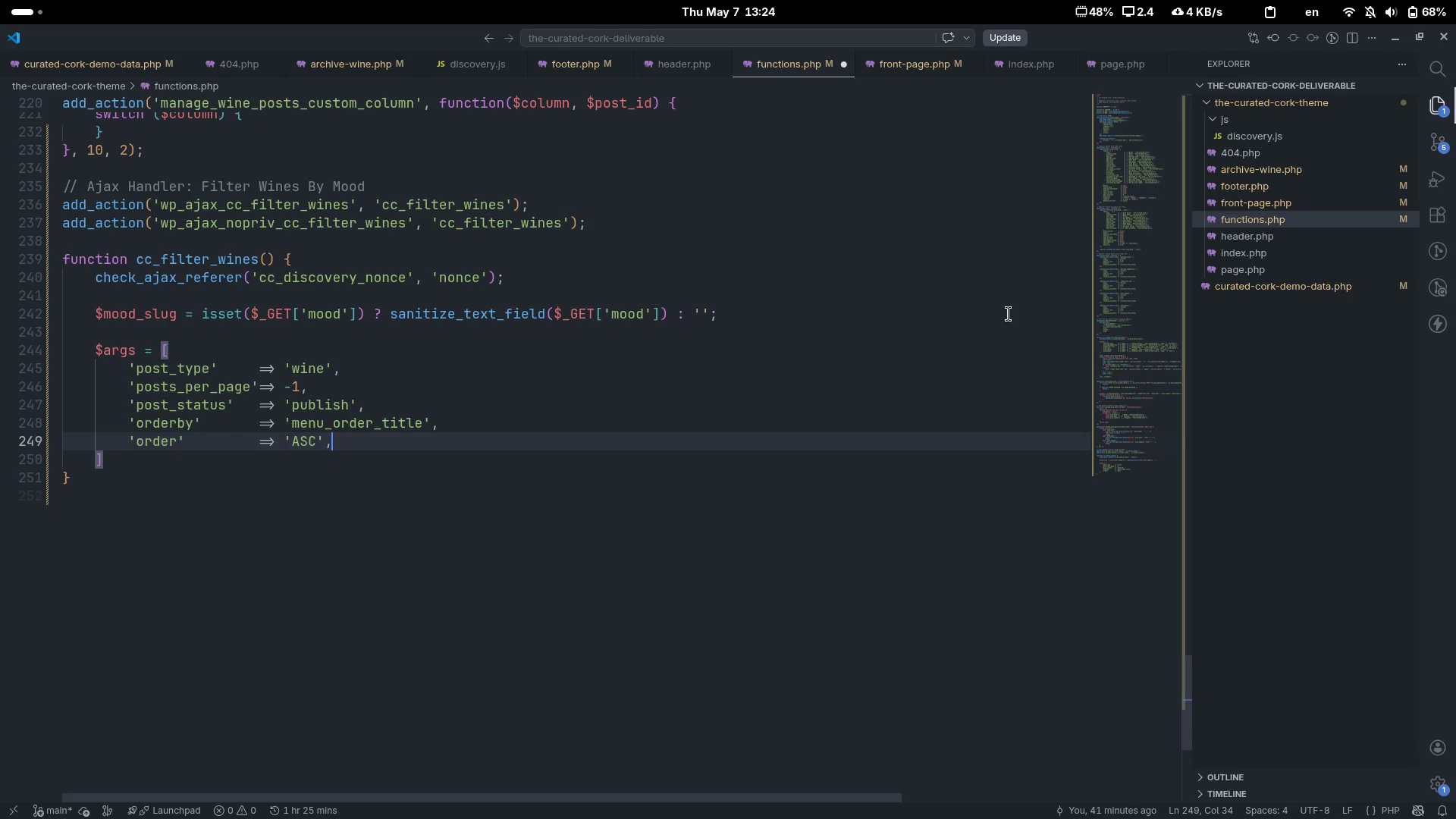 
 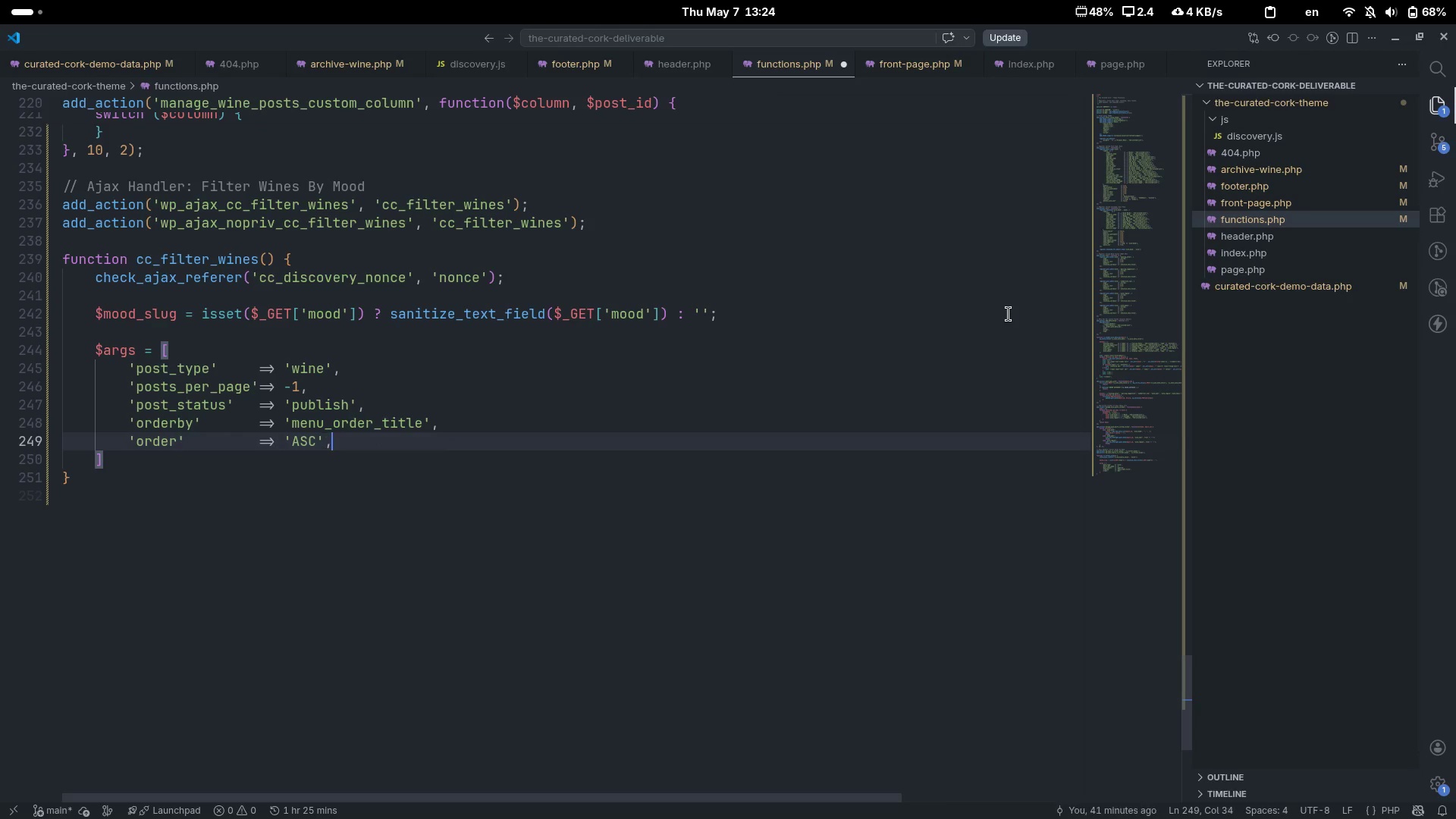 
key(ArrowRight)
 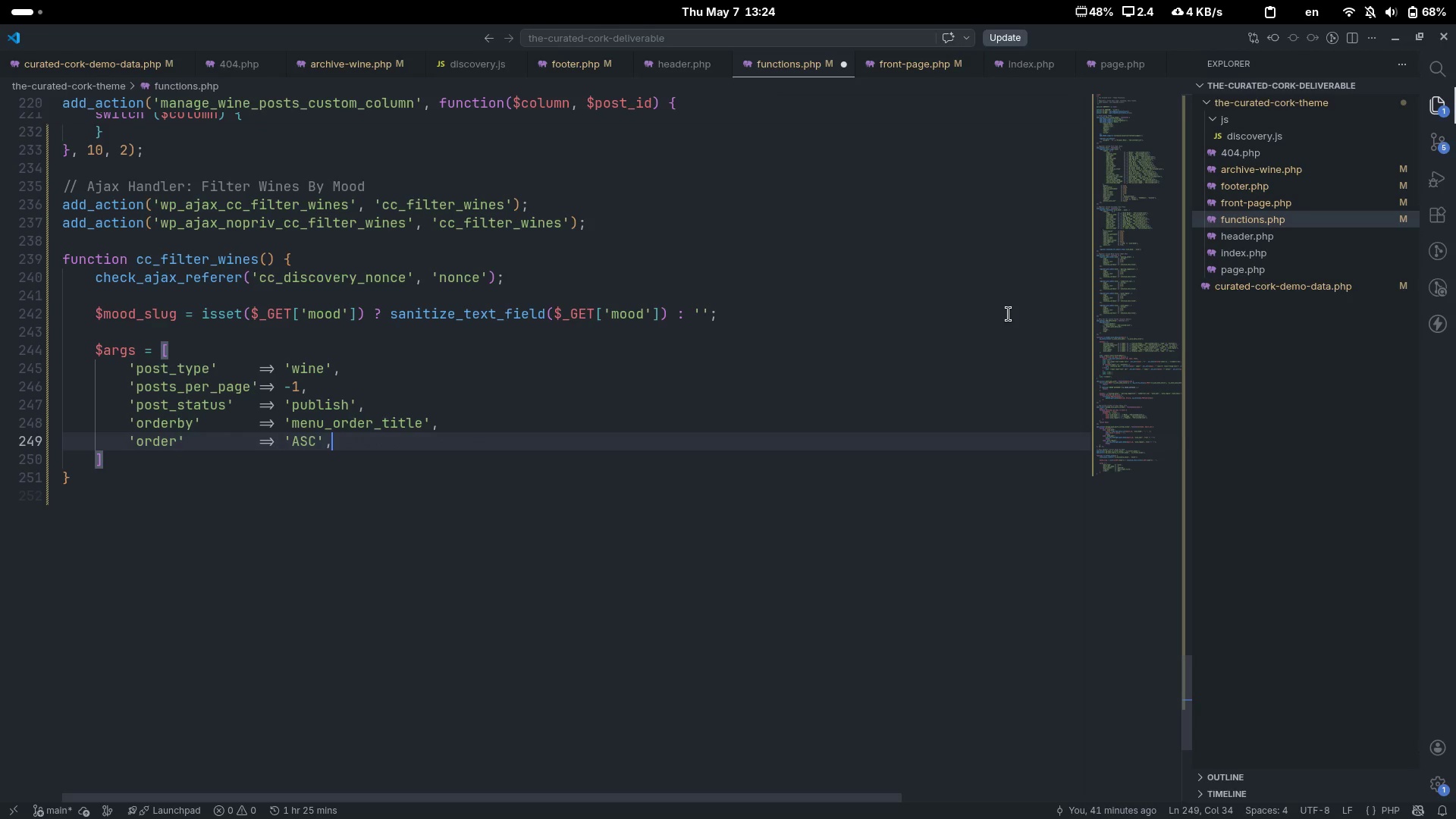 
key(Comma)
 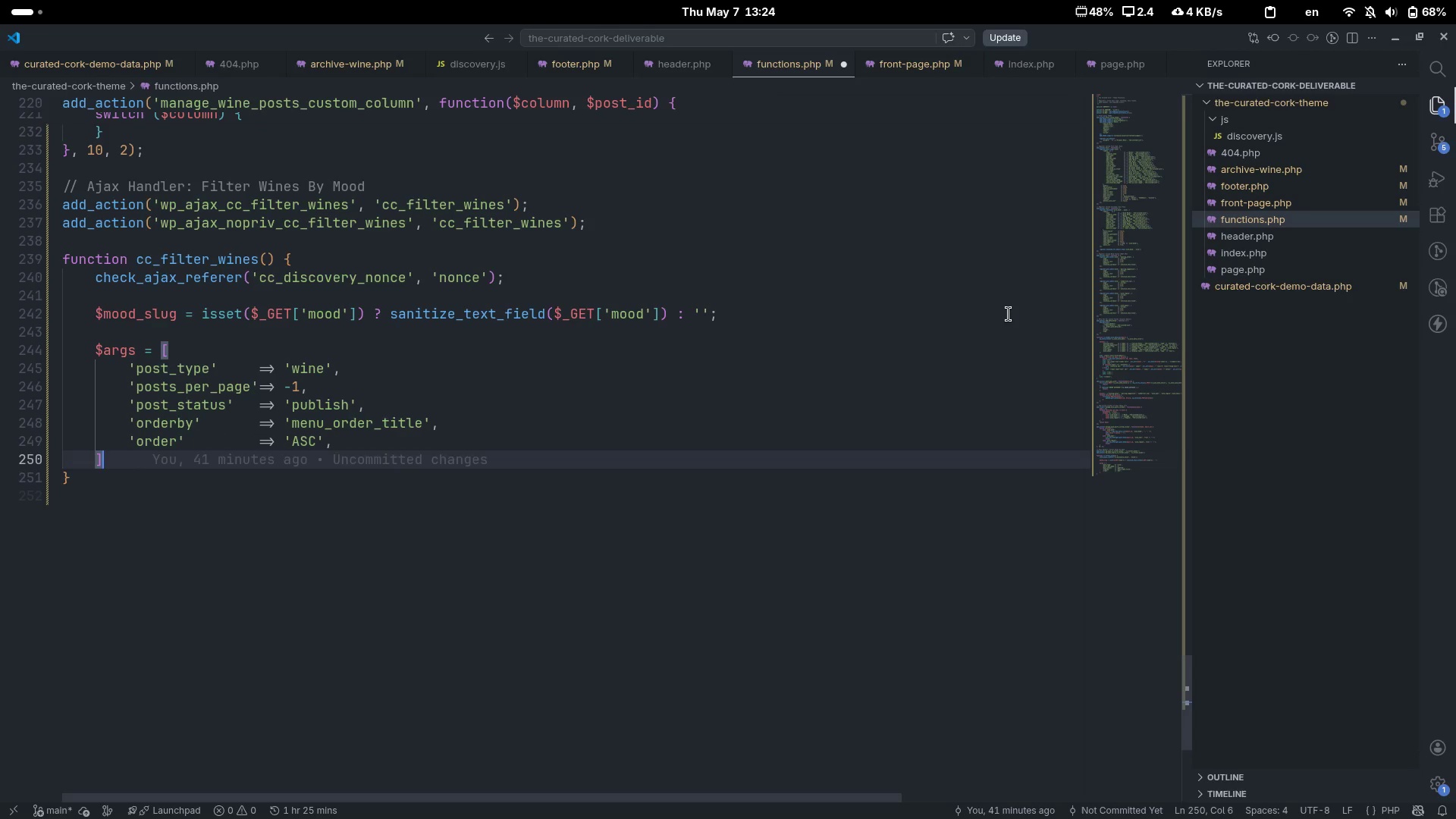 
key(ArrowDown)
 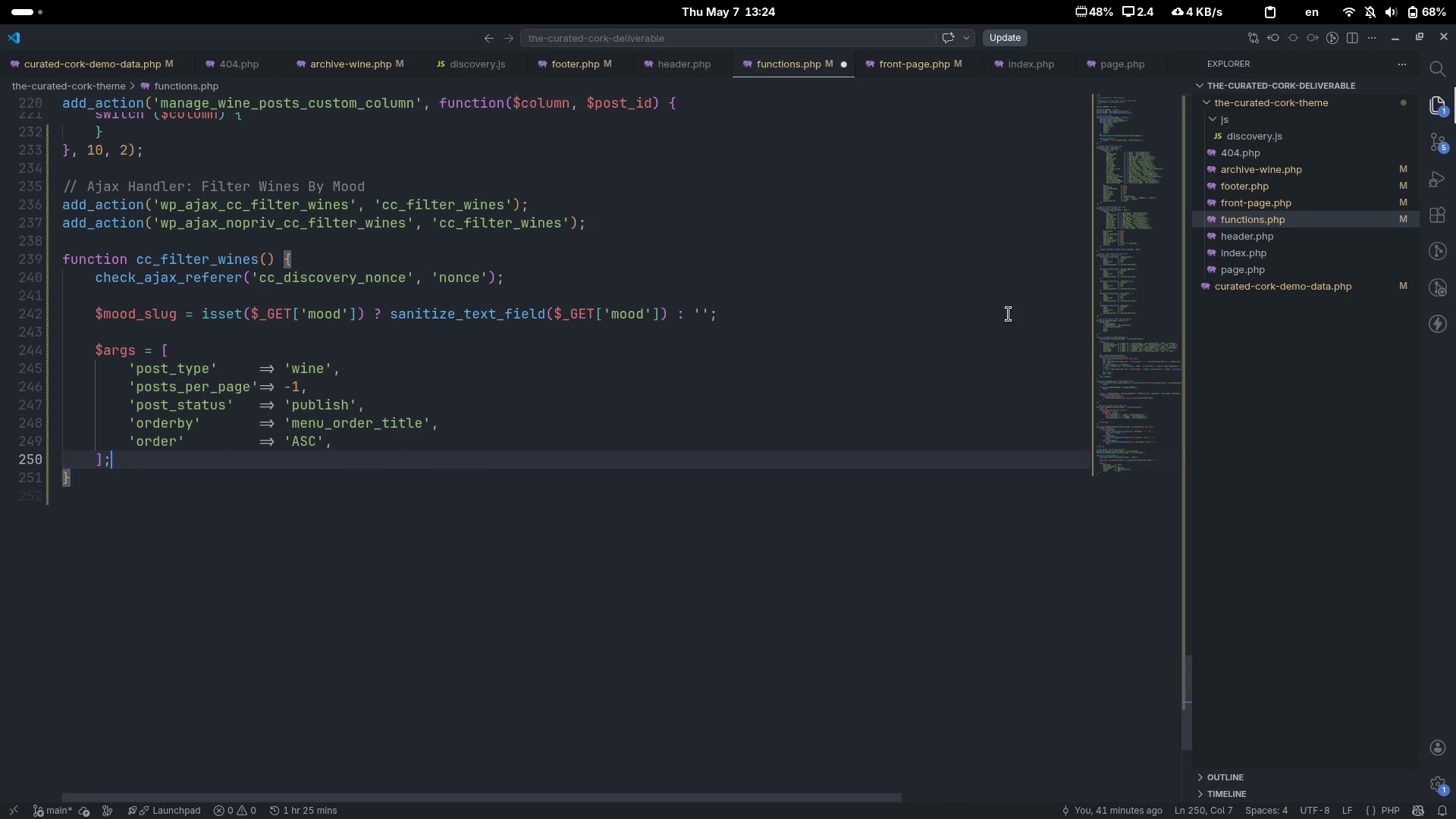 
key(Semicolon)
 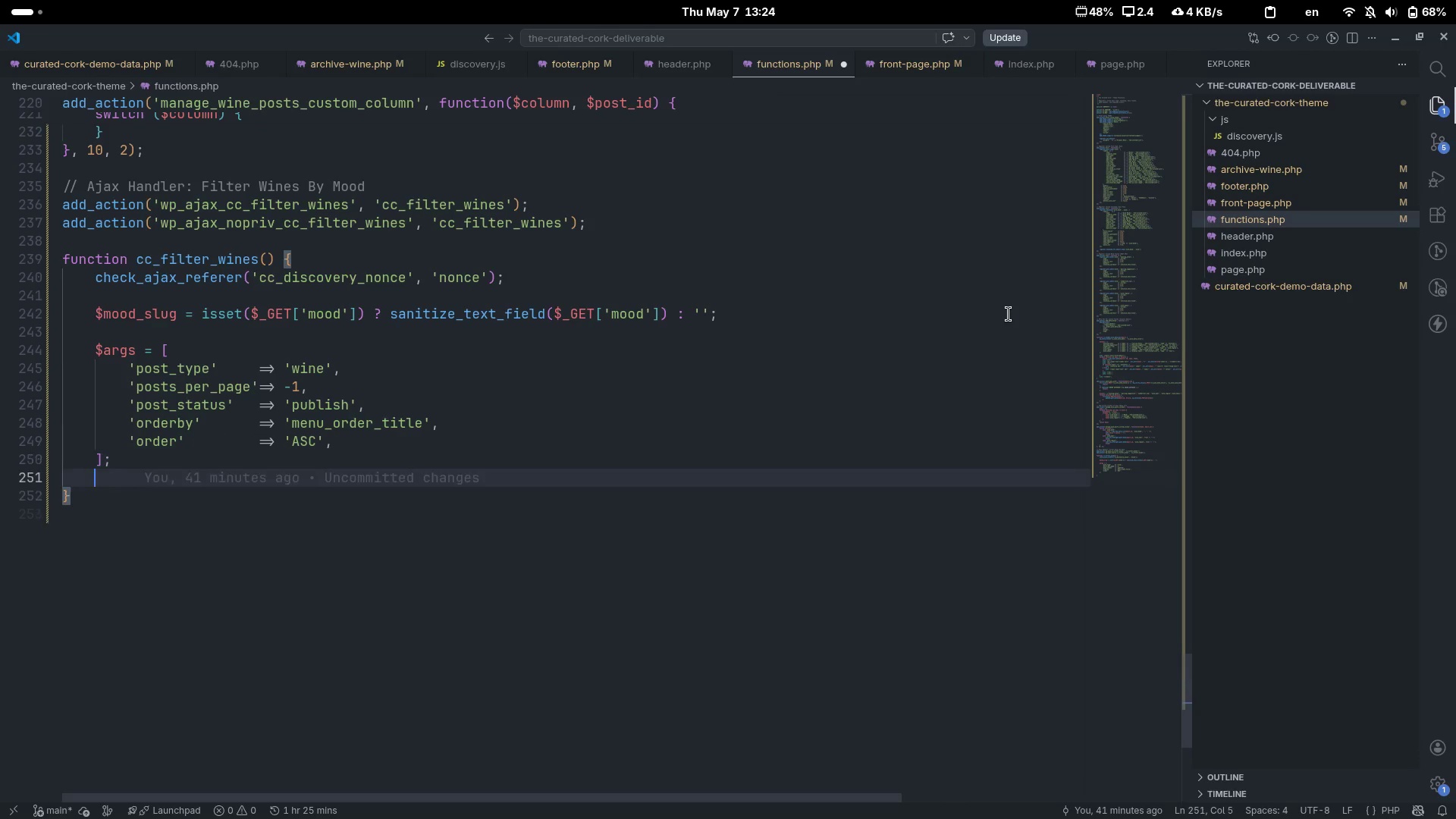 
key(Enter)
 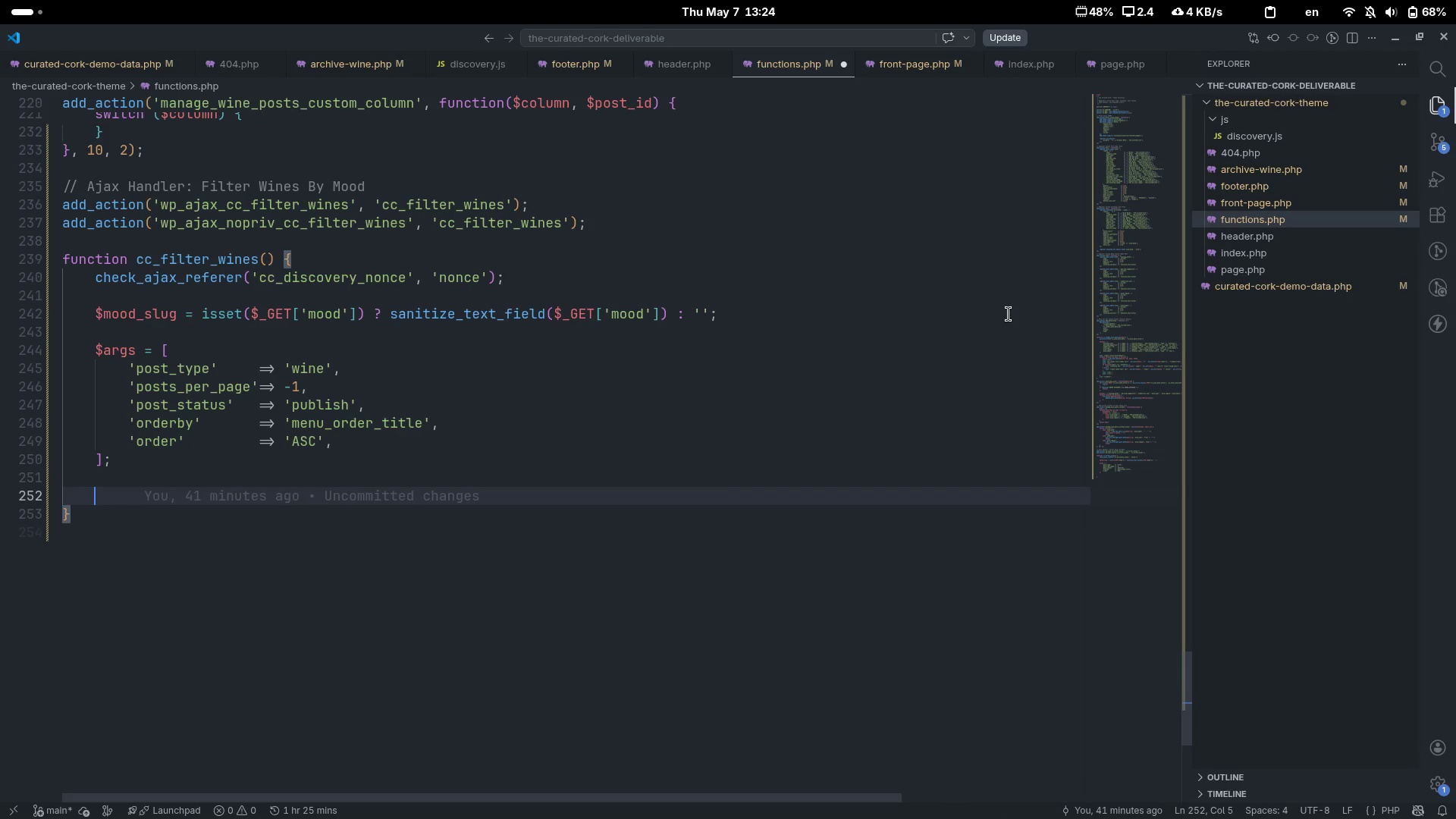 
key(Enter)
 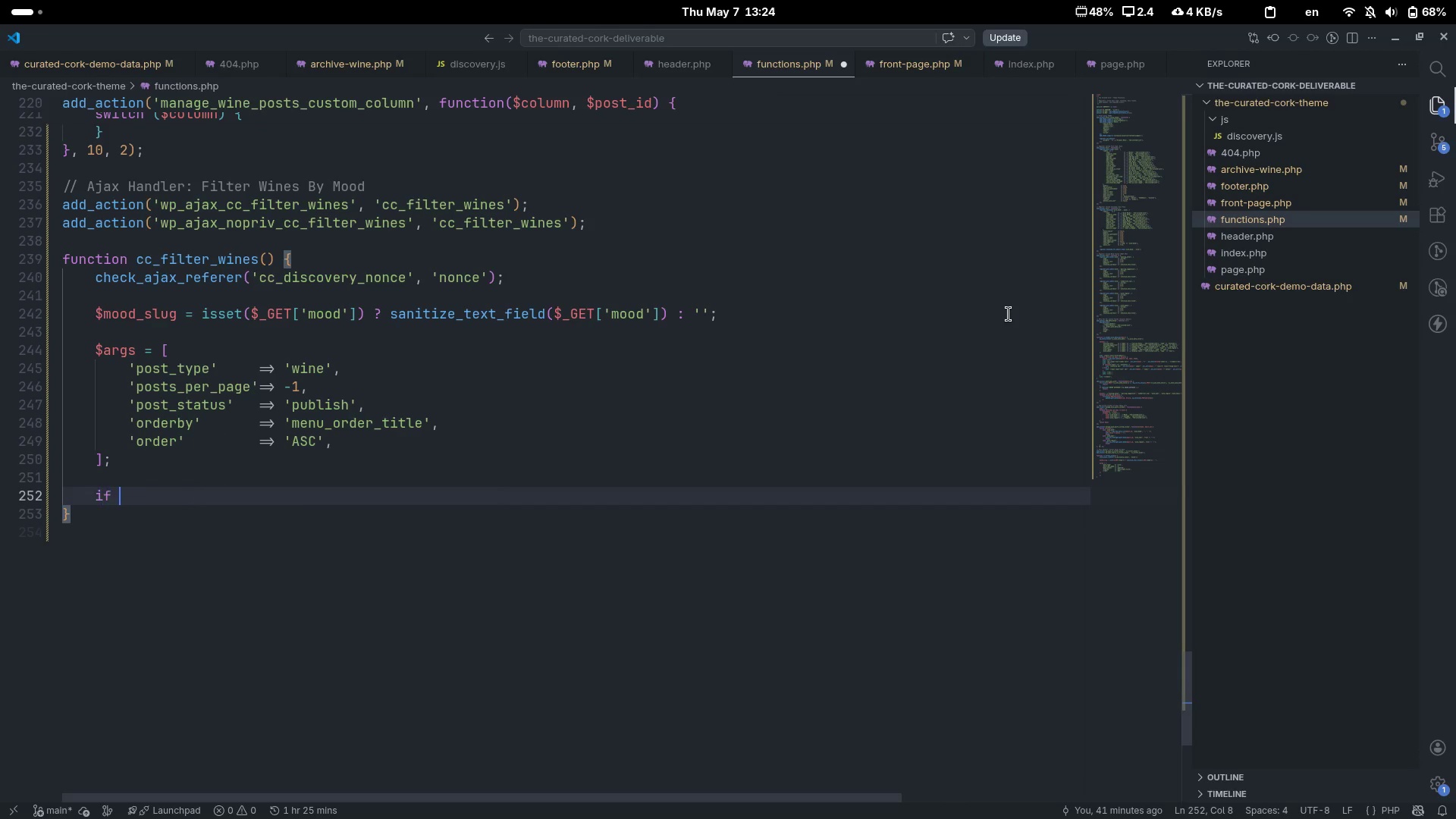 
type(if (!empty($Mood)
 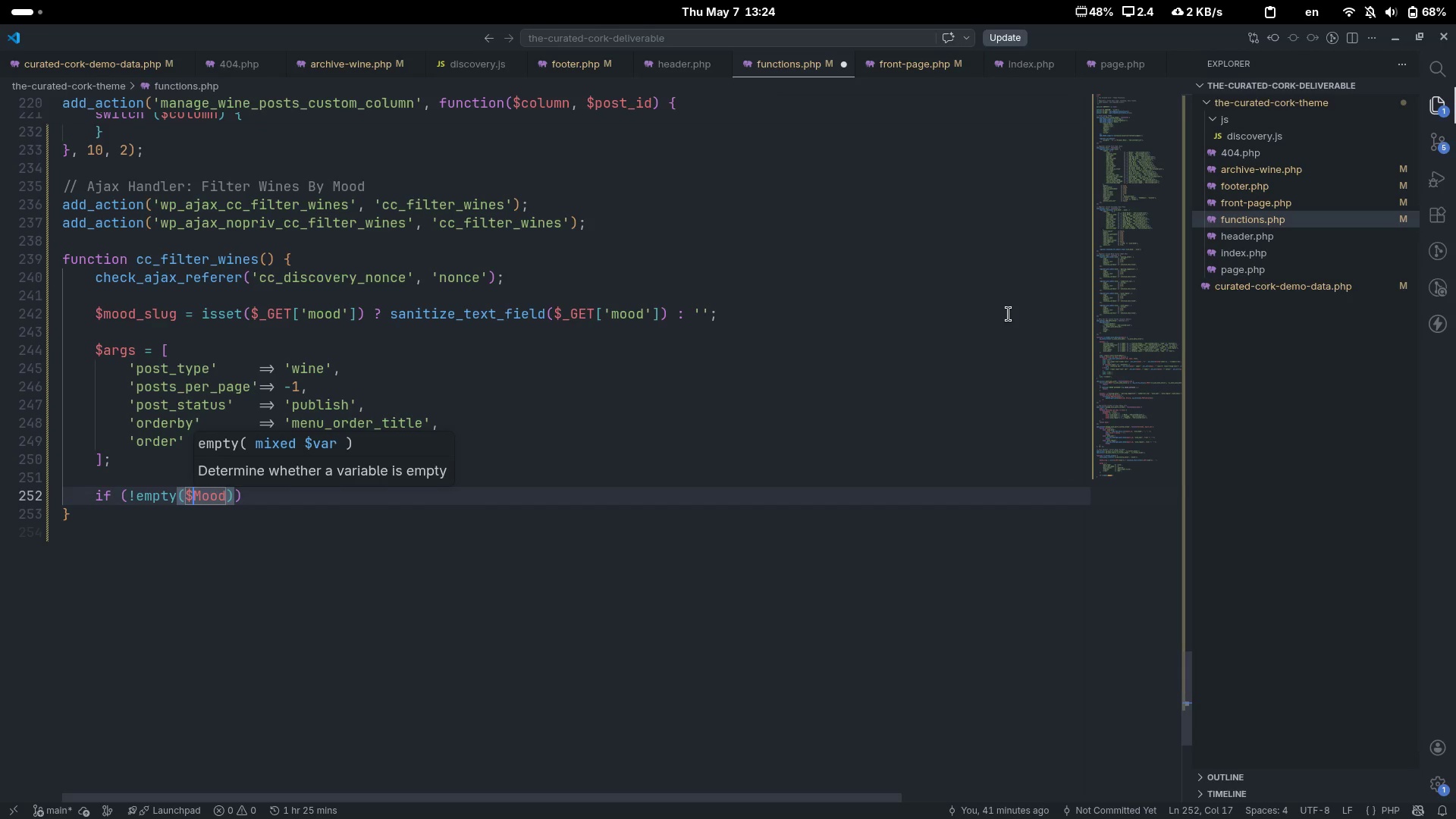 
key(Control+ArrowLeft)
 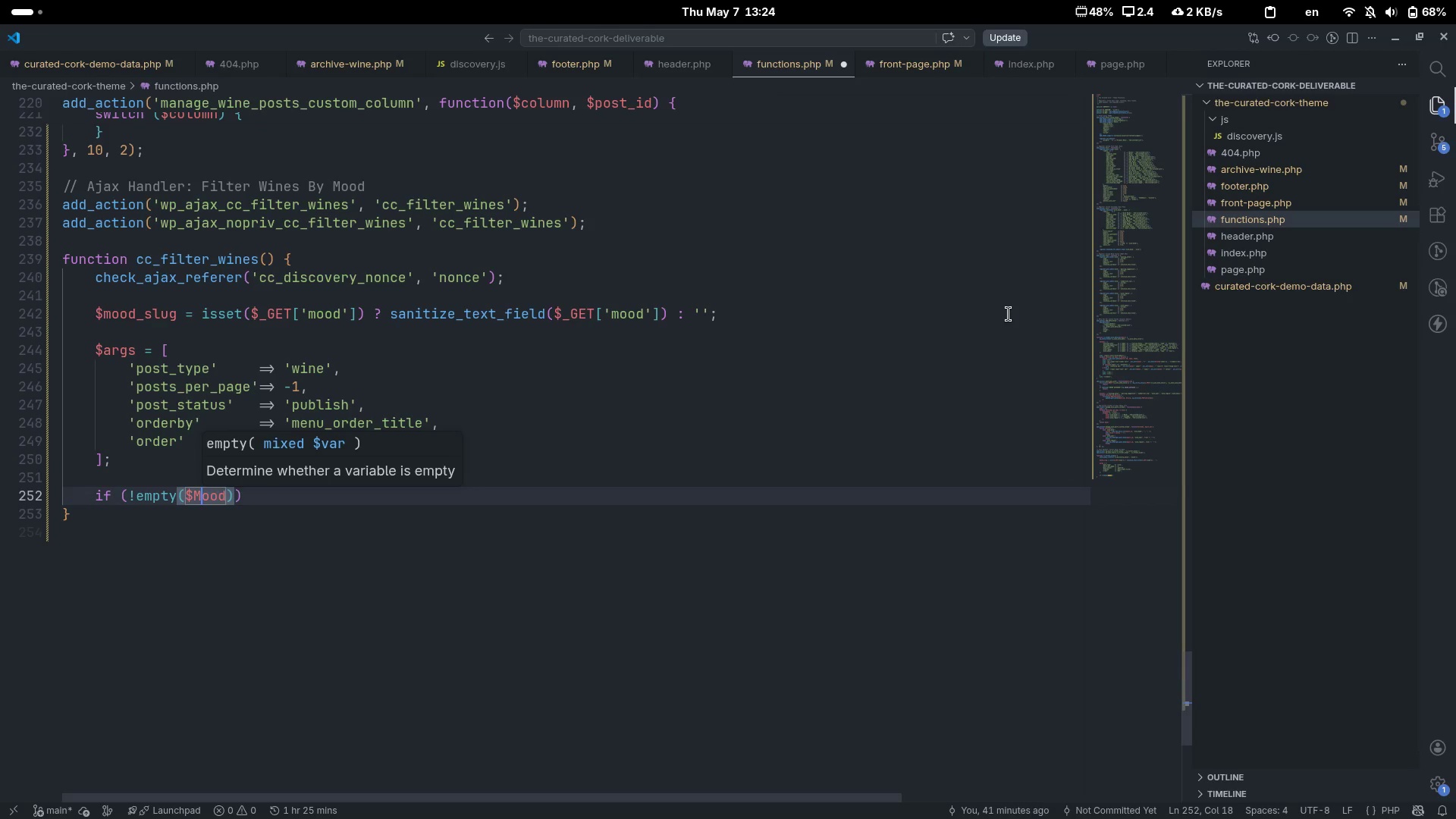 
key(ArrowRight)
 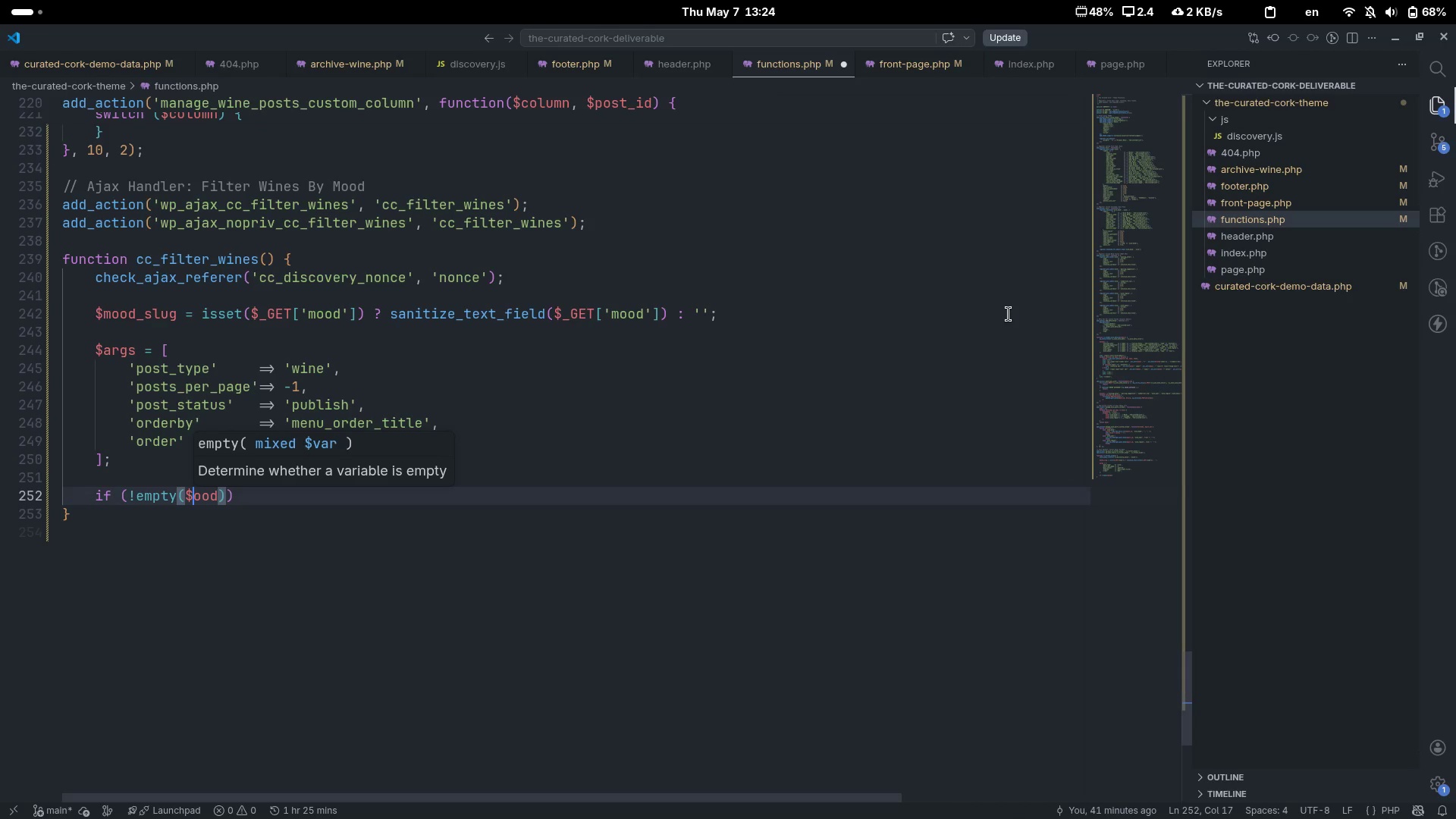 
key(Backspace)
 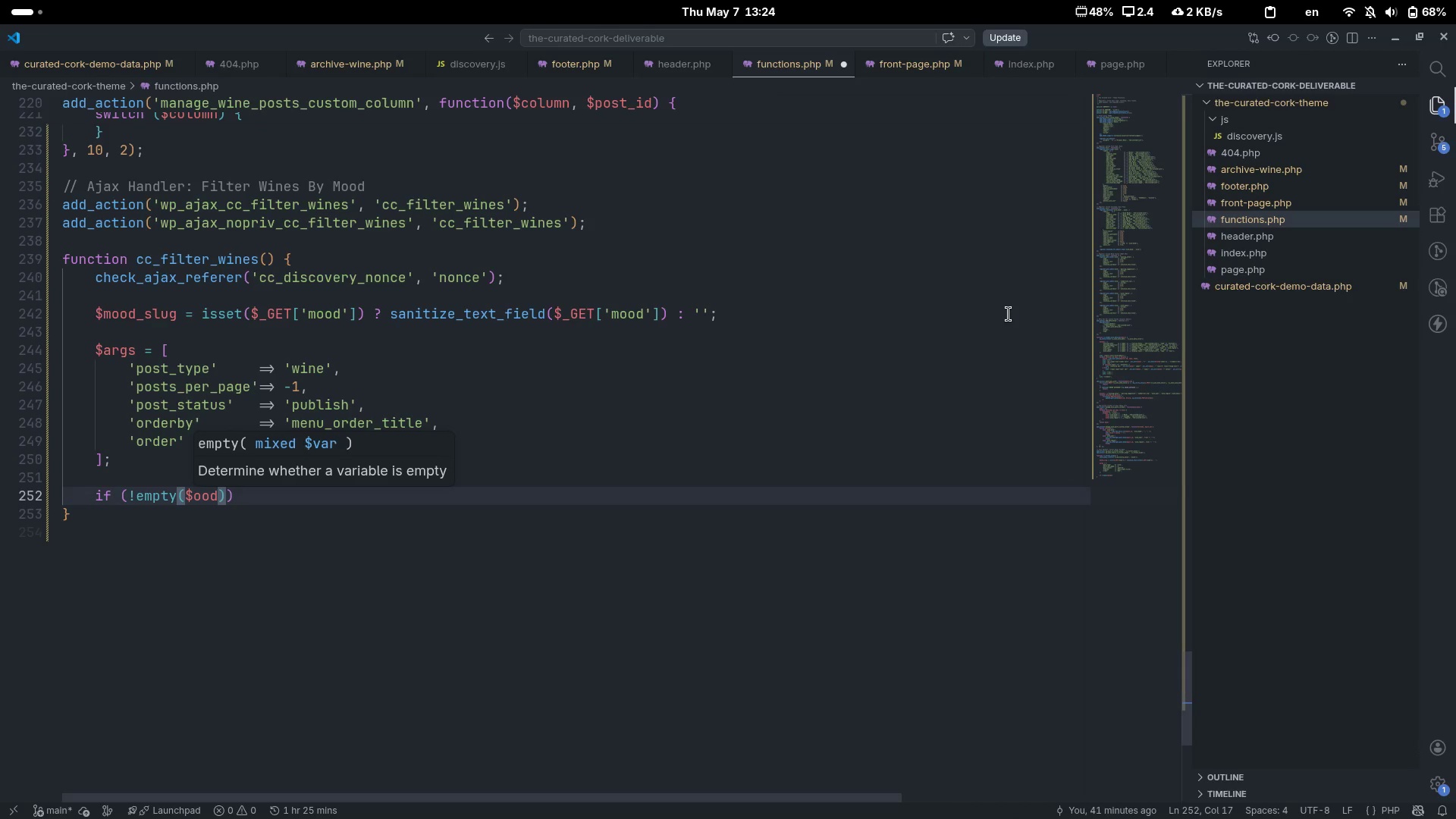 
key(Control+ControlLeft)
 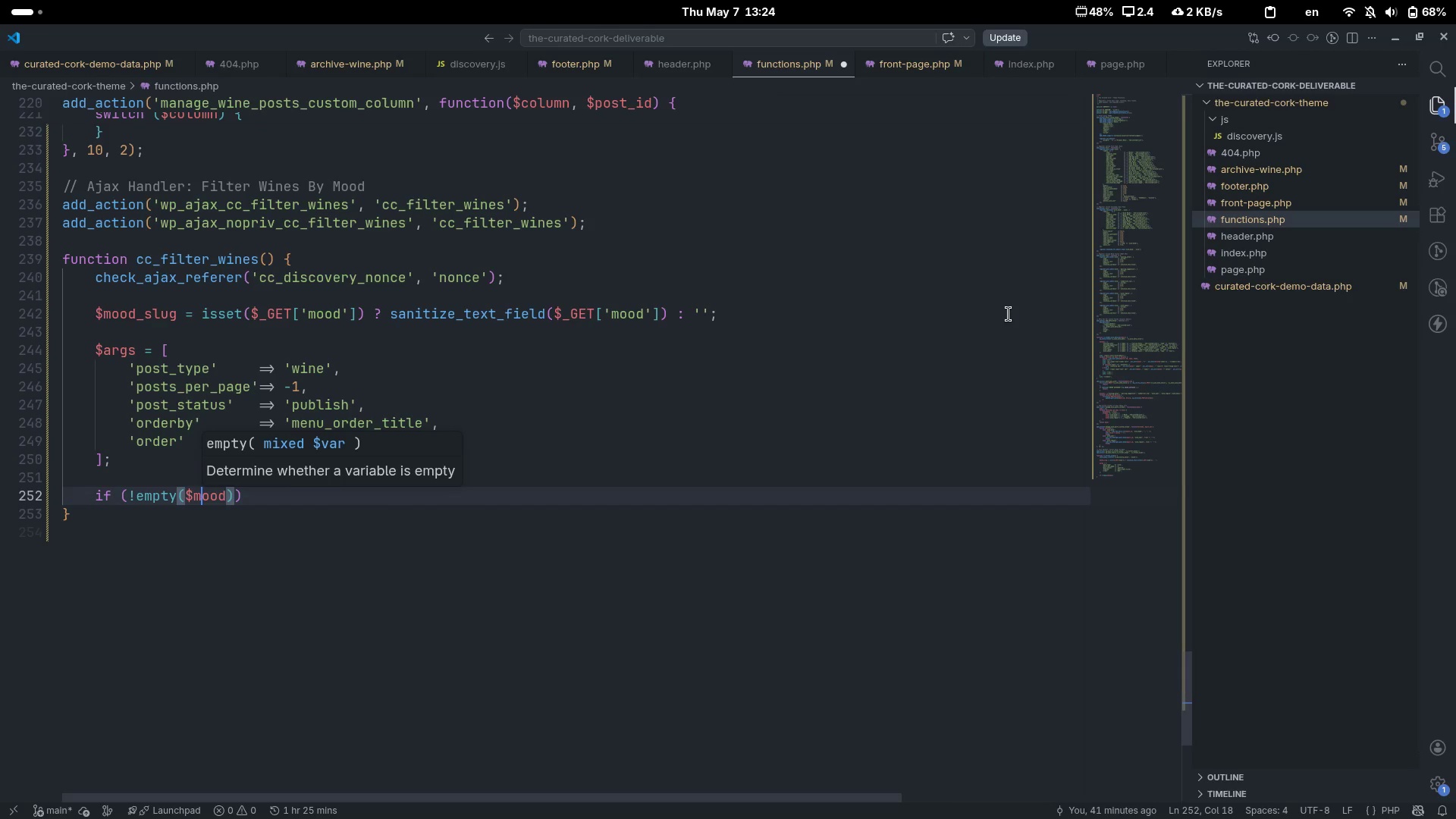 
key(M)
 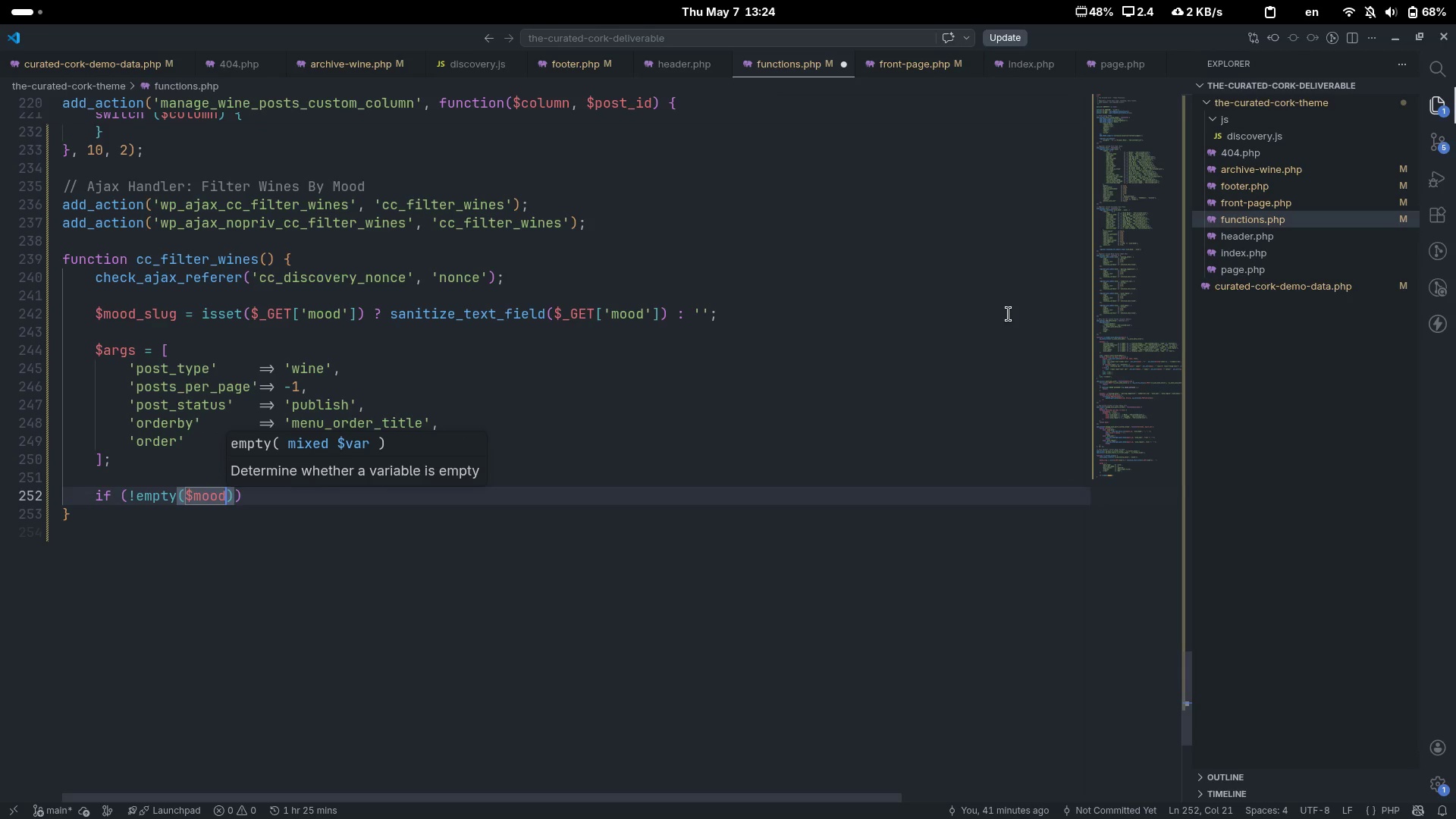 
key(Control+ControlLeft)
 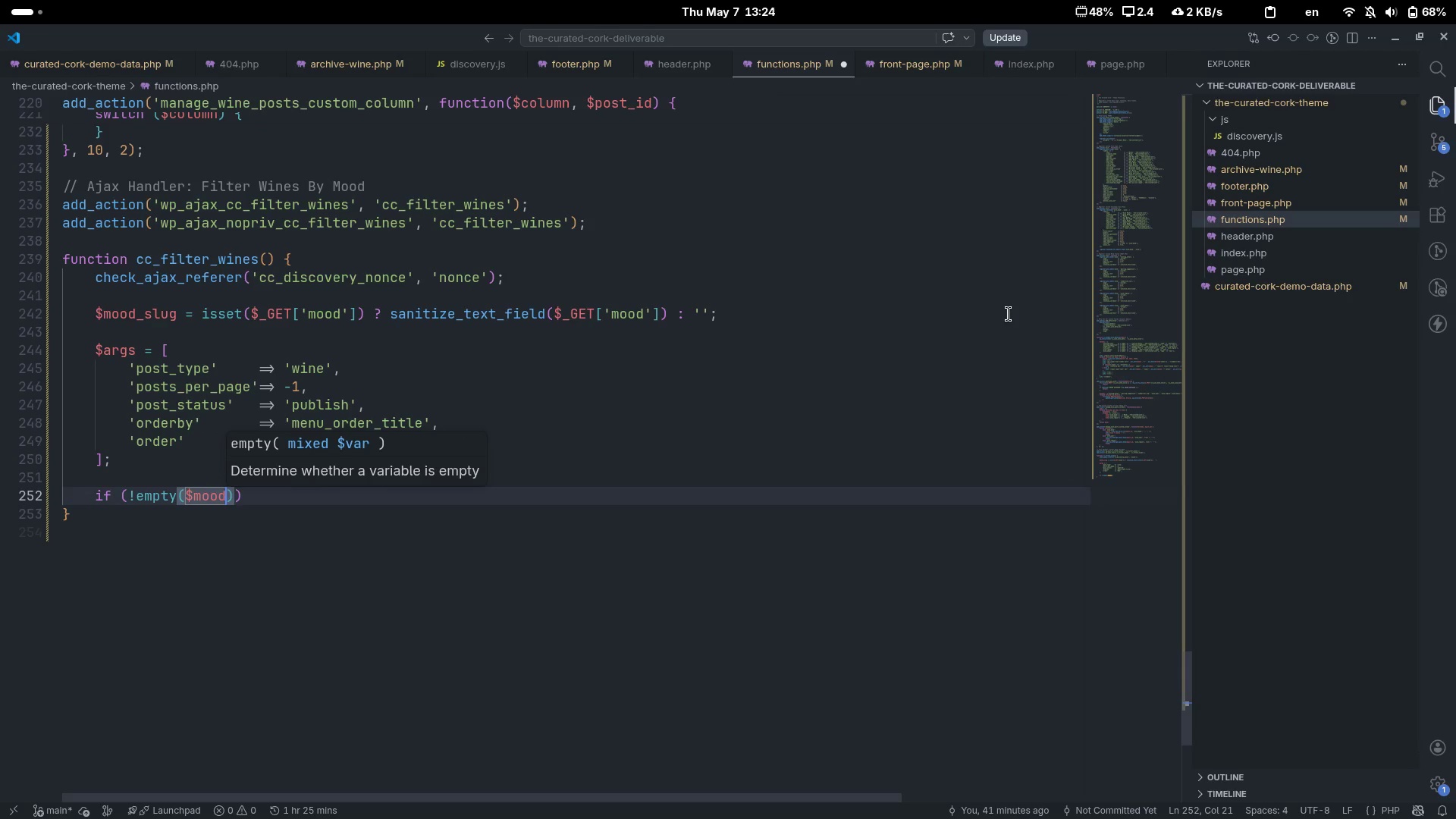 
key(Control+ArrowRight)
 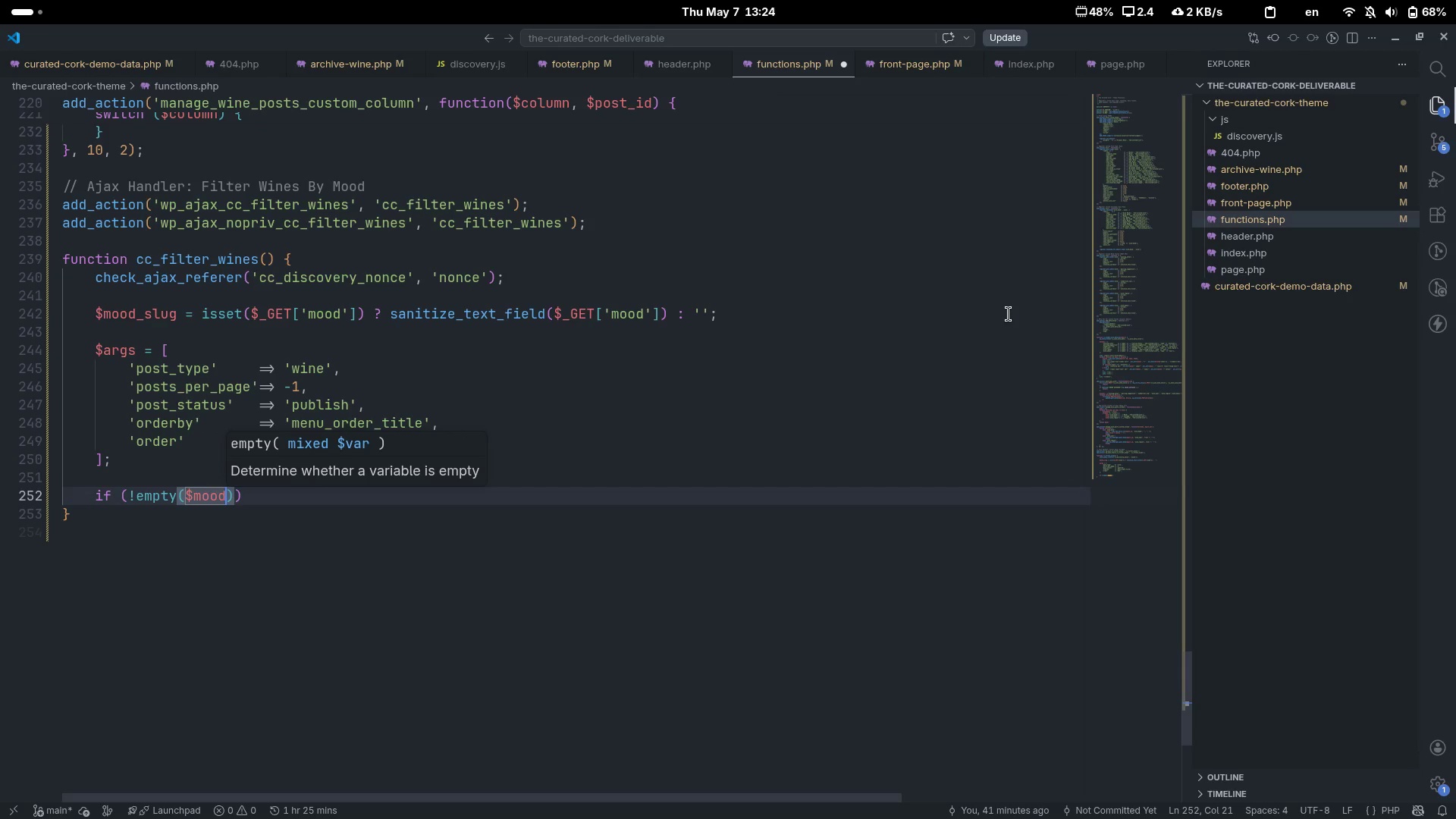 
type(_slug)
 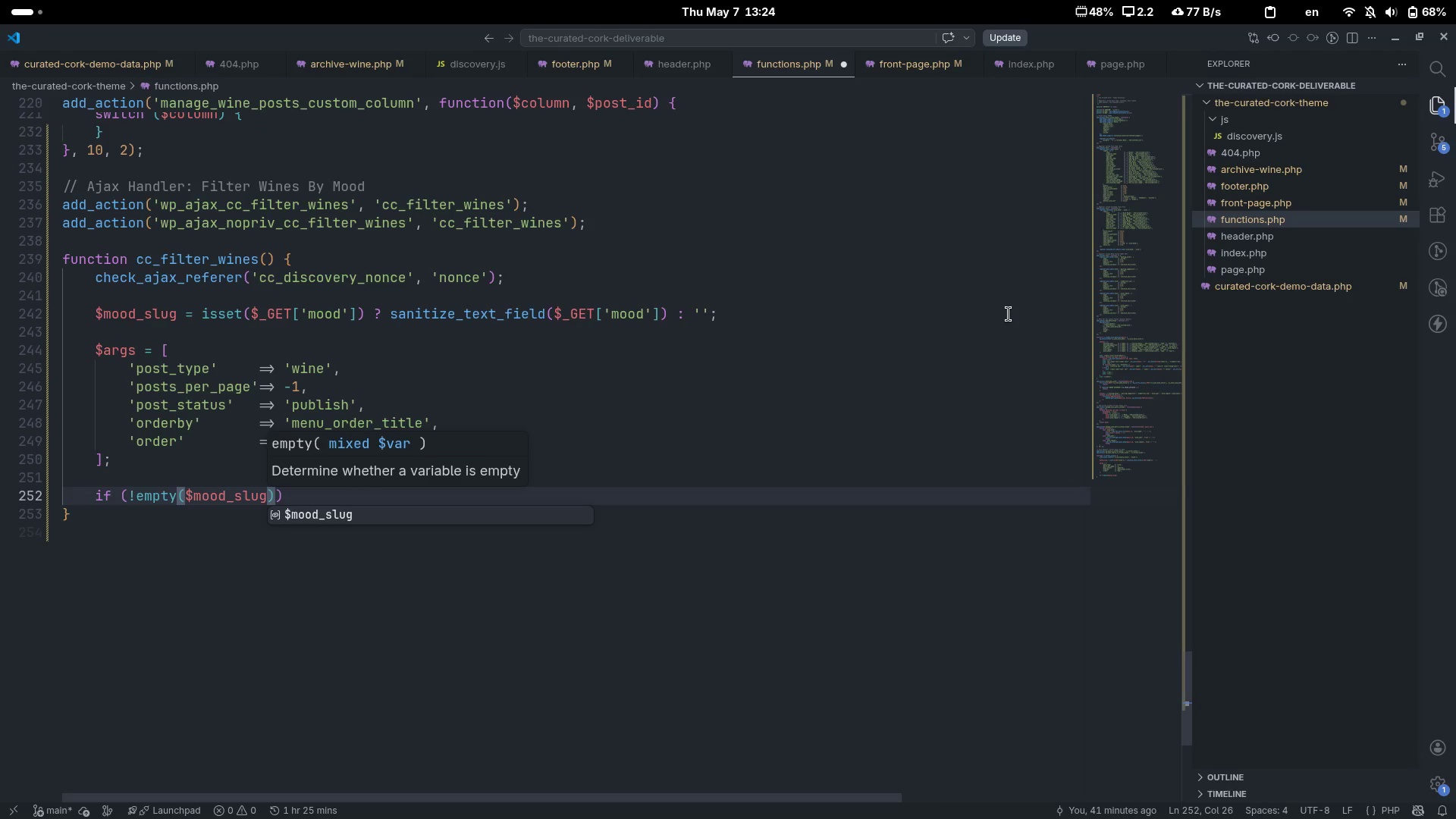 
key(ArrowRight)
 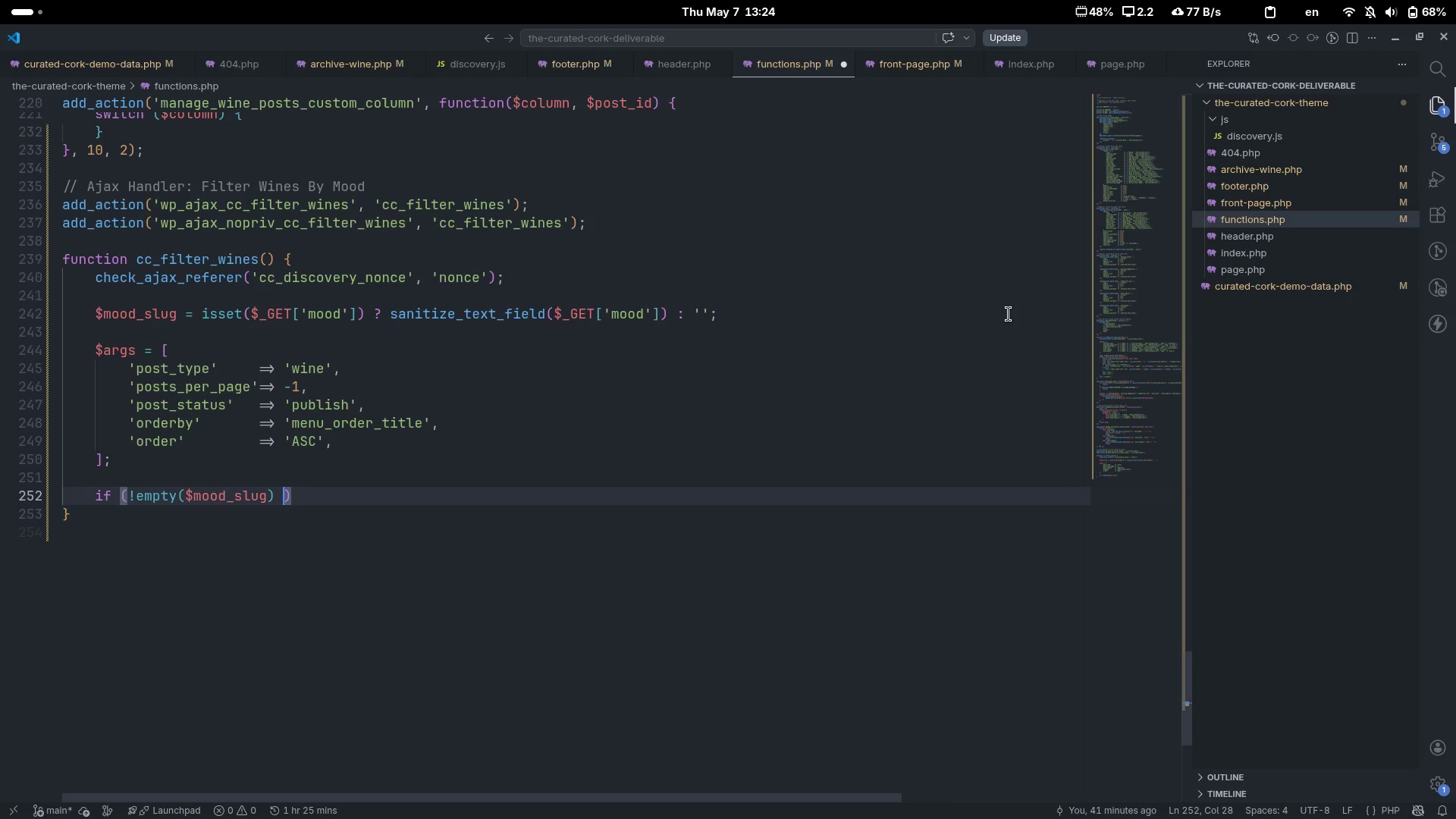 
type( && $mood_slug !== 'all[End] {)
 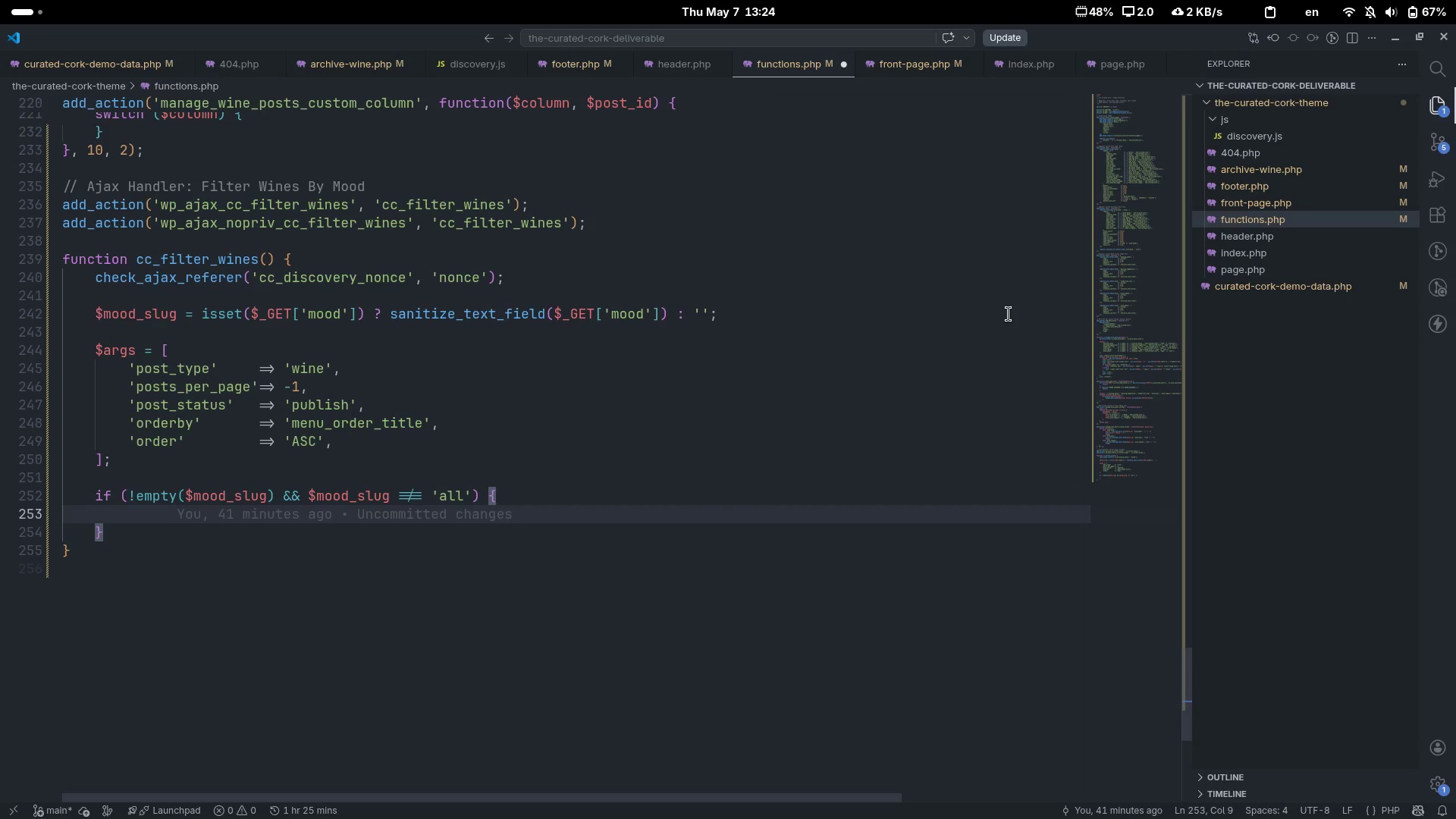 
 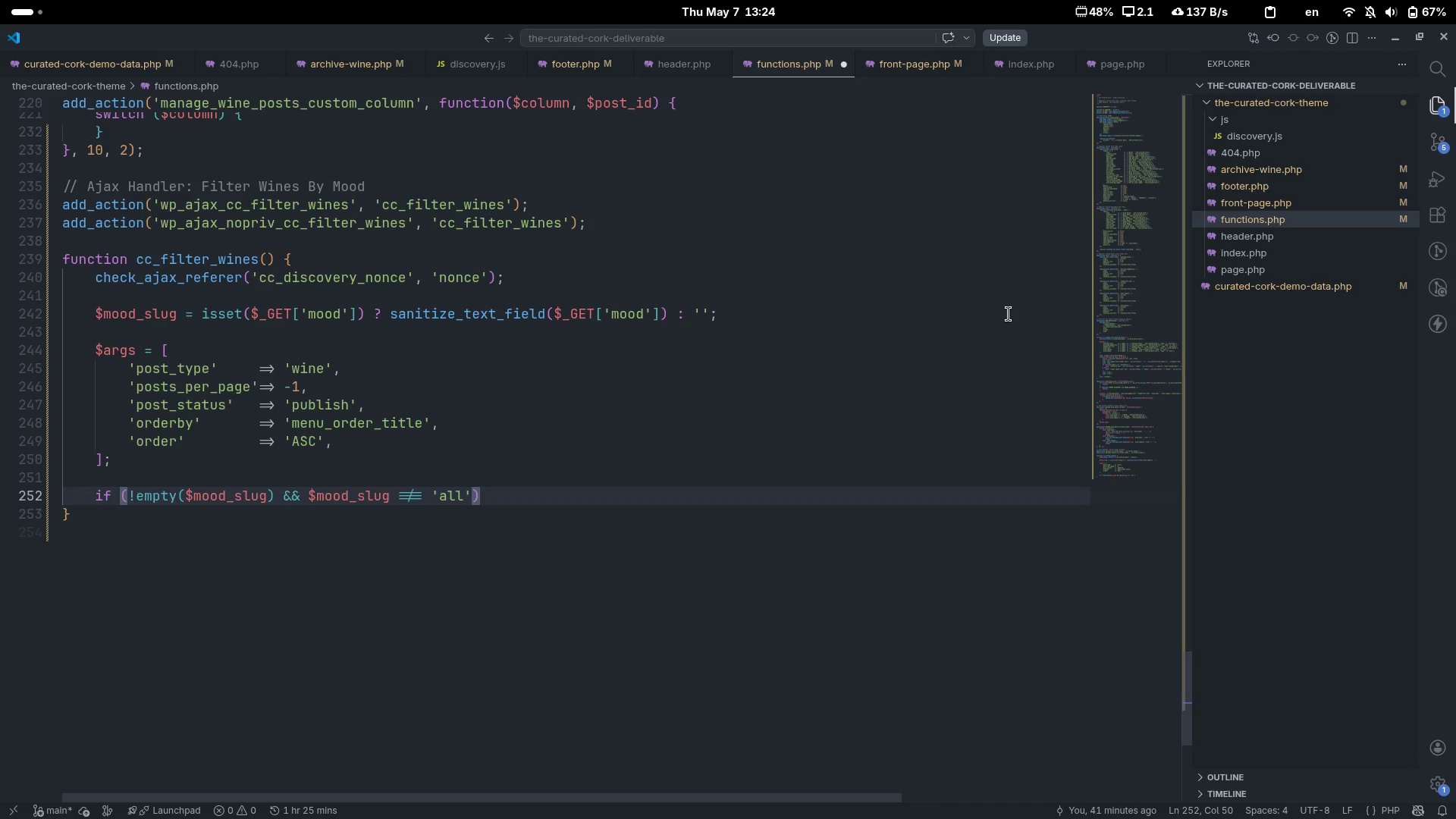 
key(Enter)
 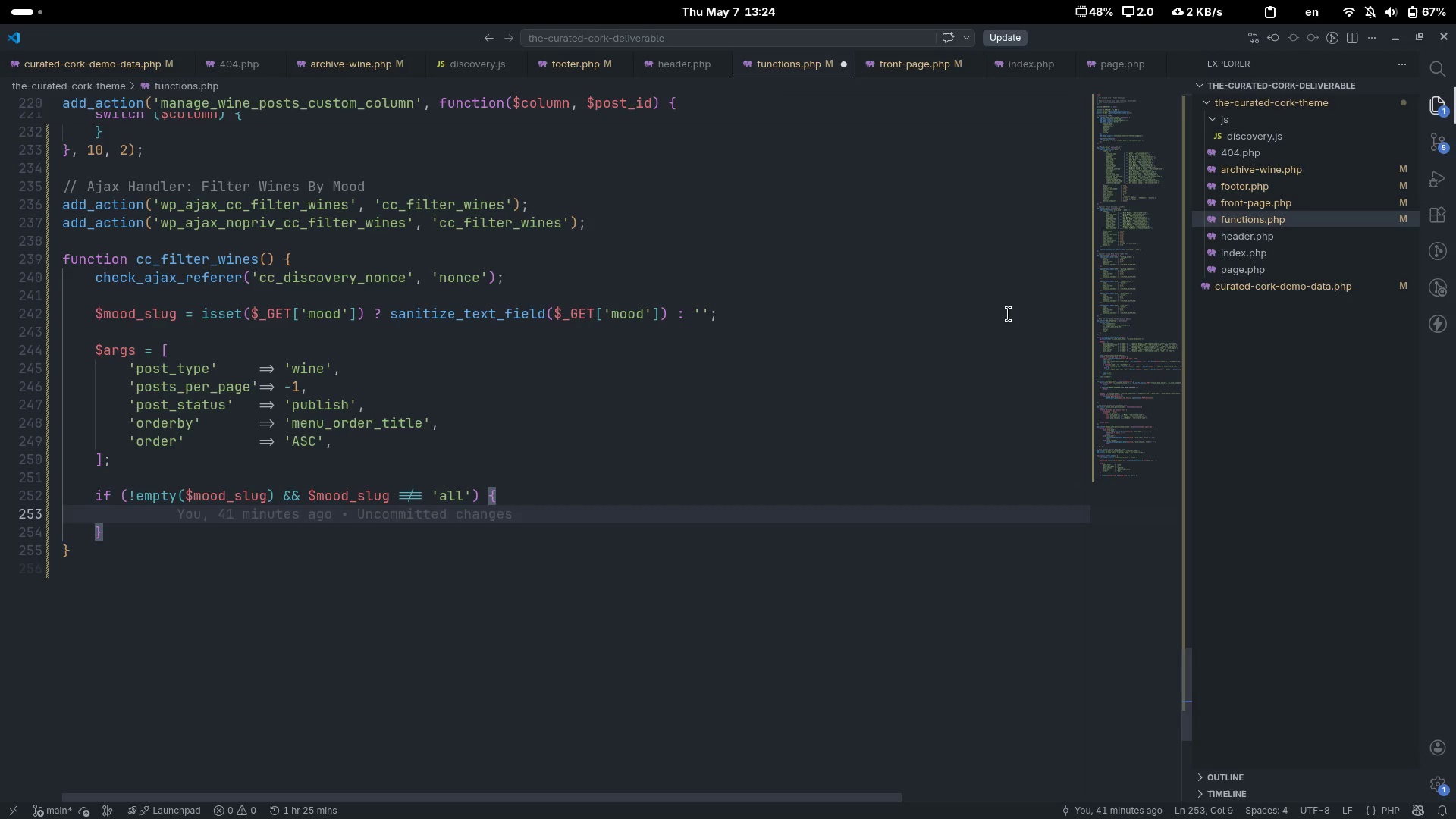 
type($ar)
 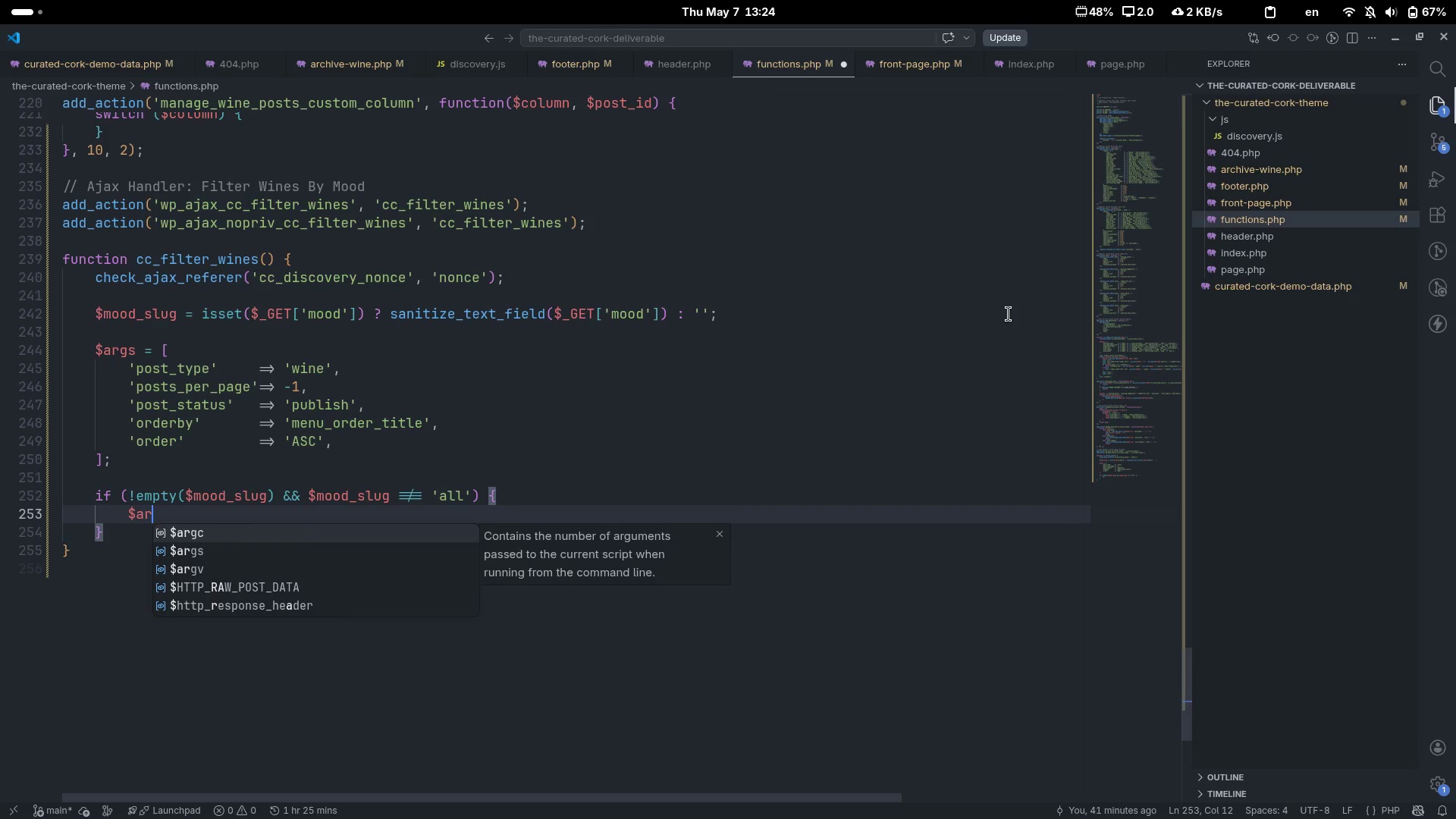 
key(ArrowDown)
 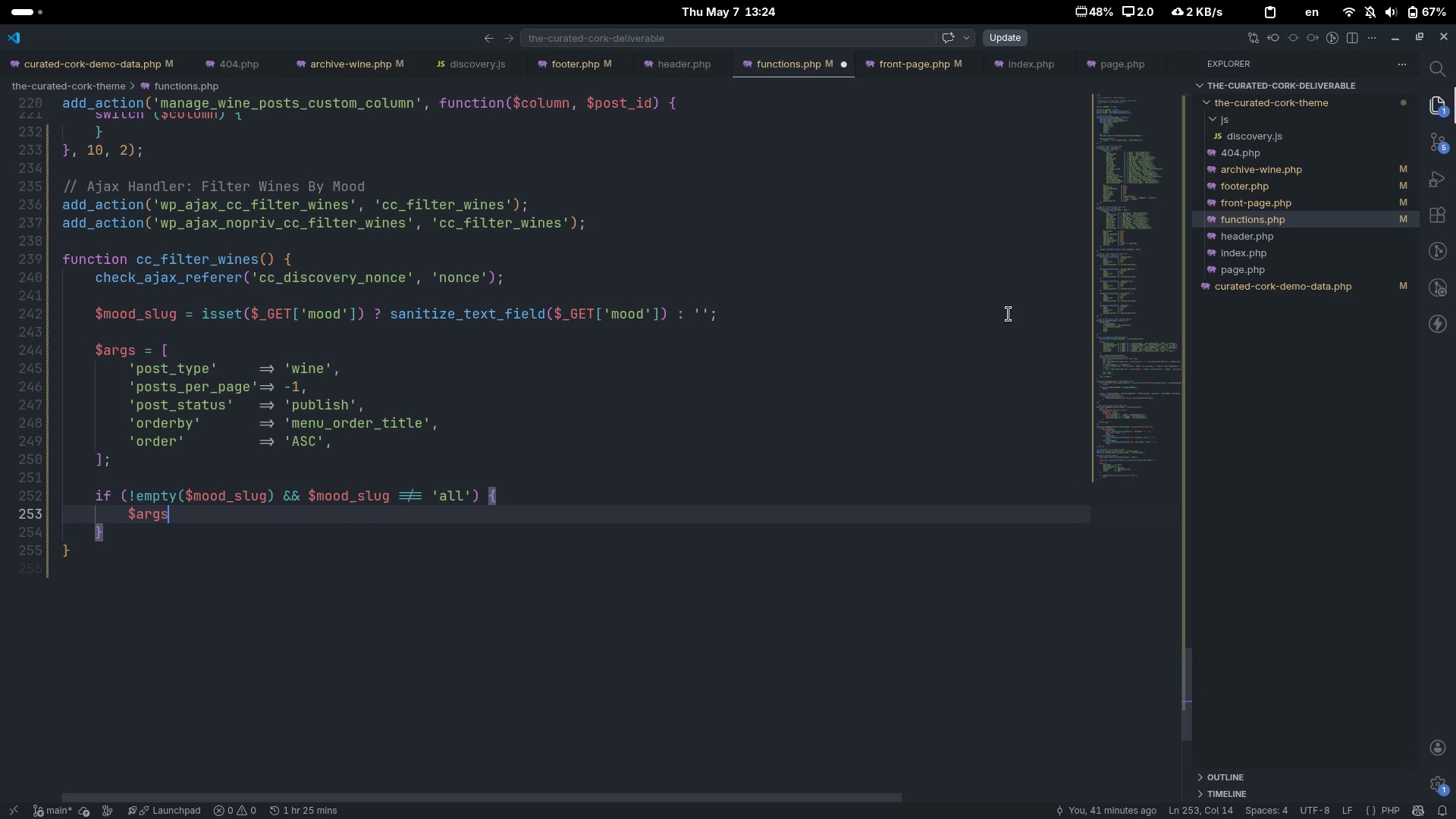 
key(Enter)
 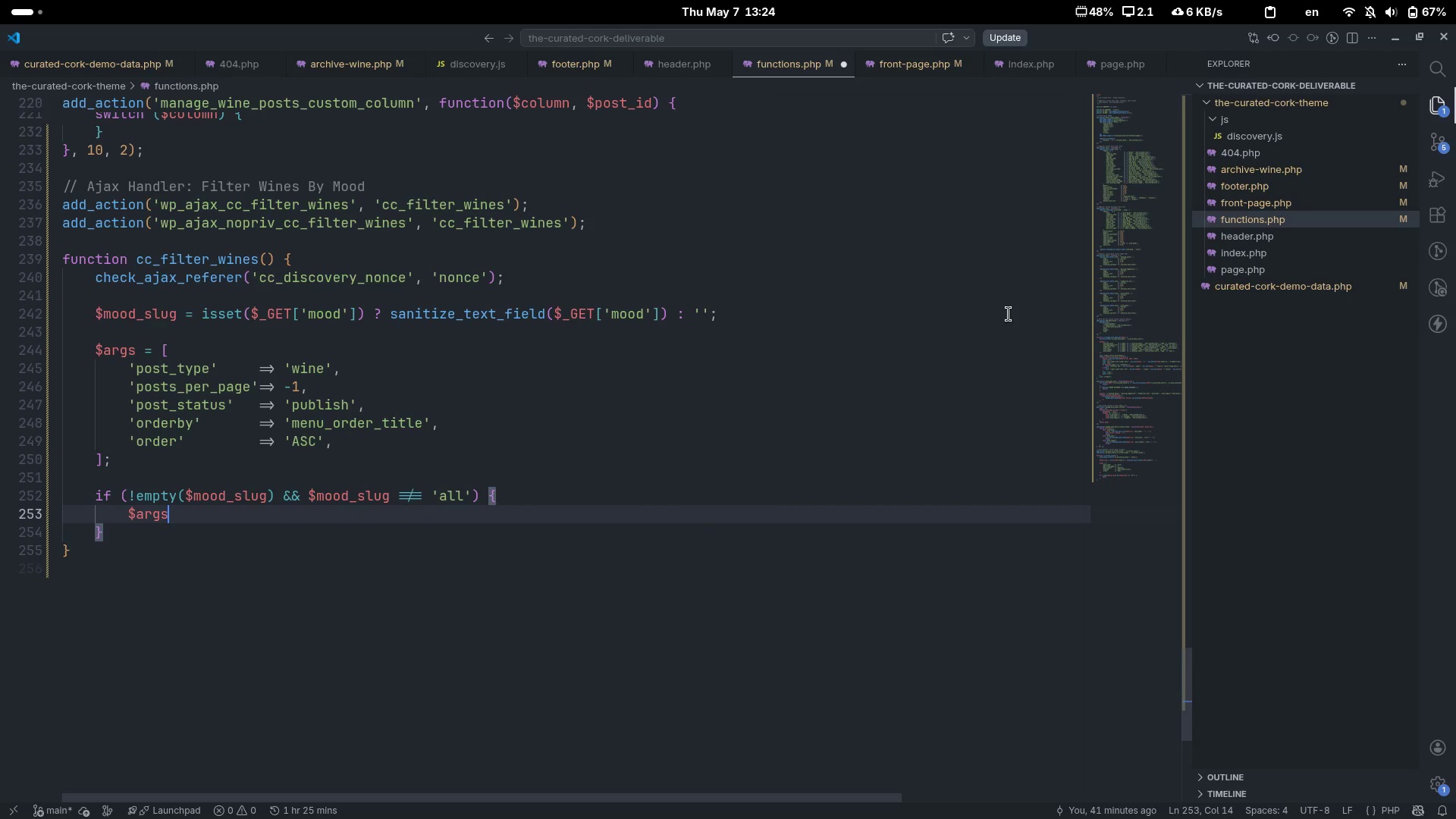 
key(BracketLeft)
 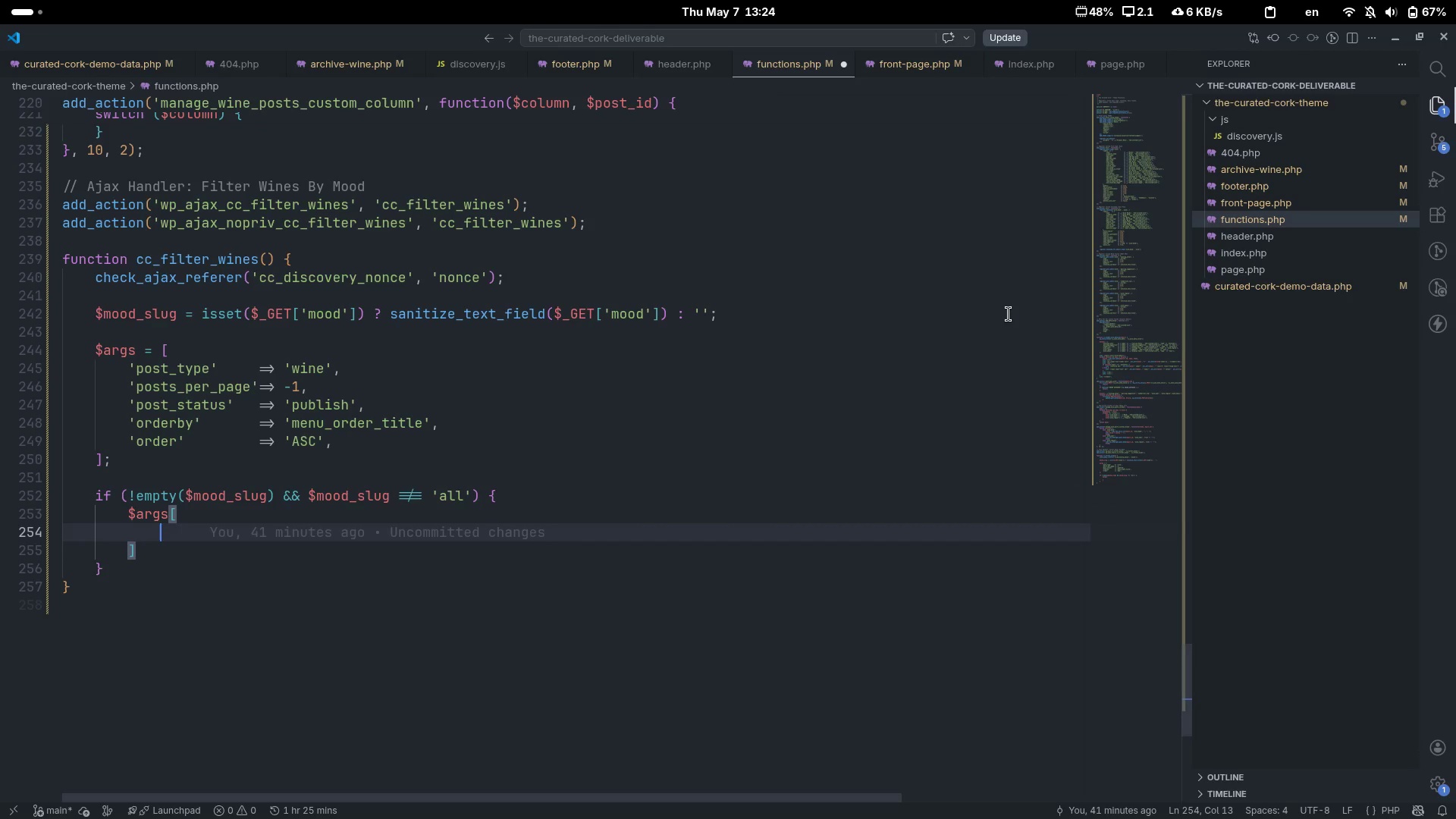 
key(Enter)
 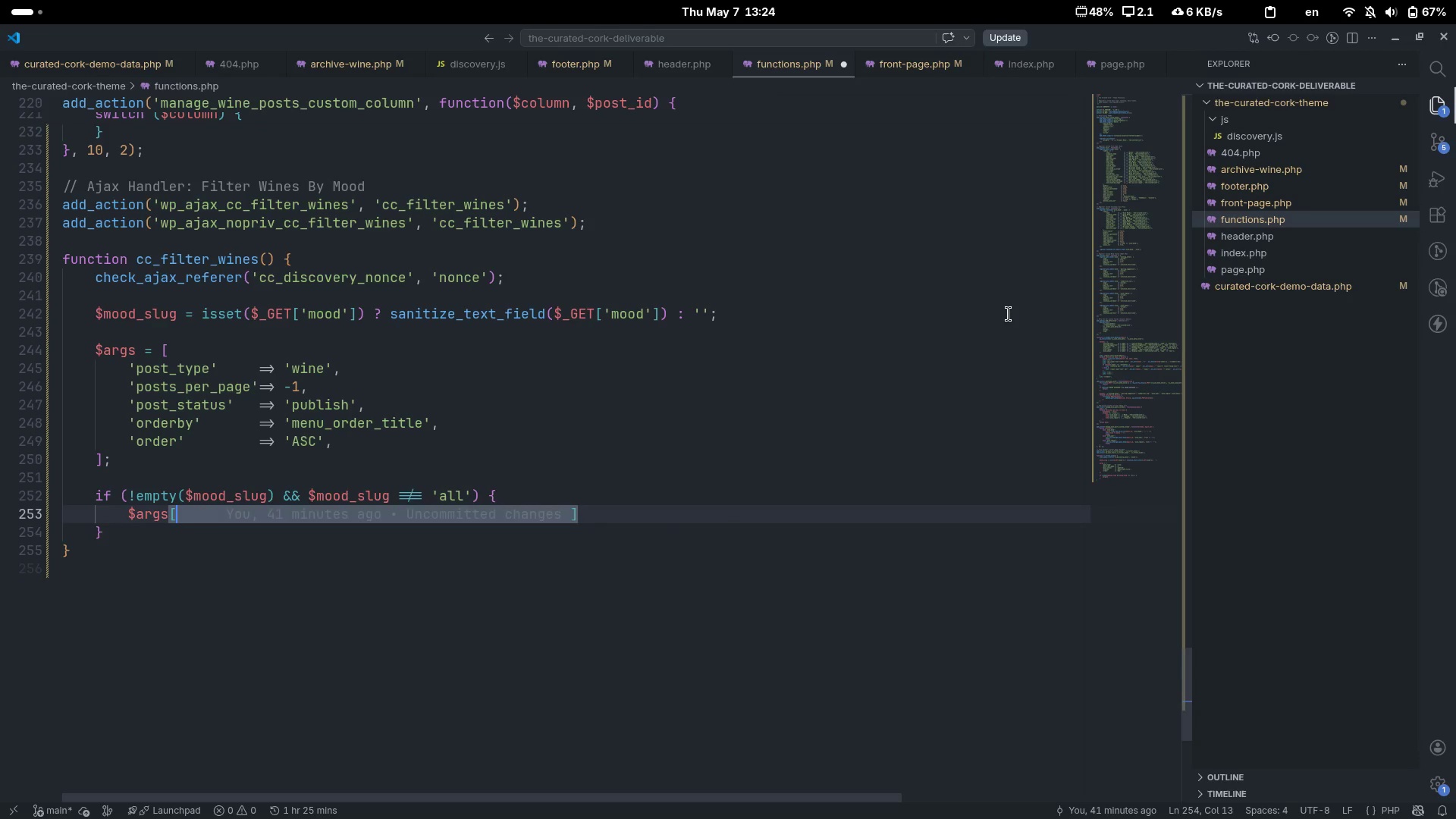 
key(Control+ControlLeft)
 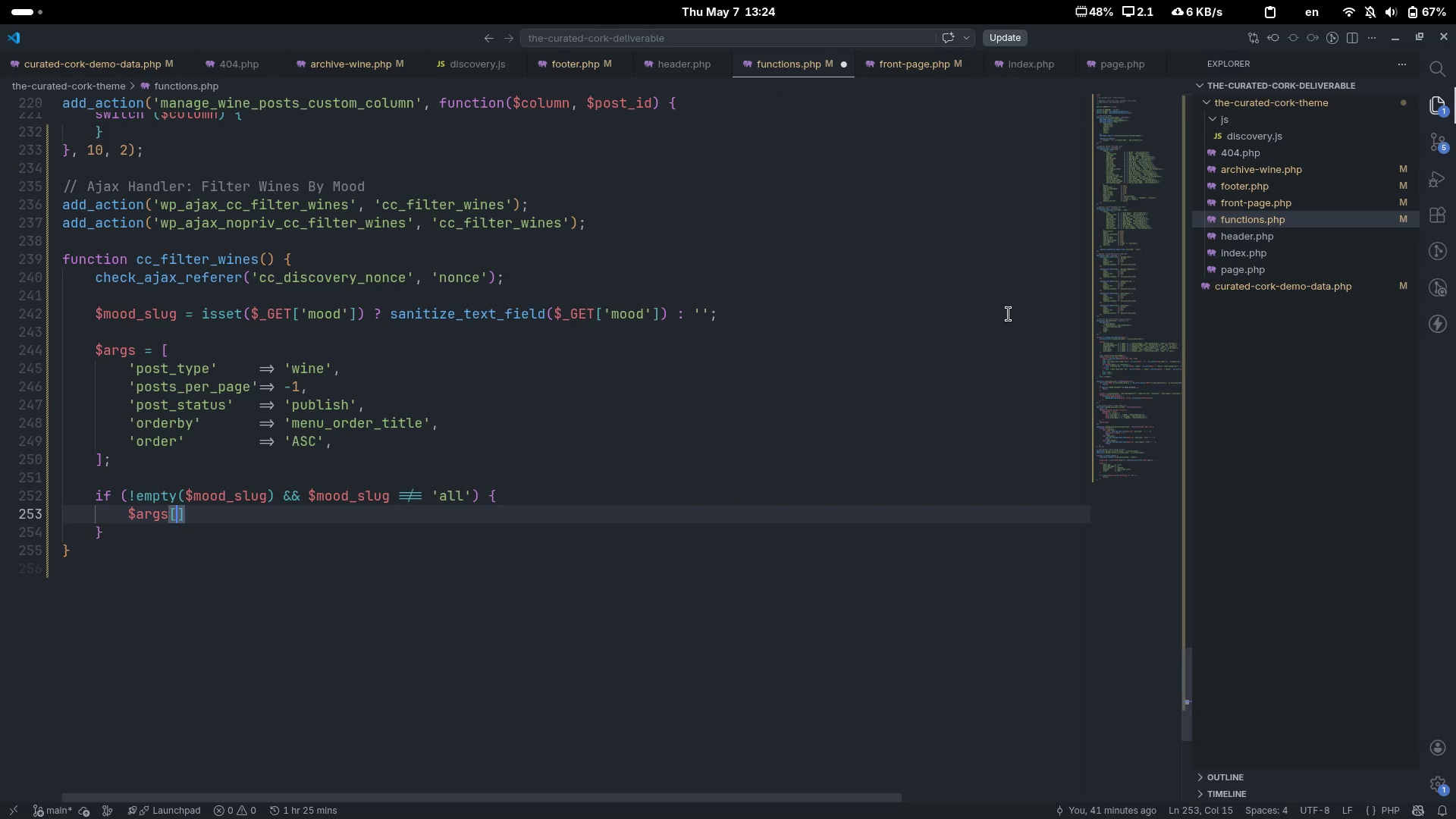 
key(Control+Z)
 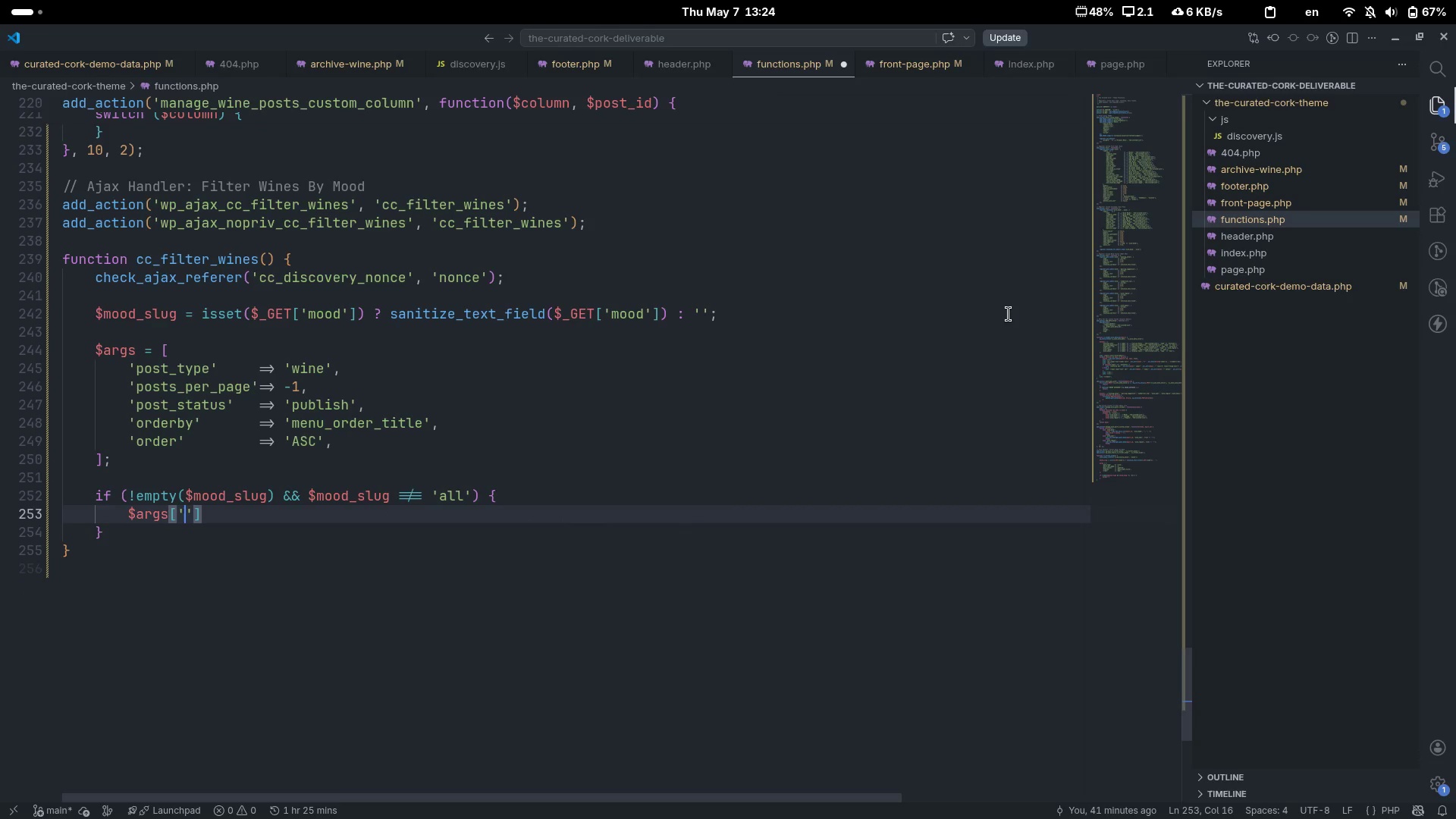 
type('tax_query)
 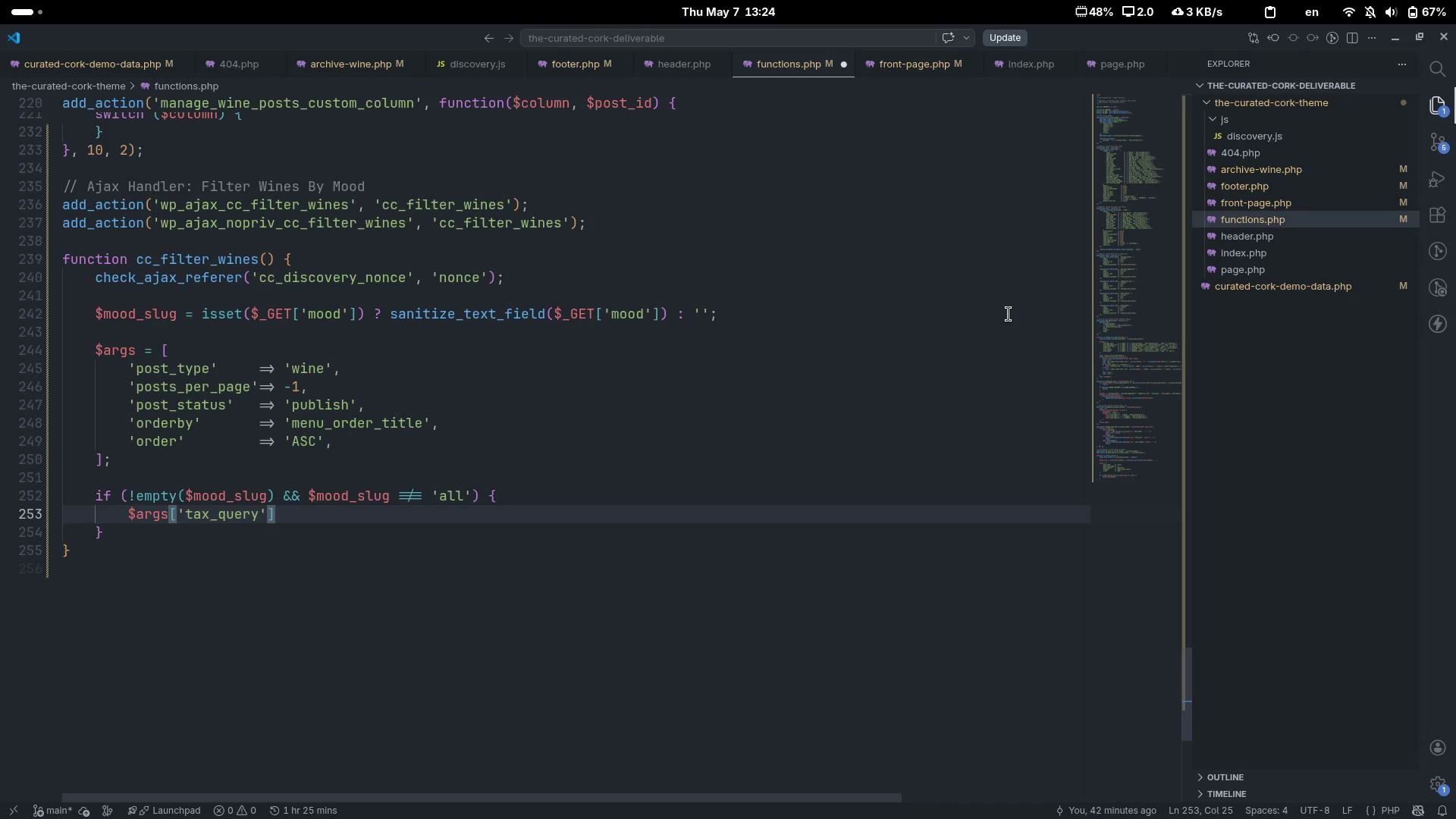 
key(Control+ArrowRight)
 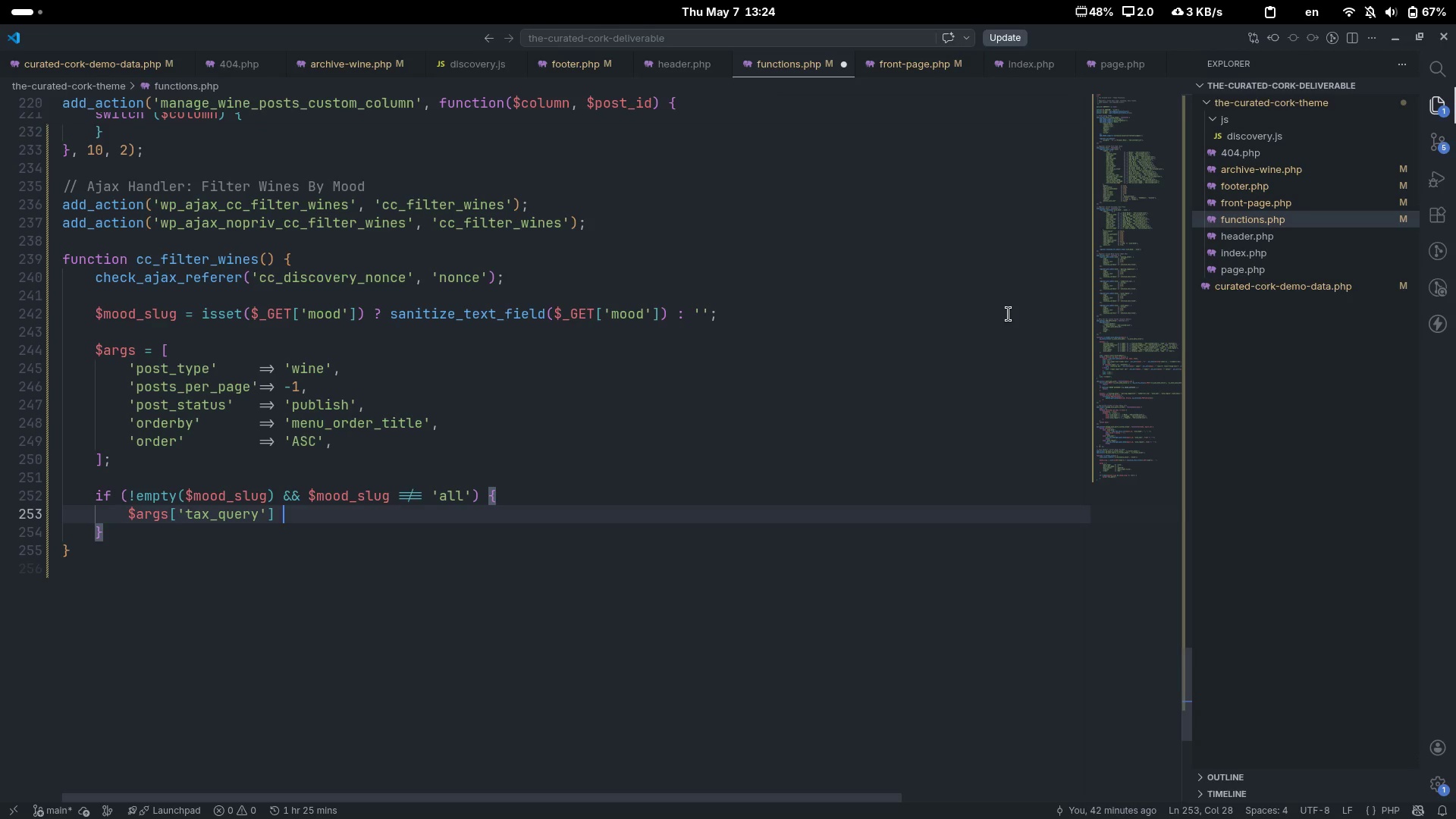 
key(Space)
 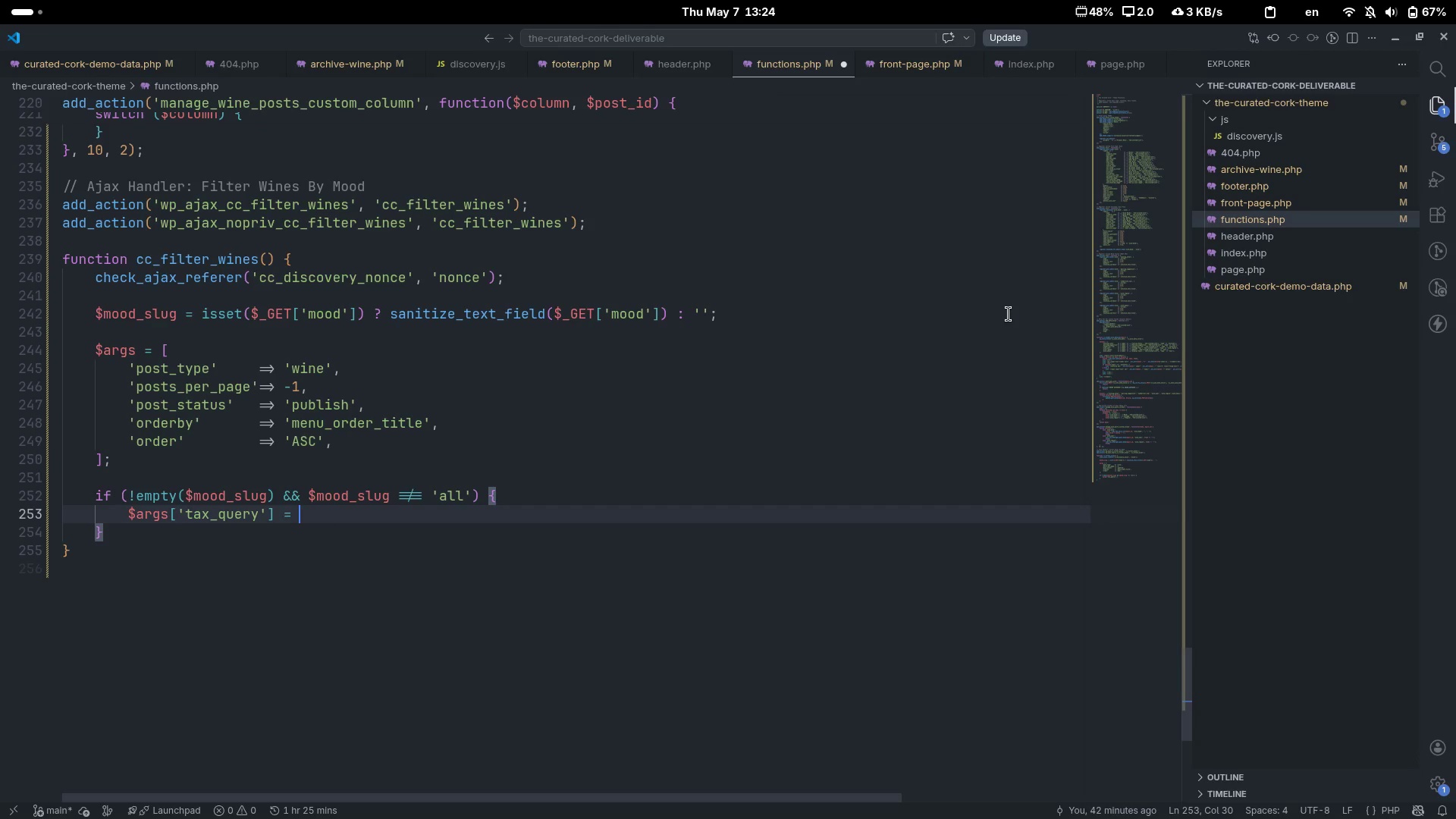 
key(Equal)
 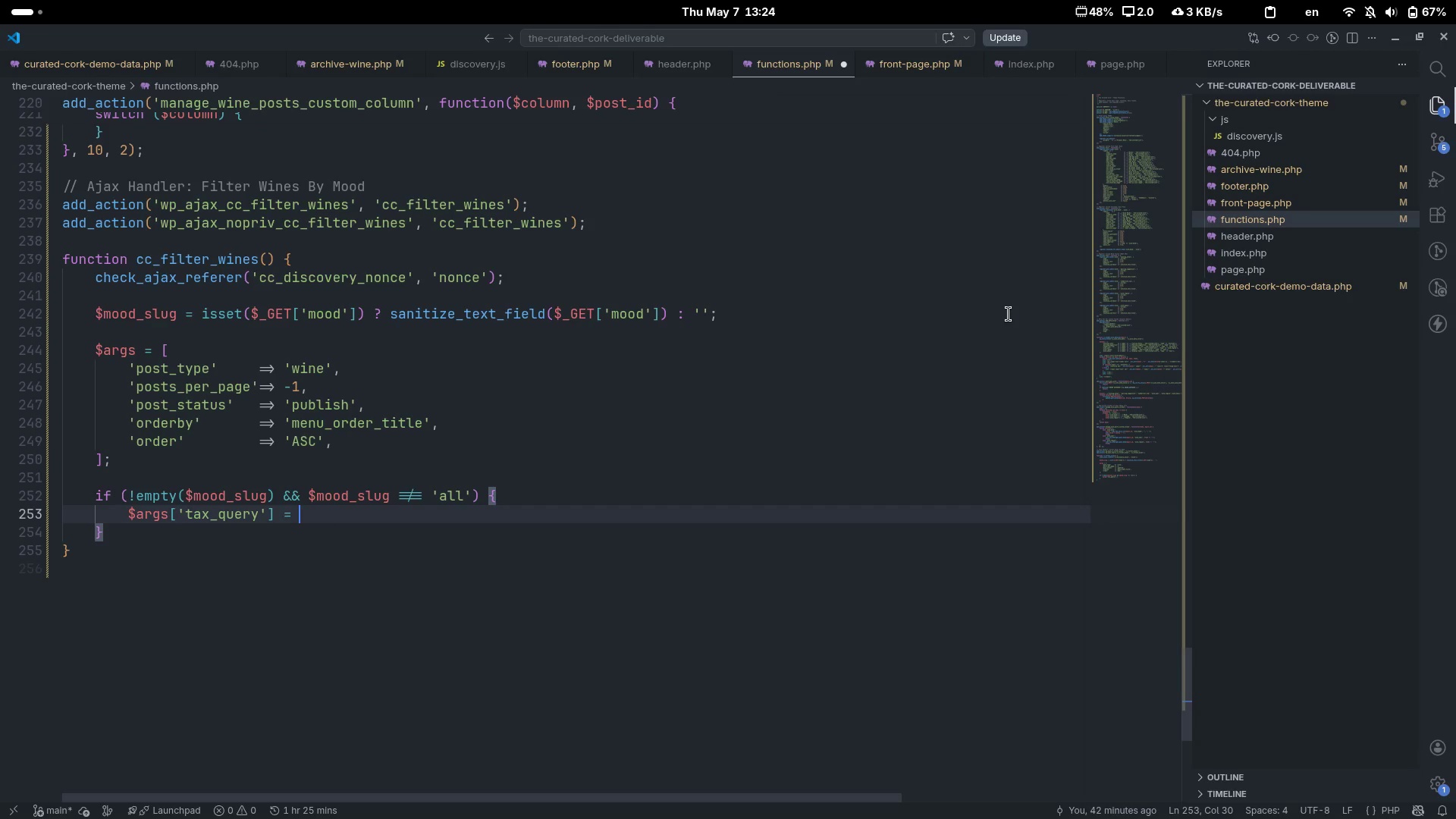 
key(Space)
 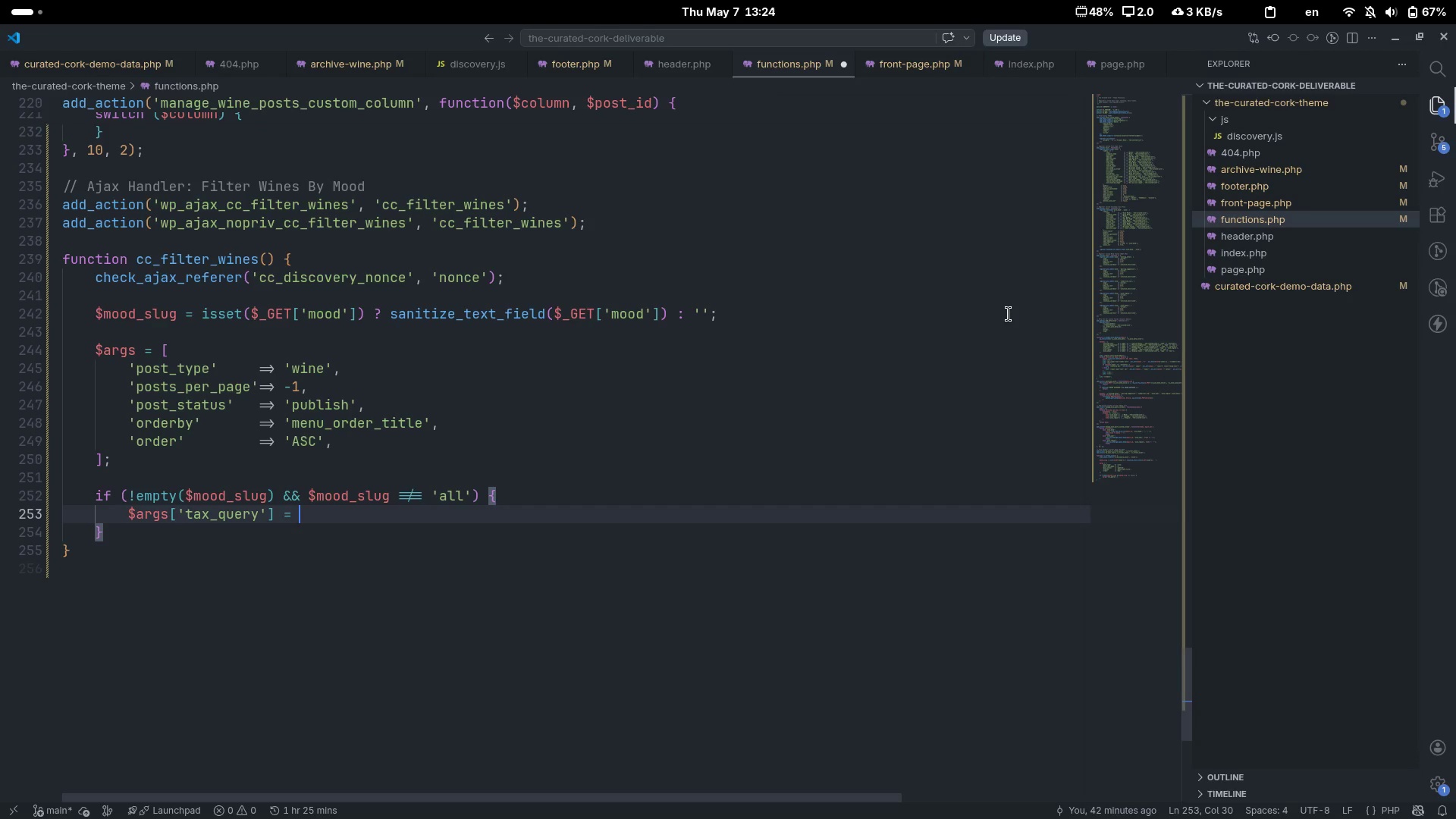 
key(BracketLeft)
 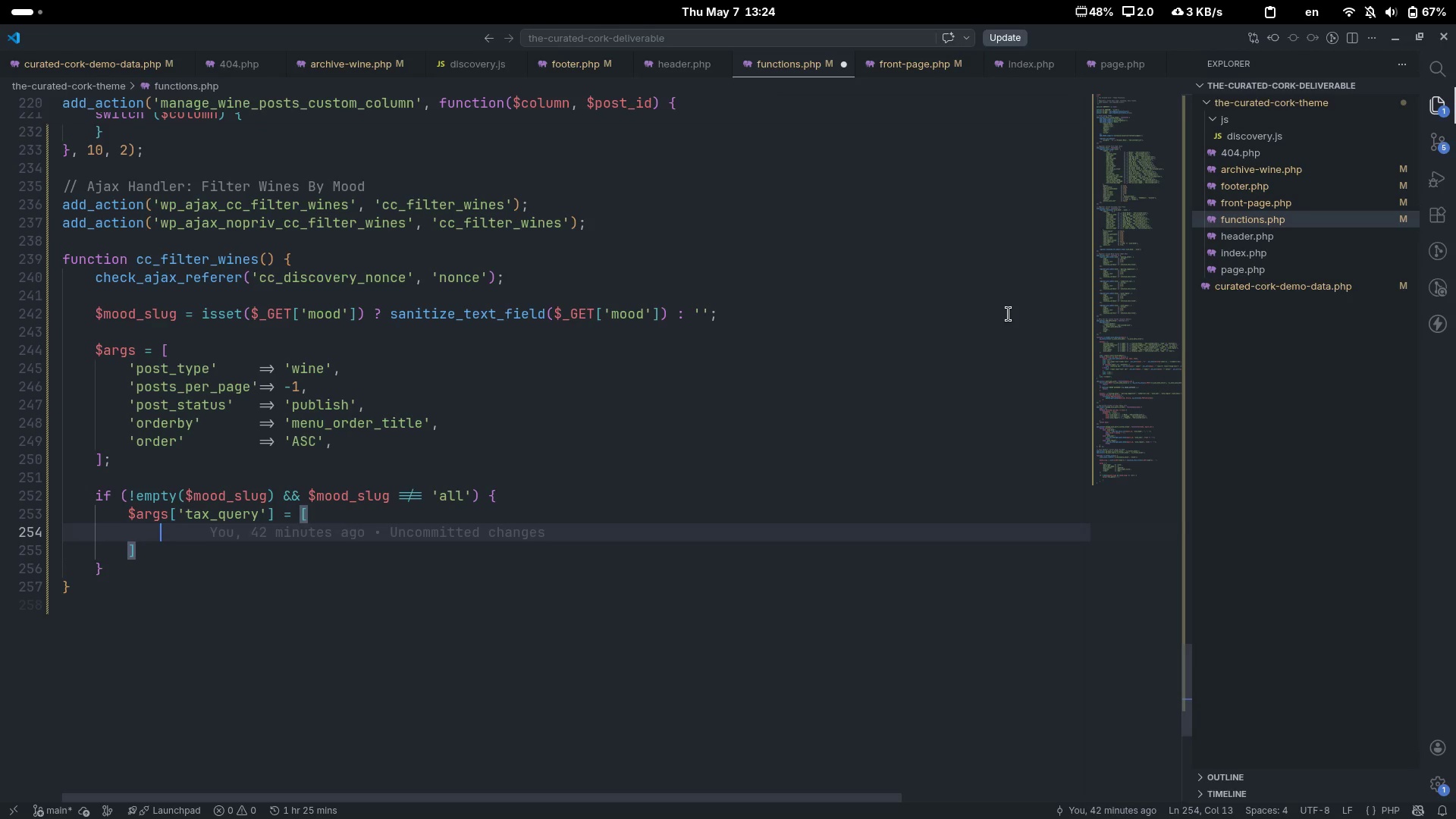 
key(Enter)
 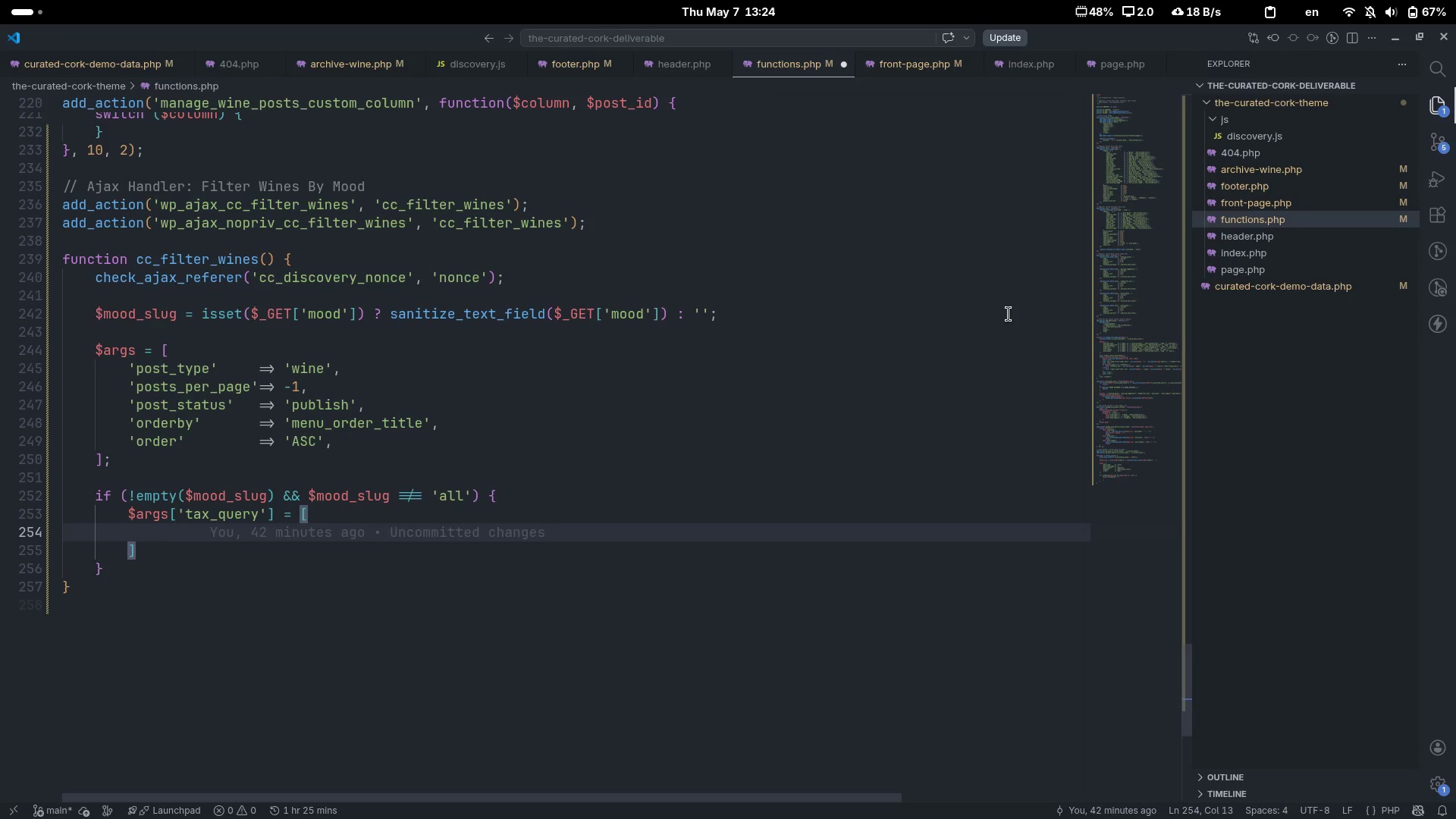 
key(BracketLeft)
 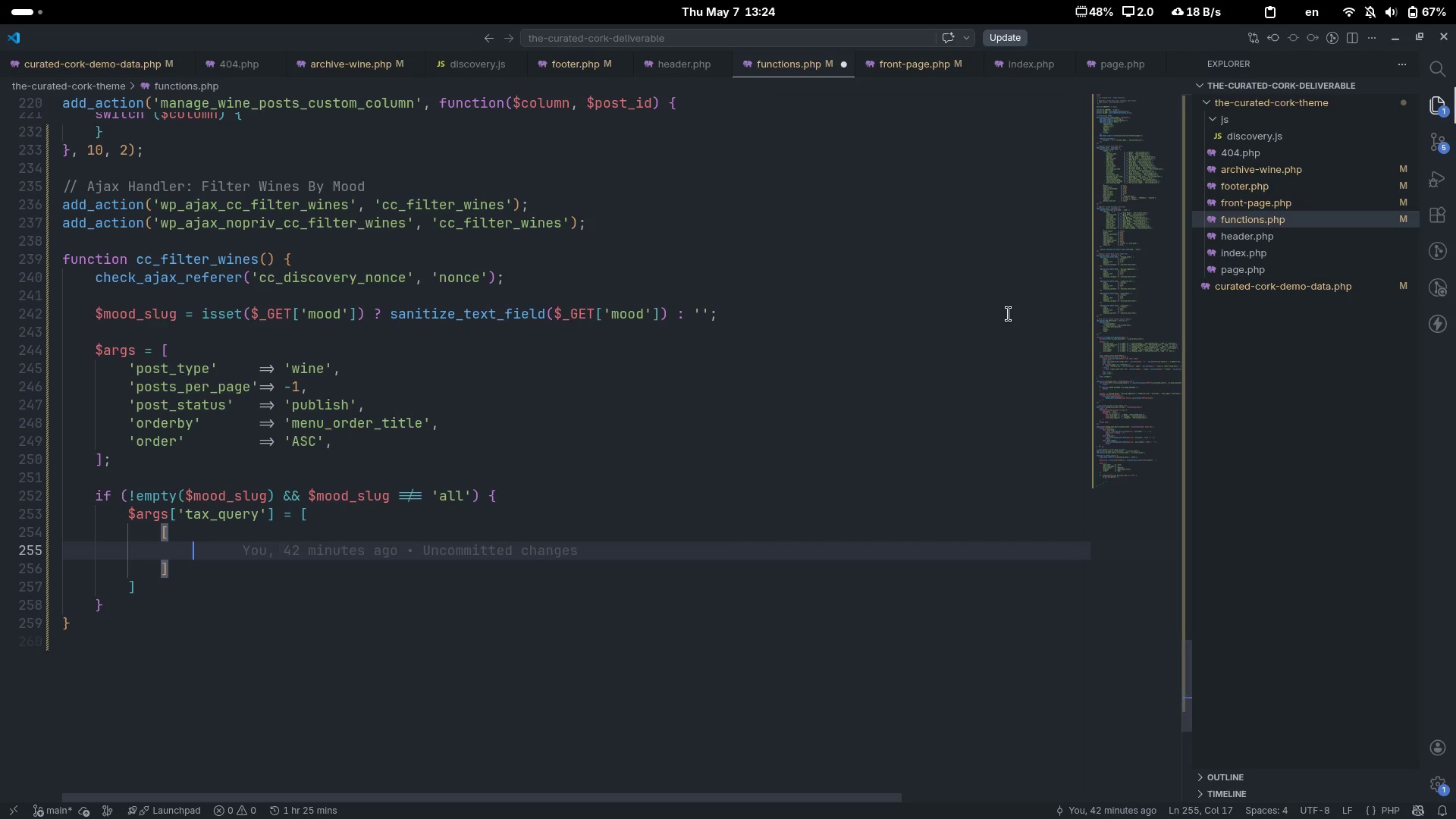 
key(Enter)
 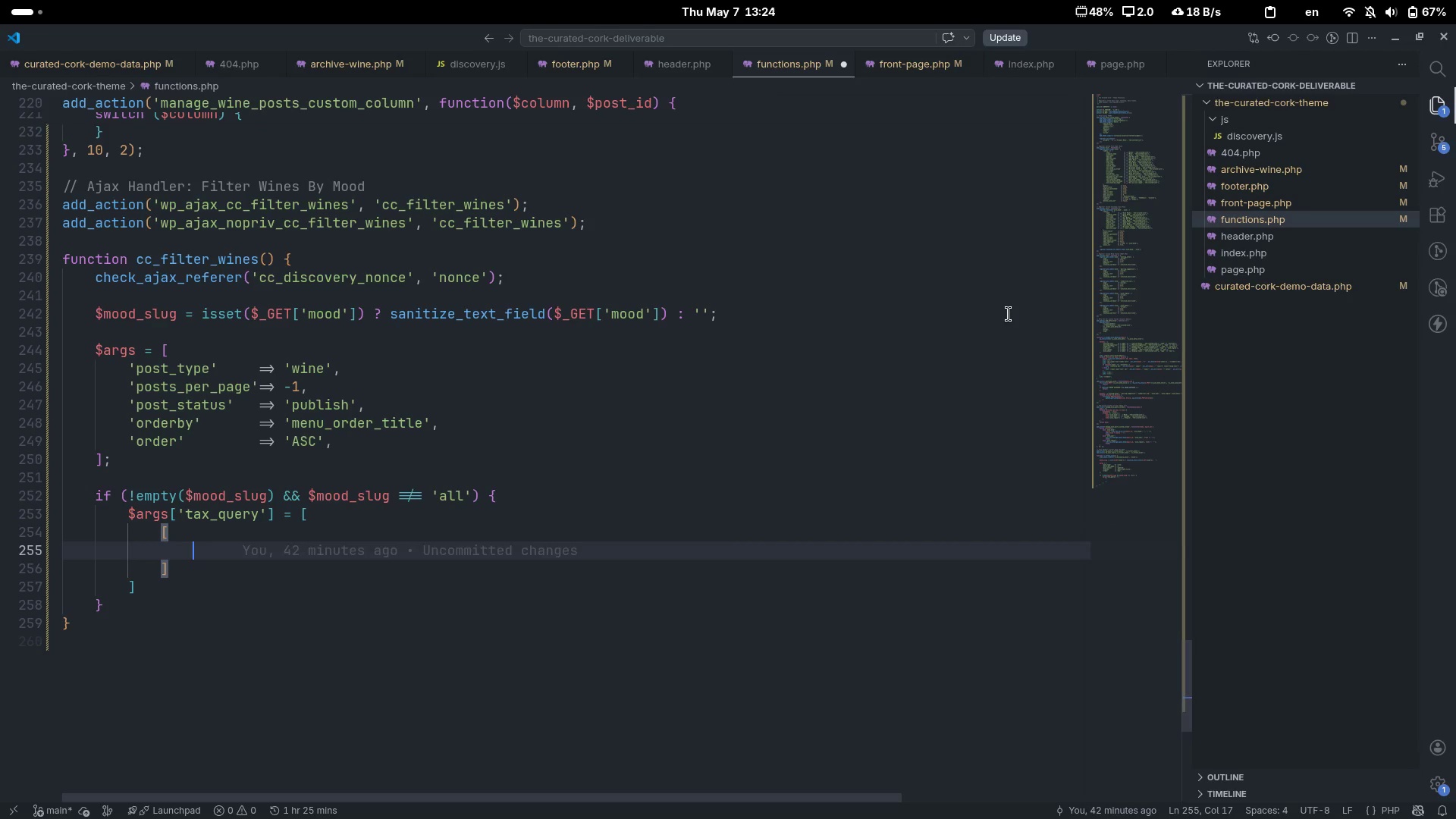 
type('taxonomy)
 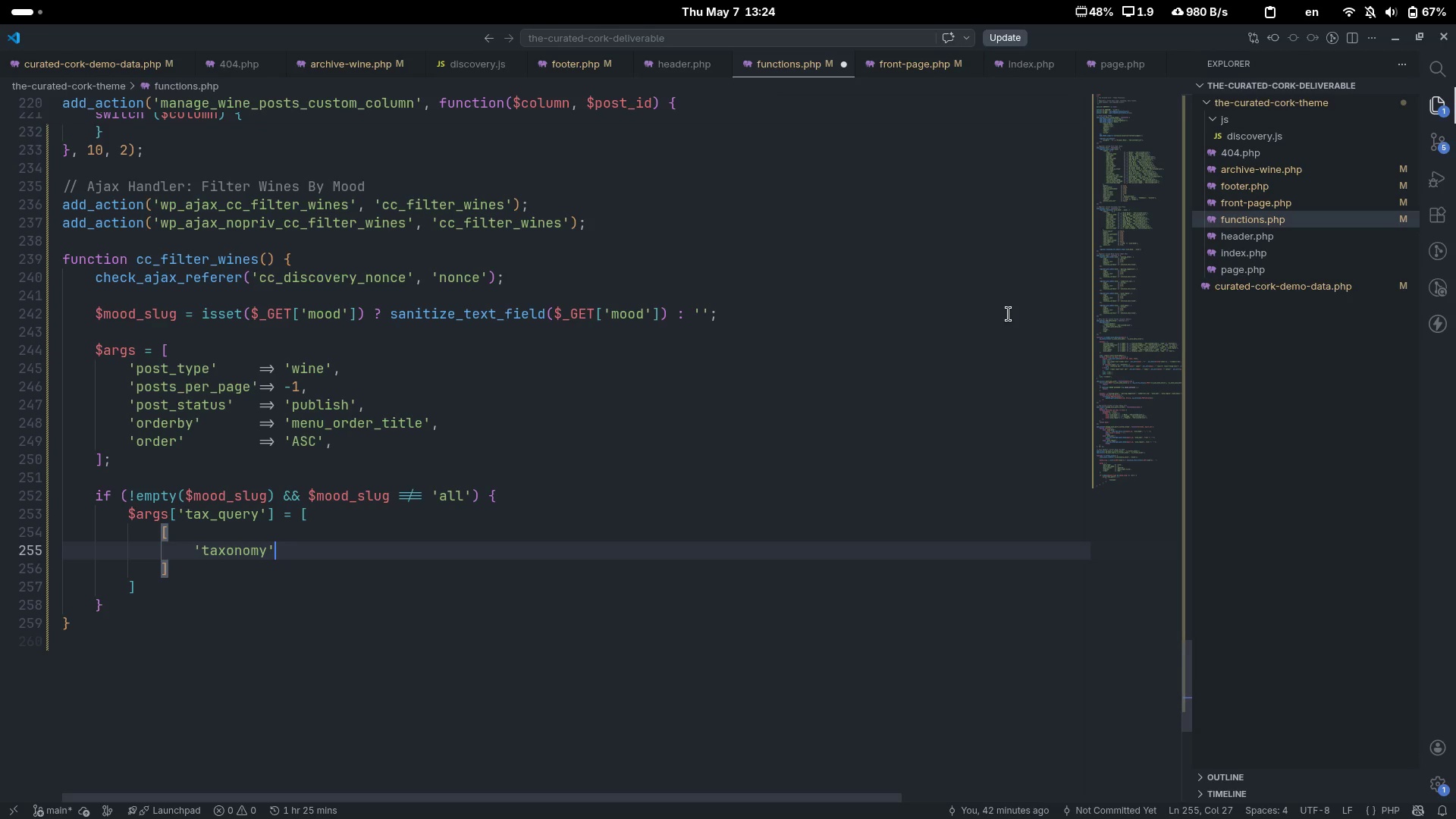 
key(ArrowRight)
 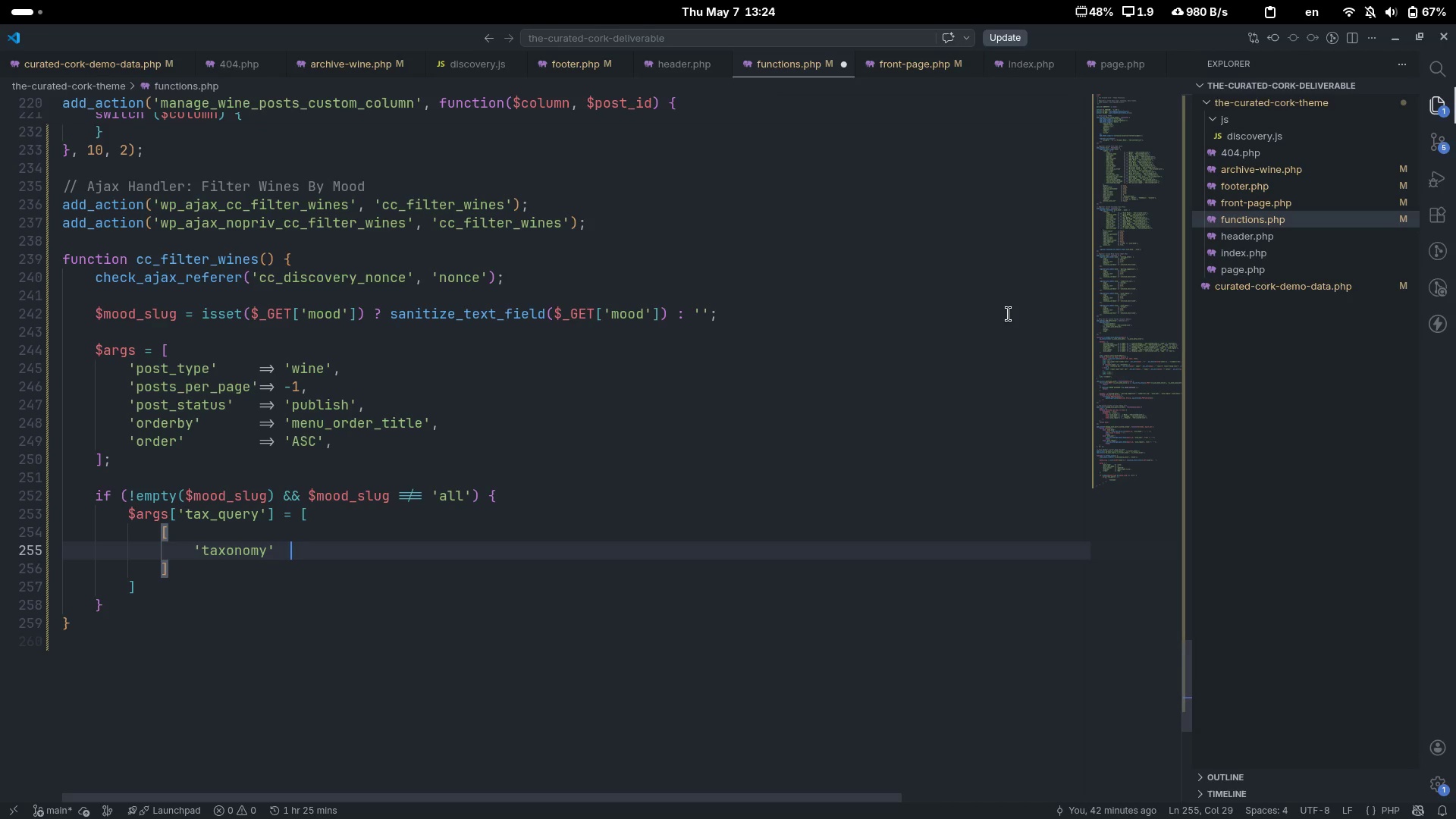 
key(Tab)
type(=< )
key(Backspace)
key(Backspace)
type(> 'wine_mood)
 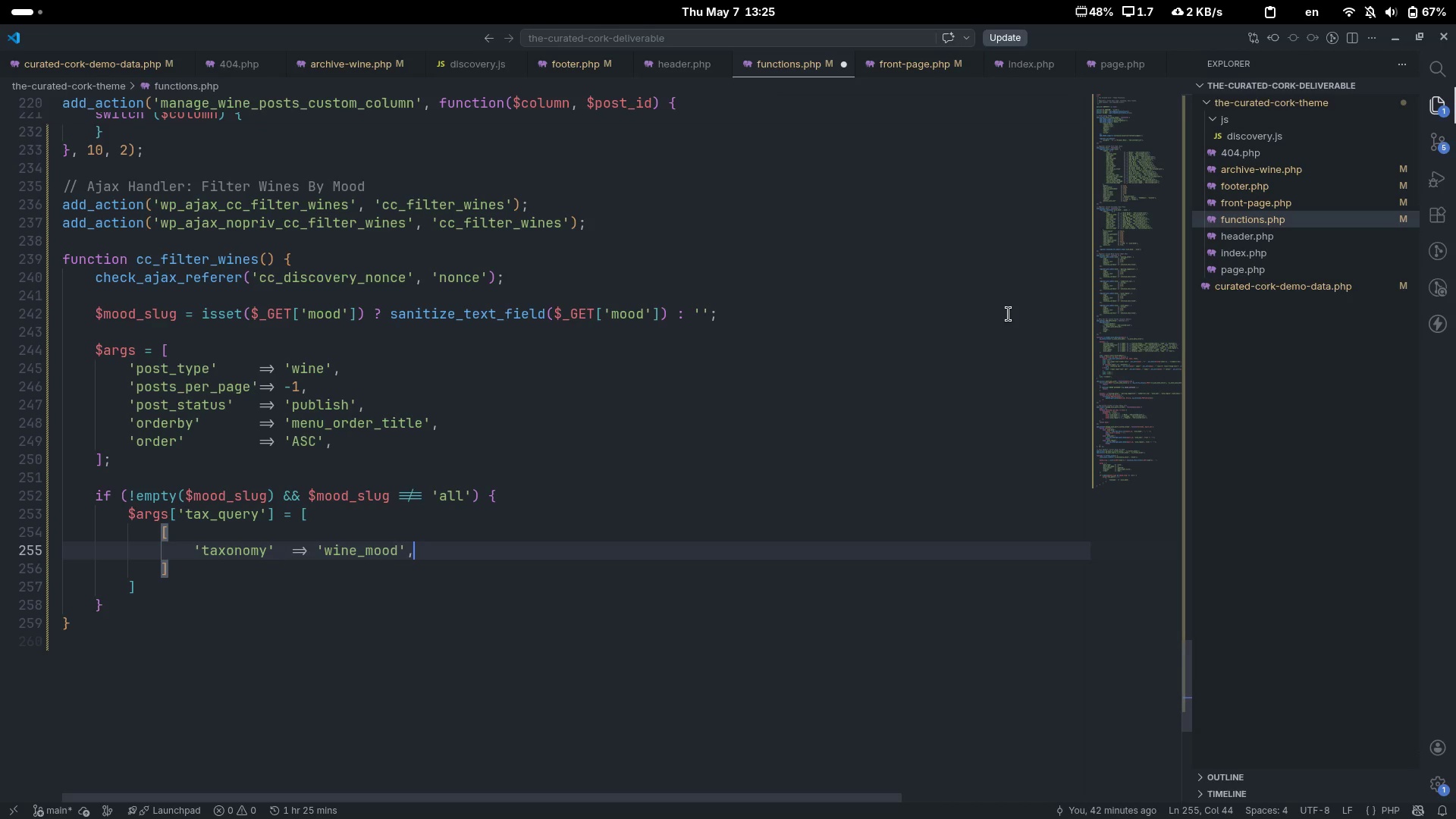 
key(ArrowRight)
 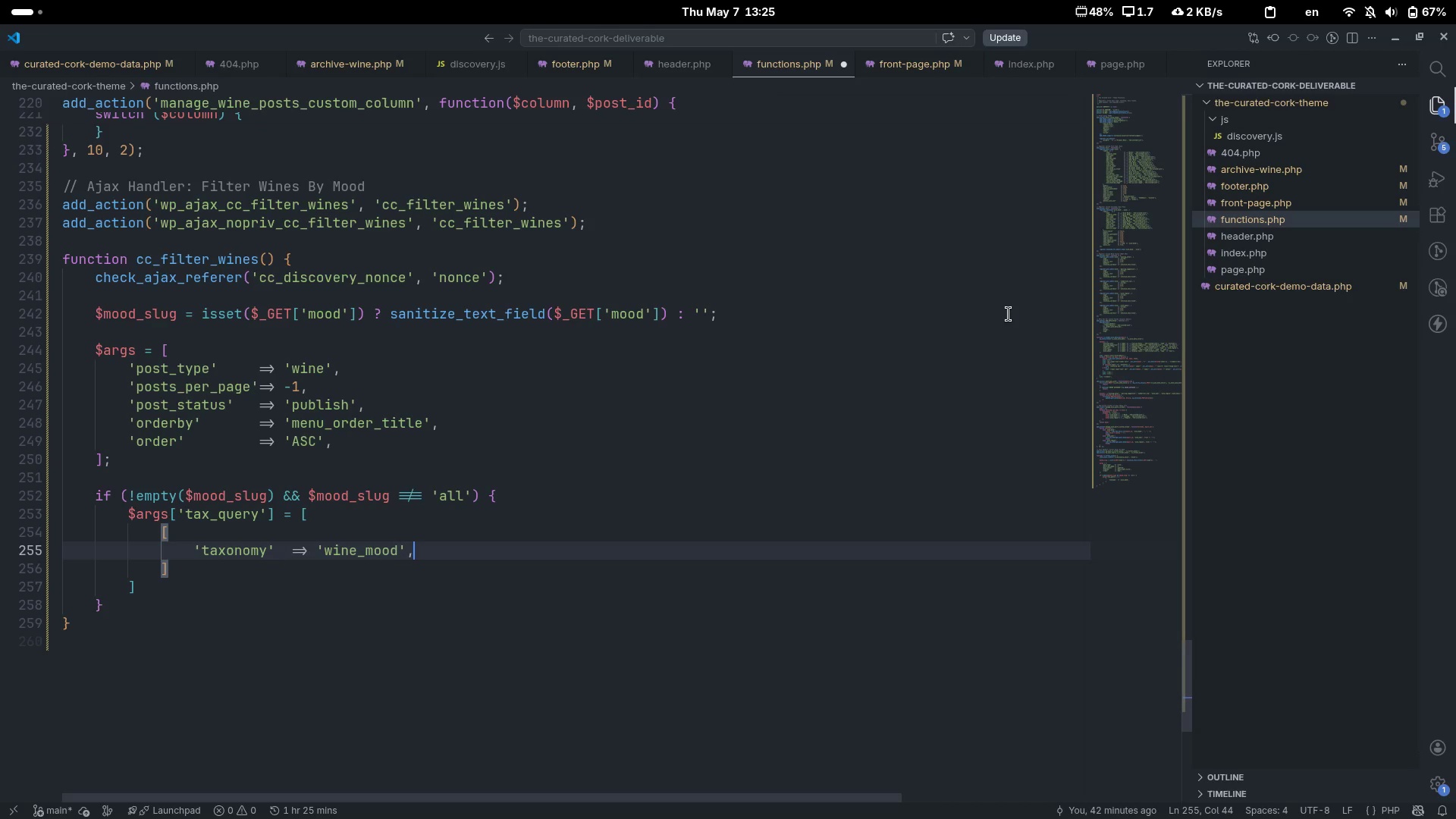 
key(Comma)
 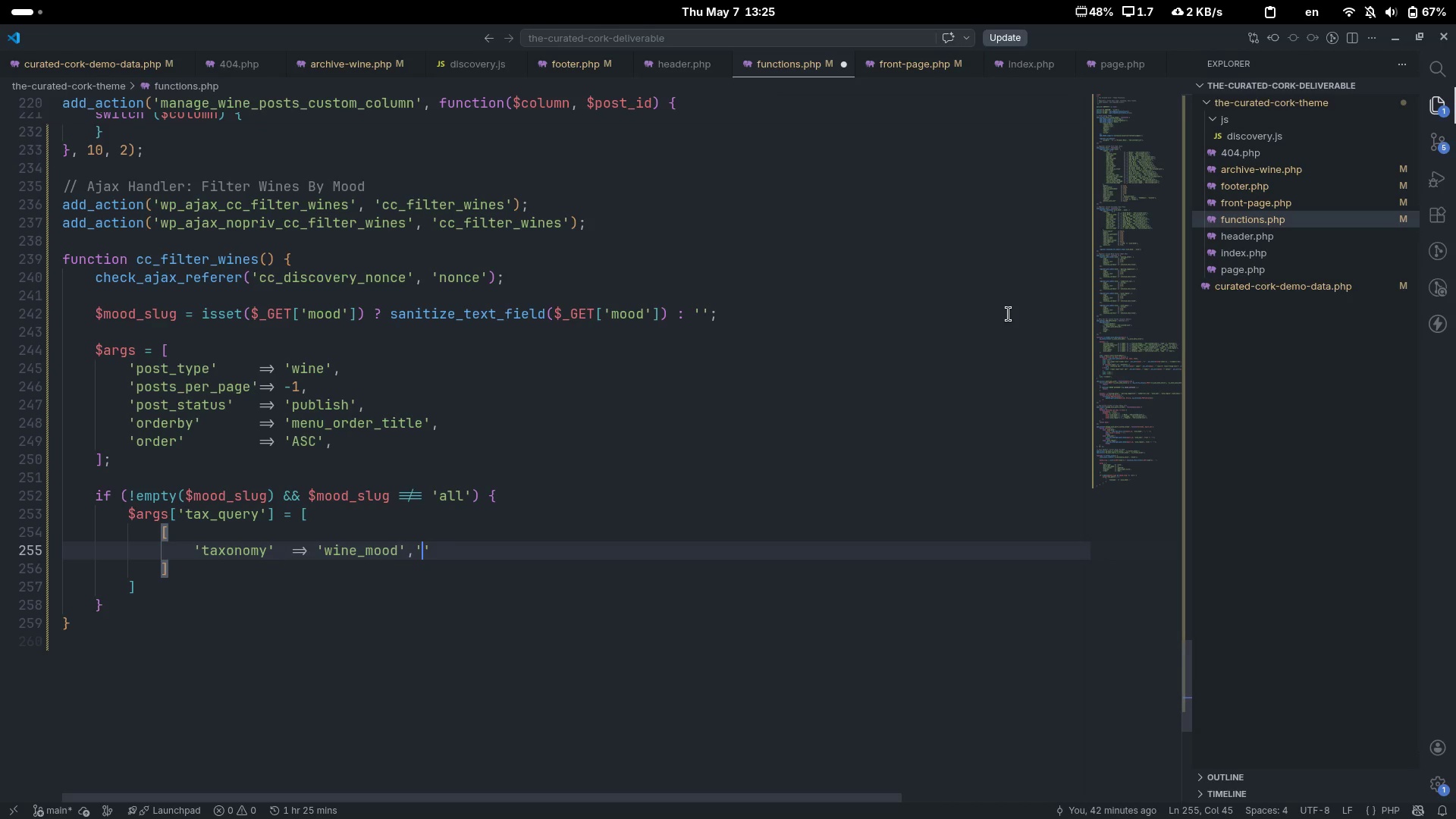 
key(Quote)
 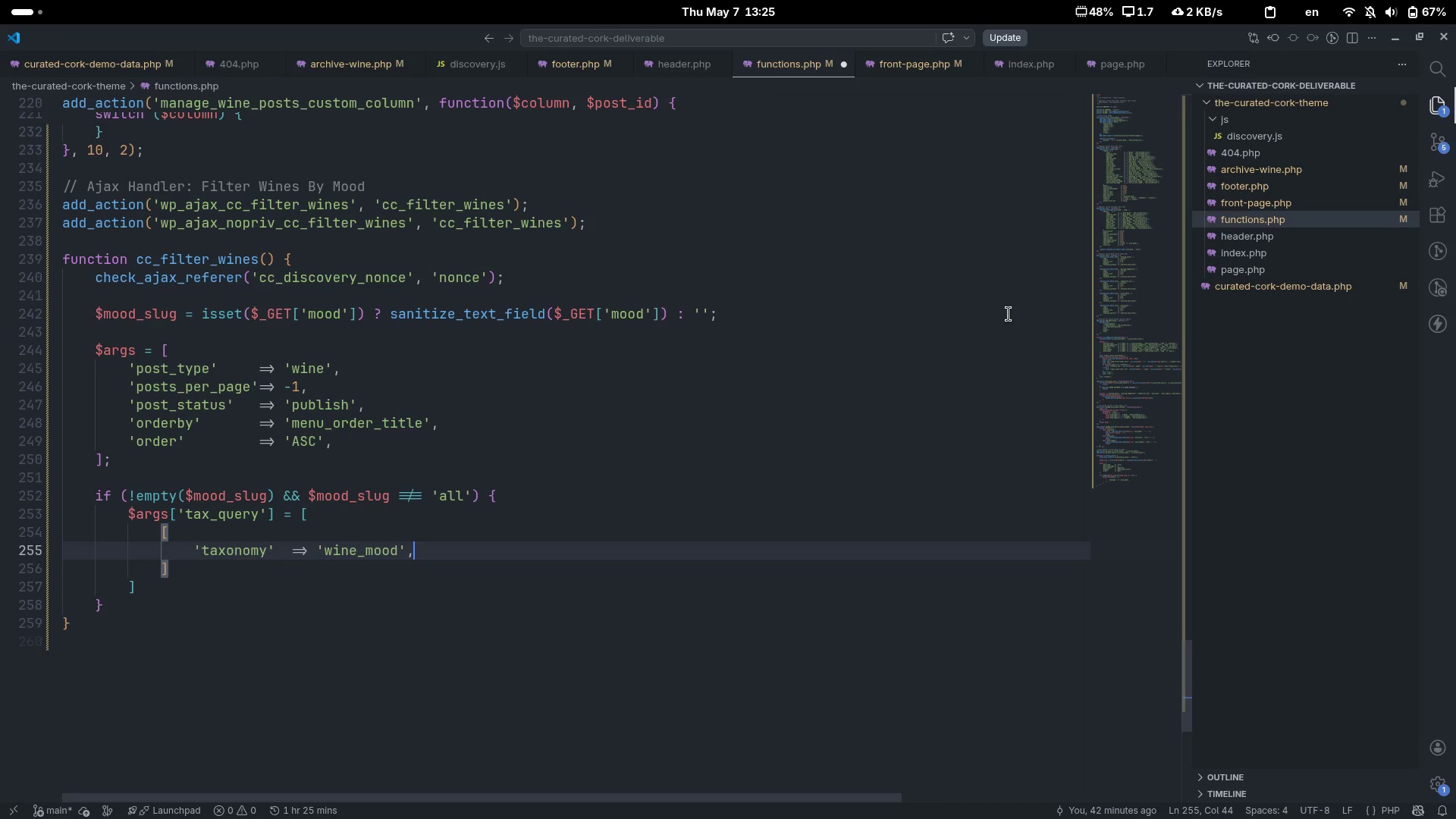 
key(Backspace)
 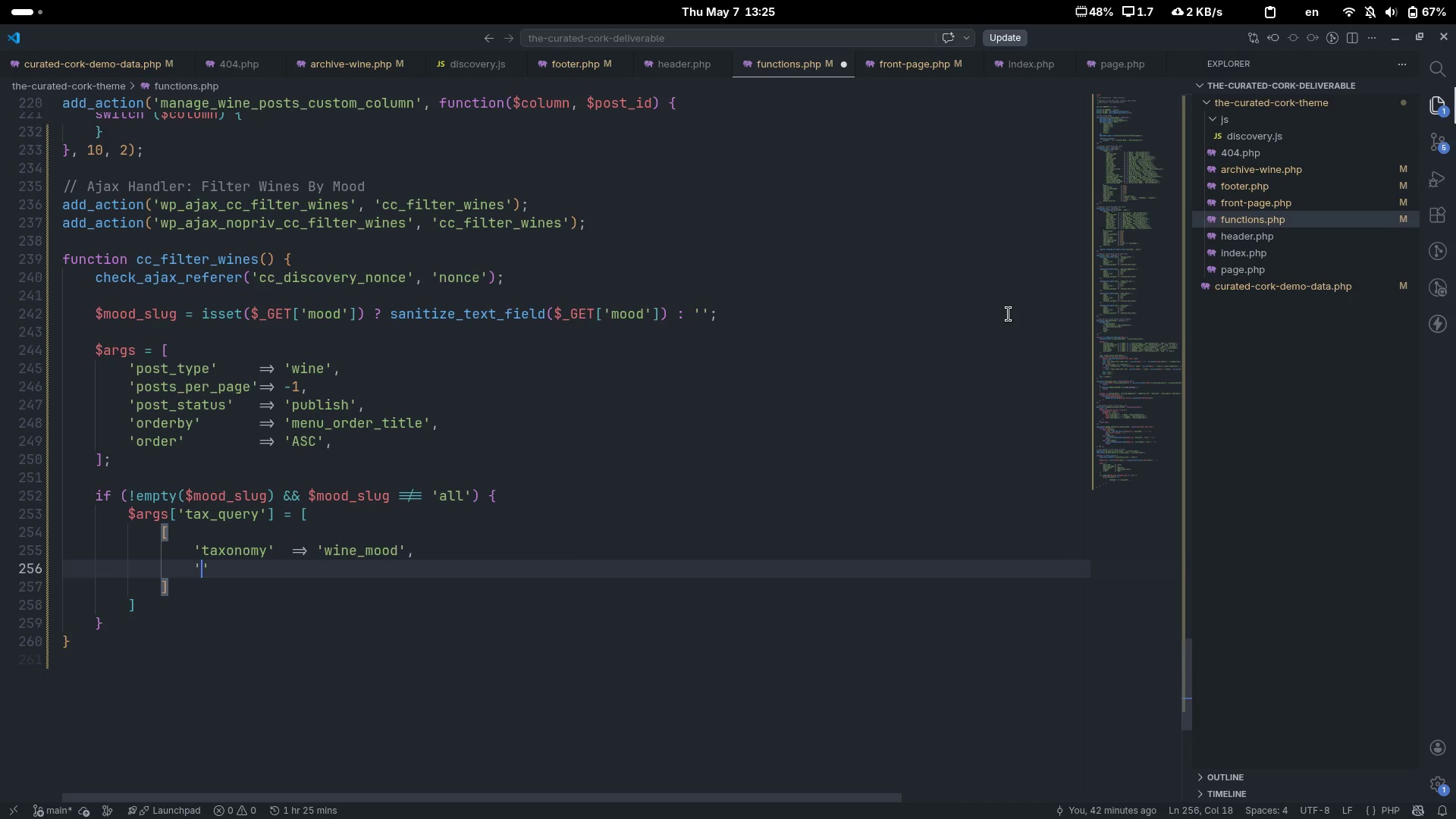 
key(Enter)
 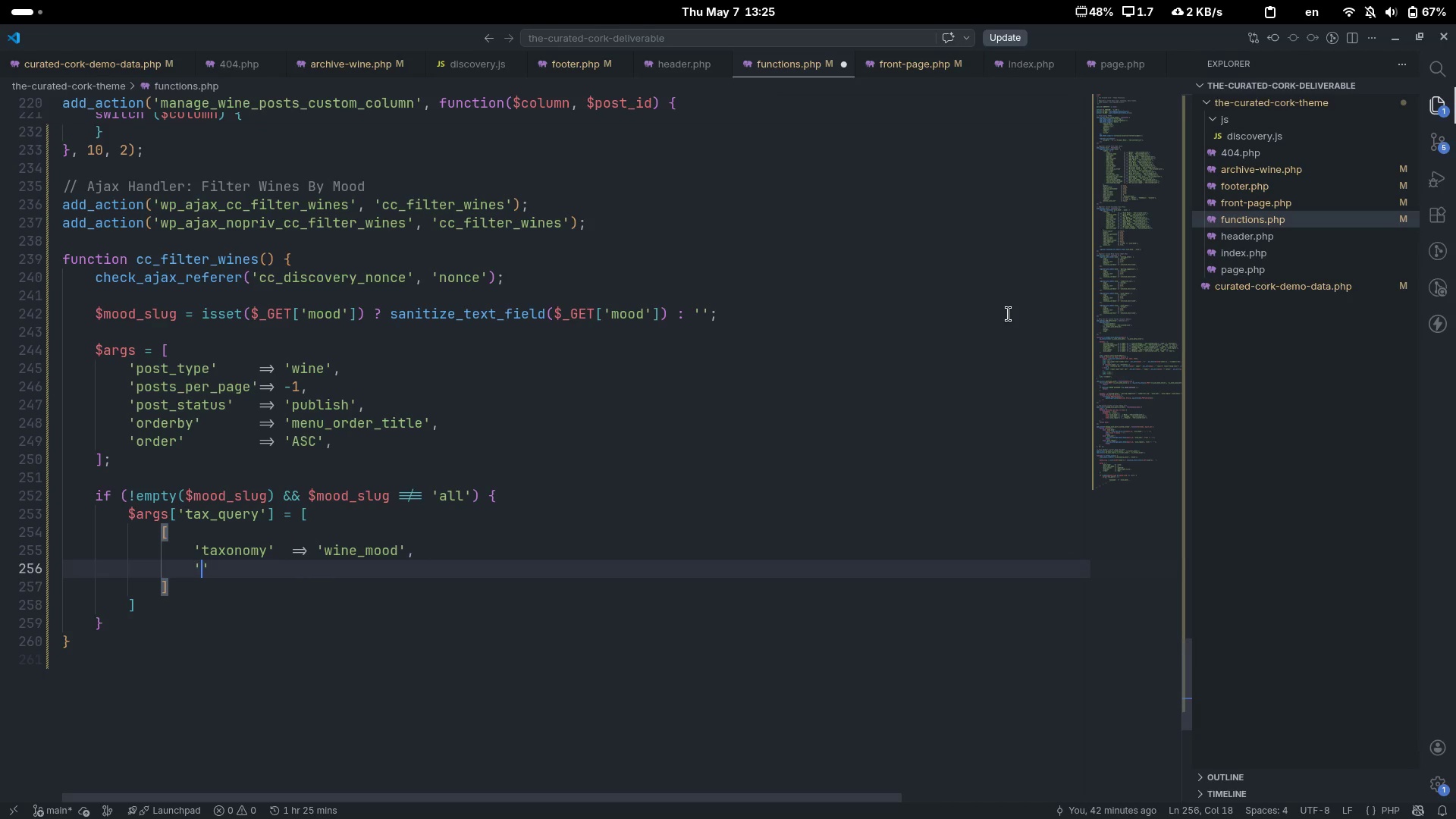 
type('field)
 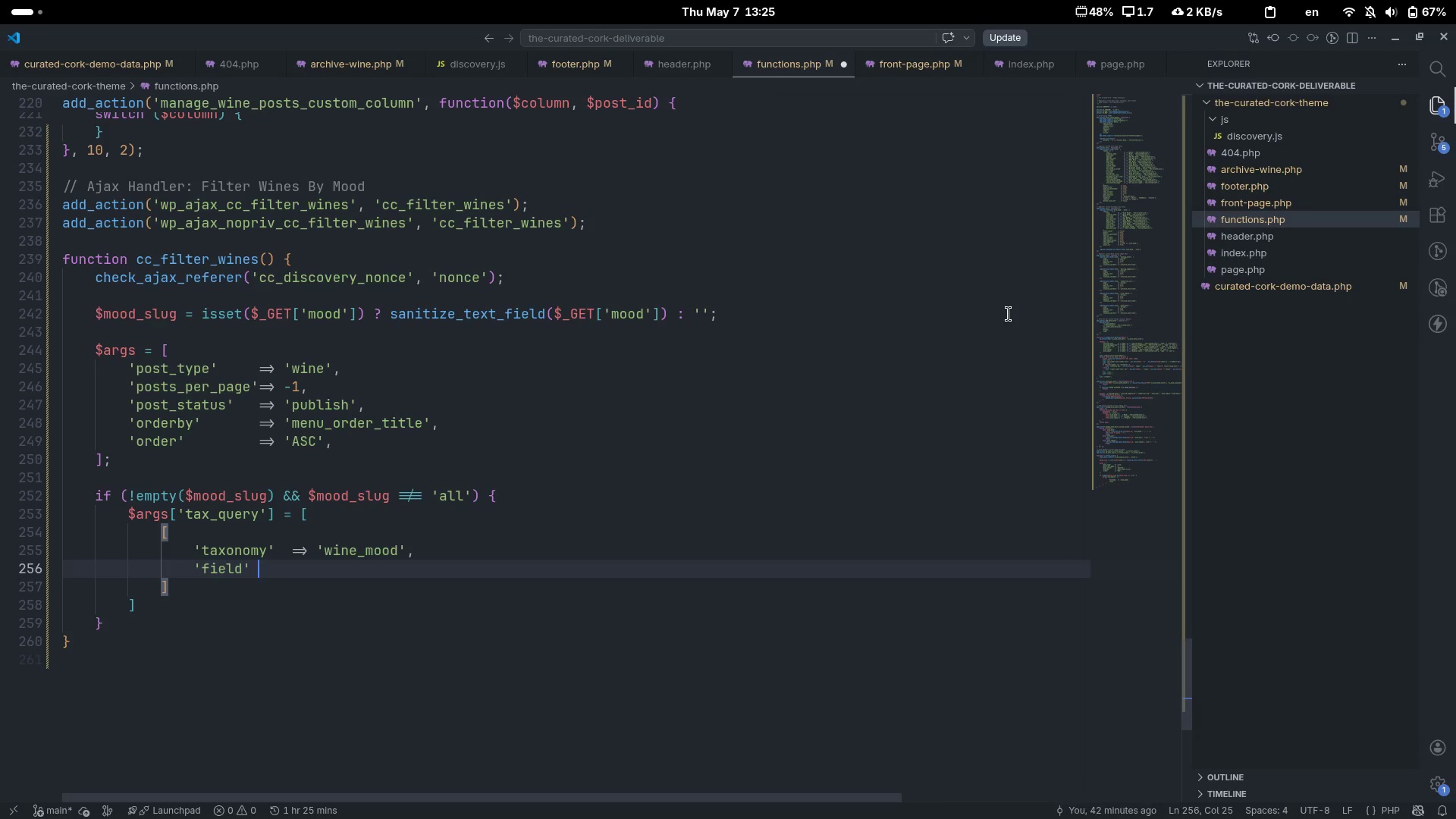 
key(ArrowRight)
 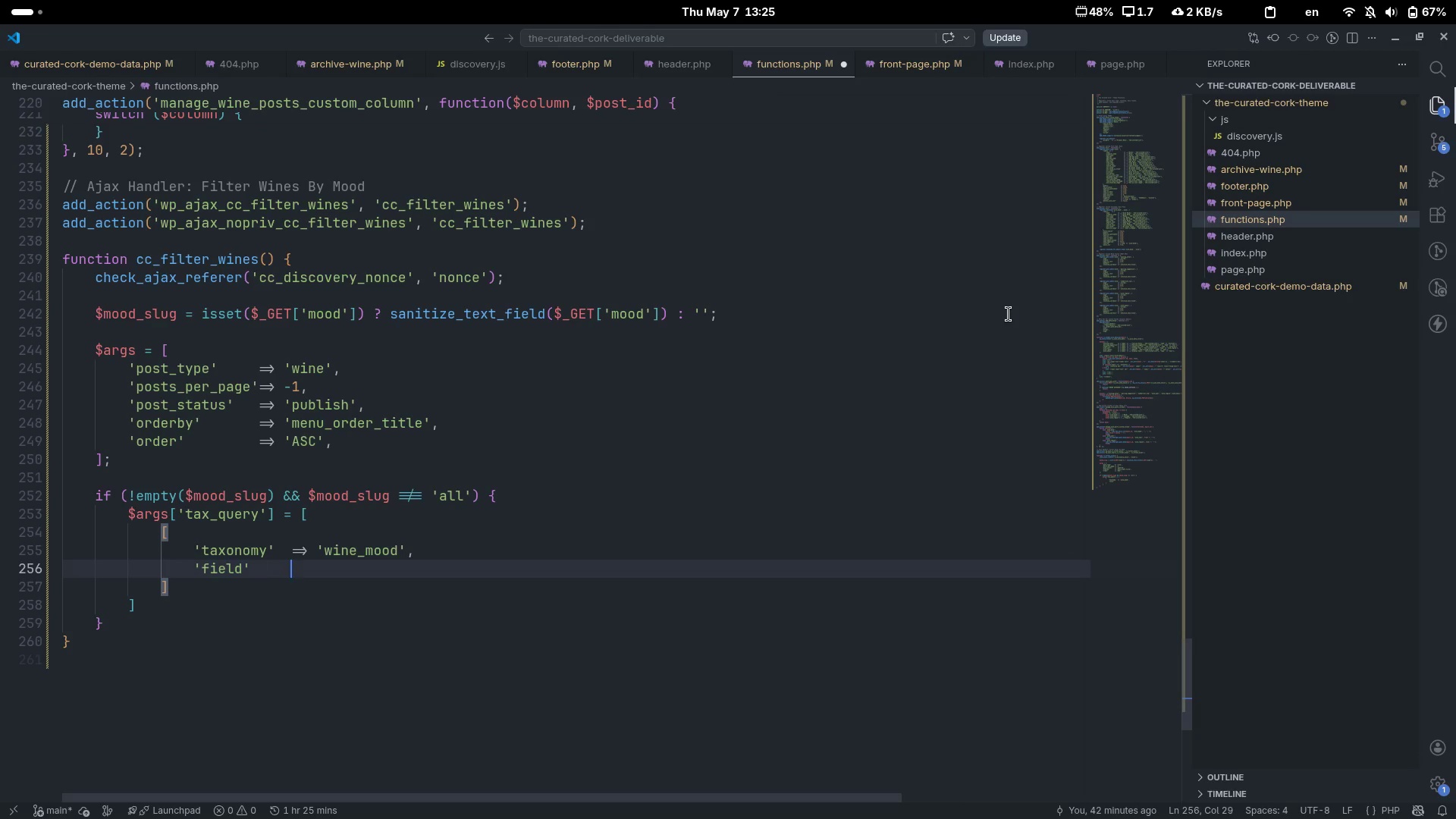 
key(Tab)
key(Tab)
type(=> 'slug)
 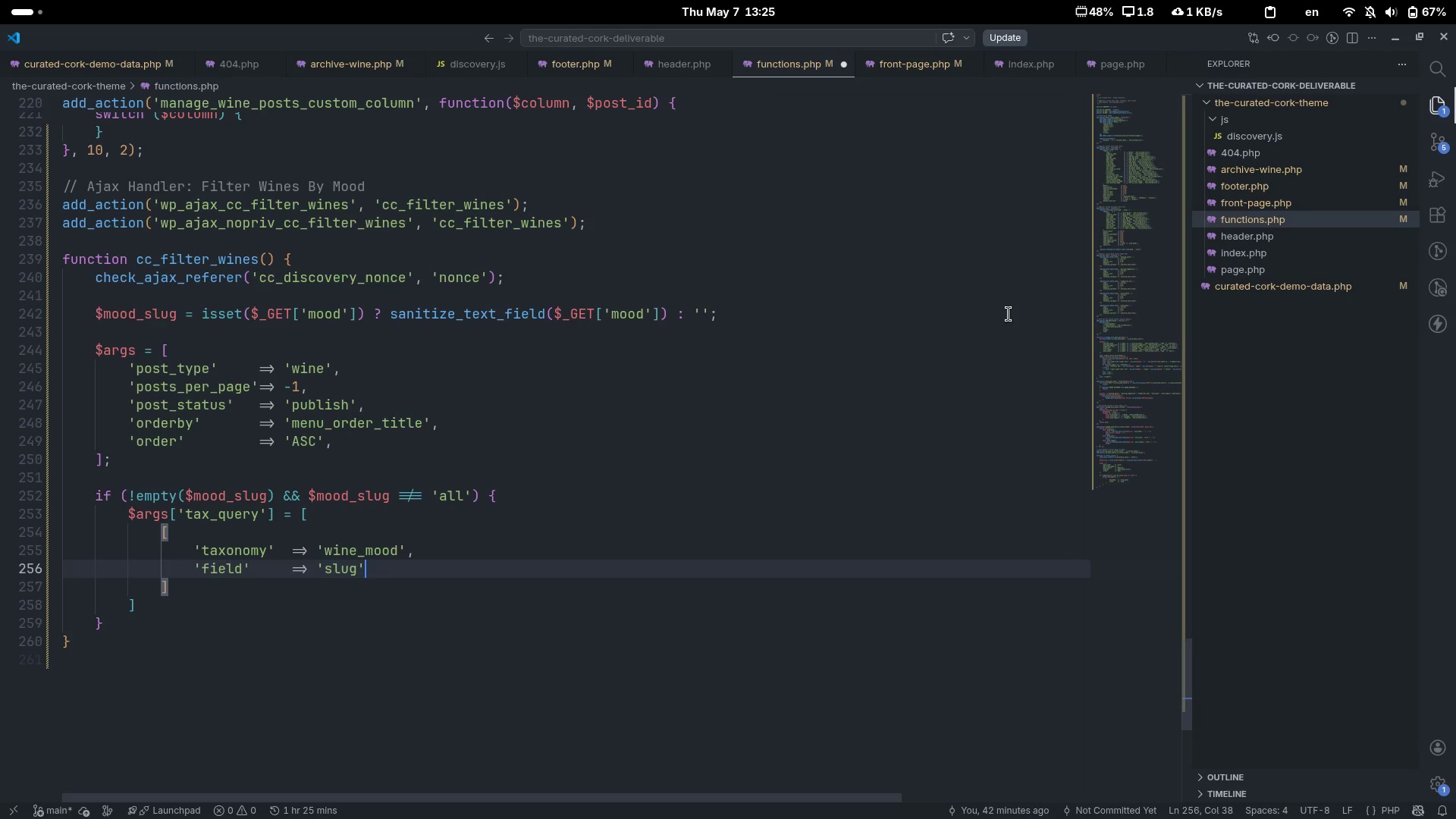 
key(ArrowRight)
 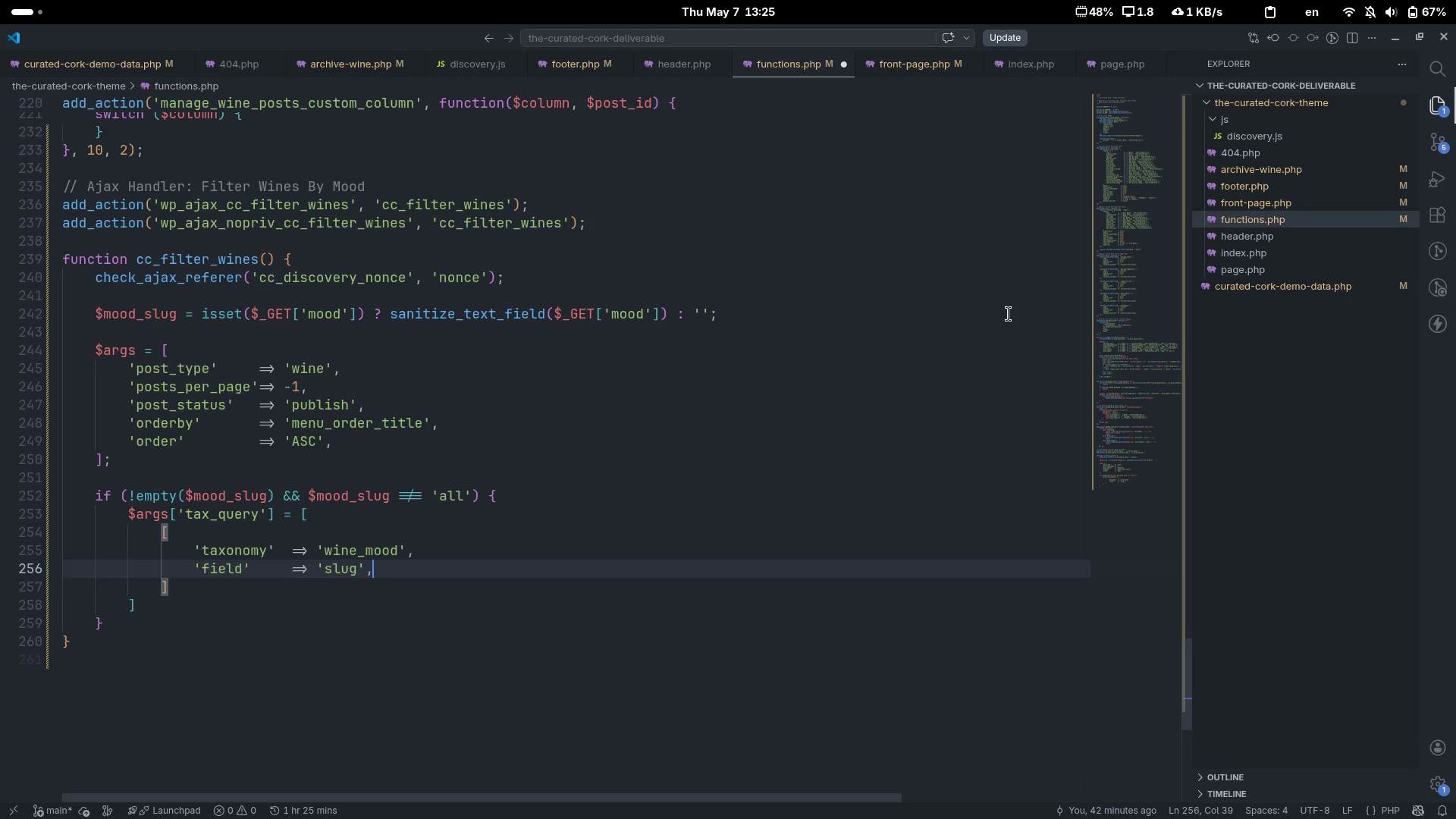 
key(Comma)
 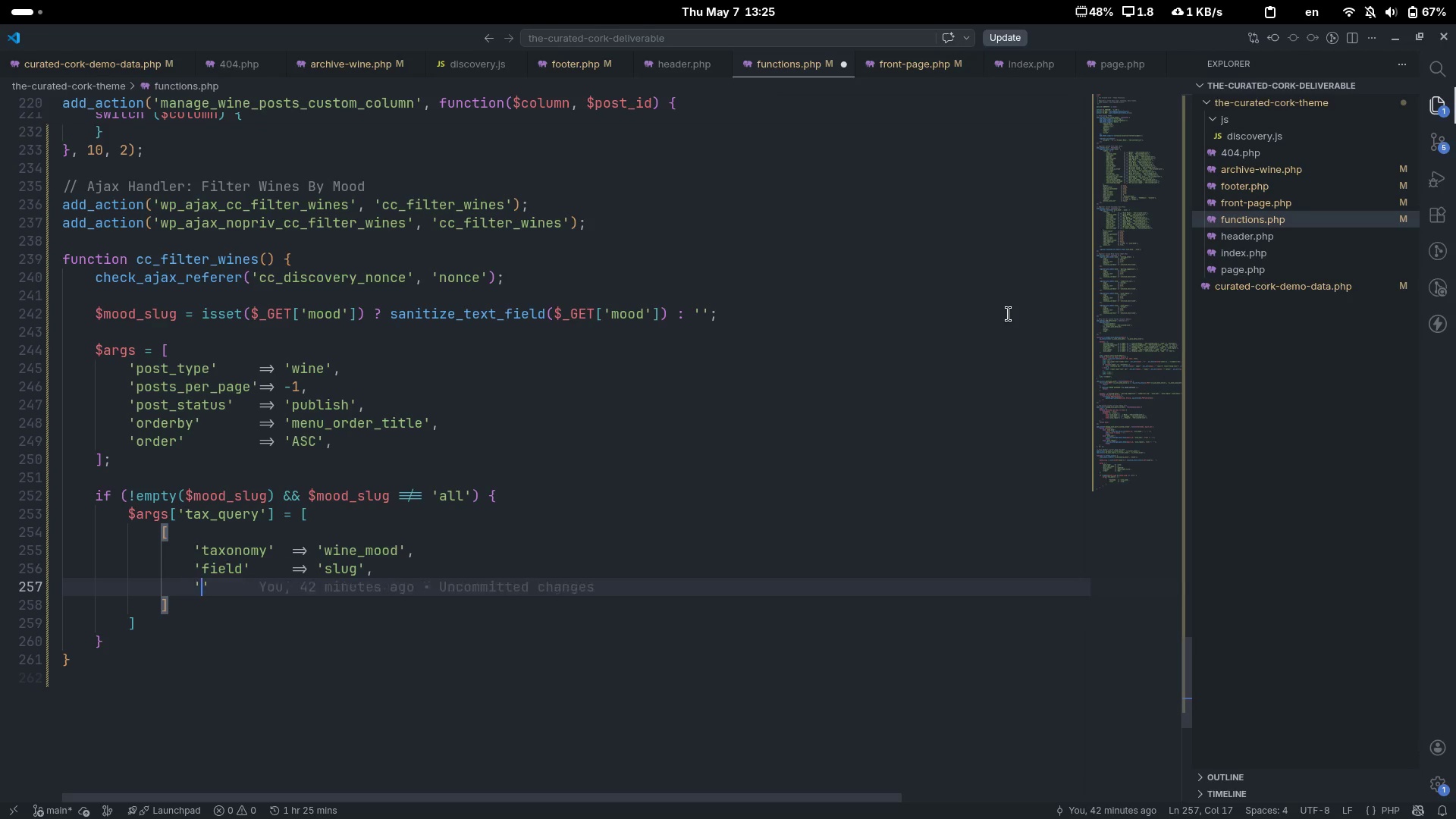 
key(Enter)
 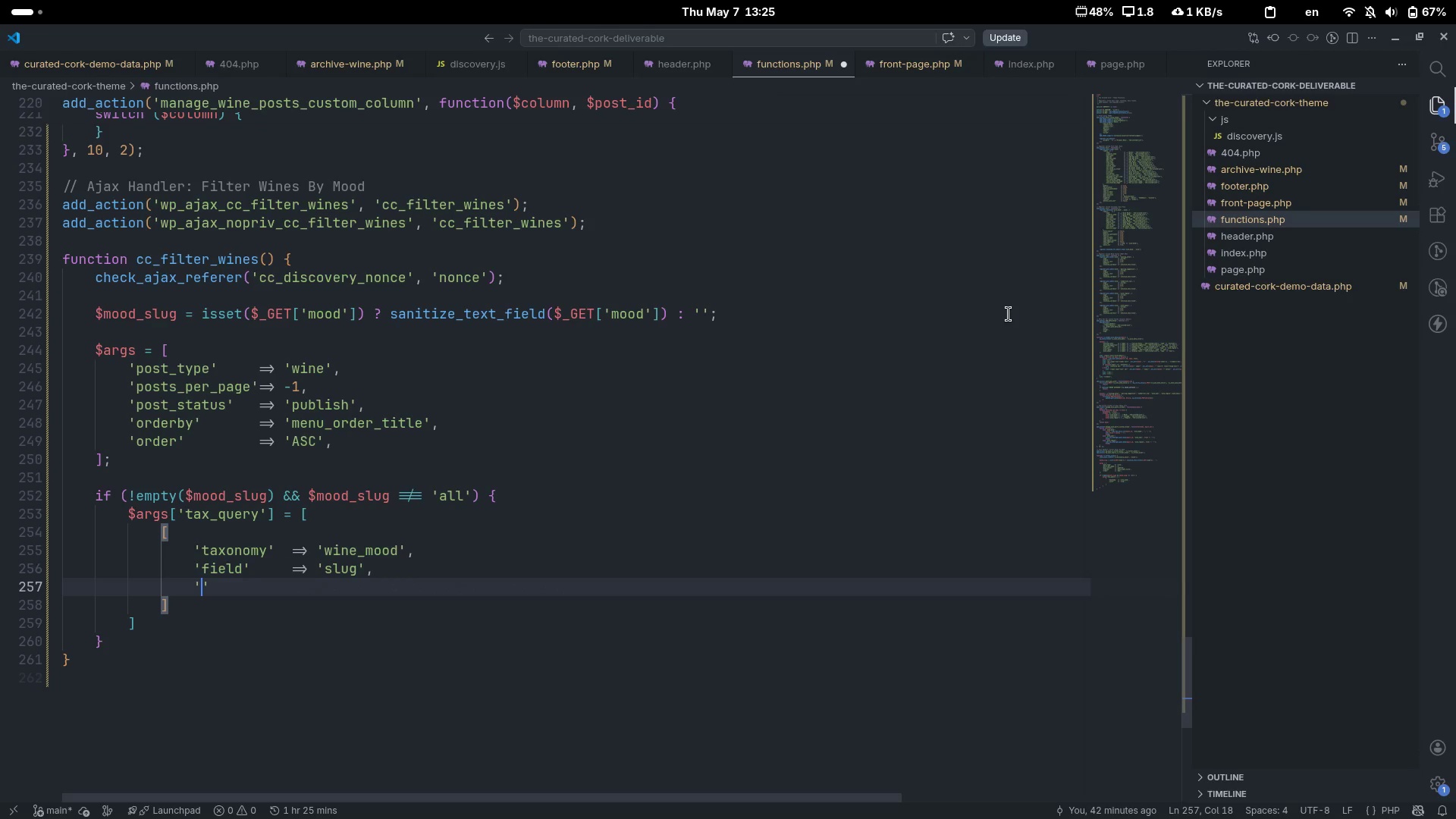 
type('terms)
 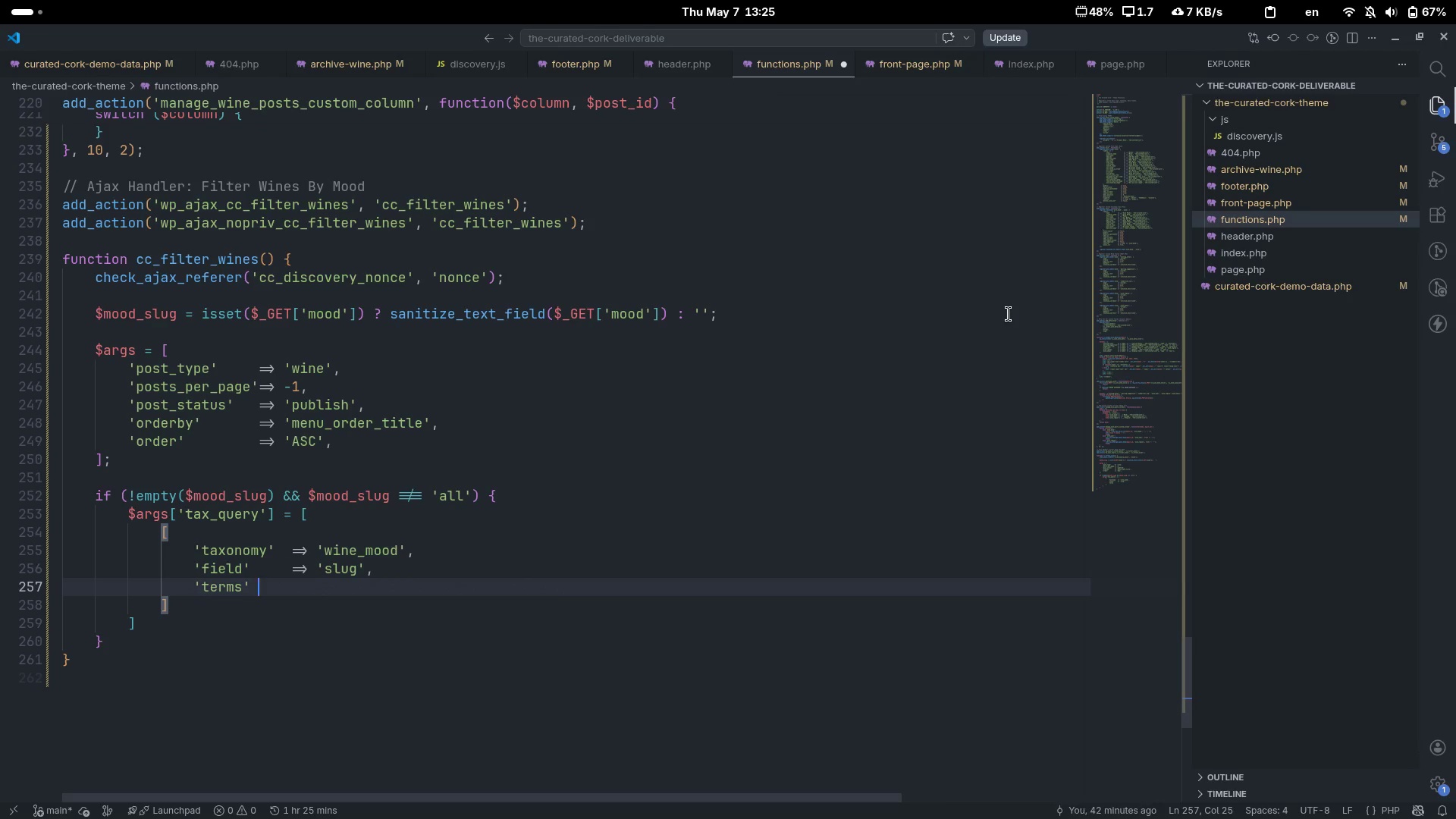 
key(ArrowRight)
 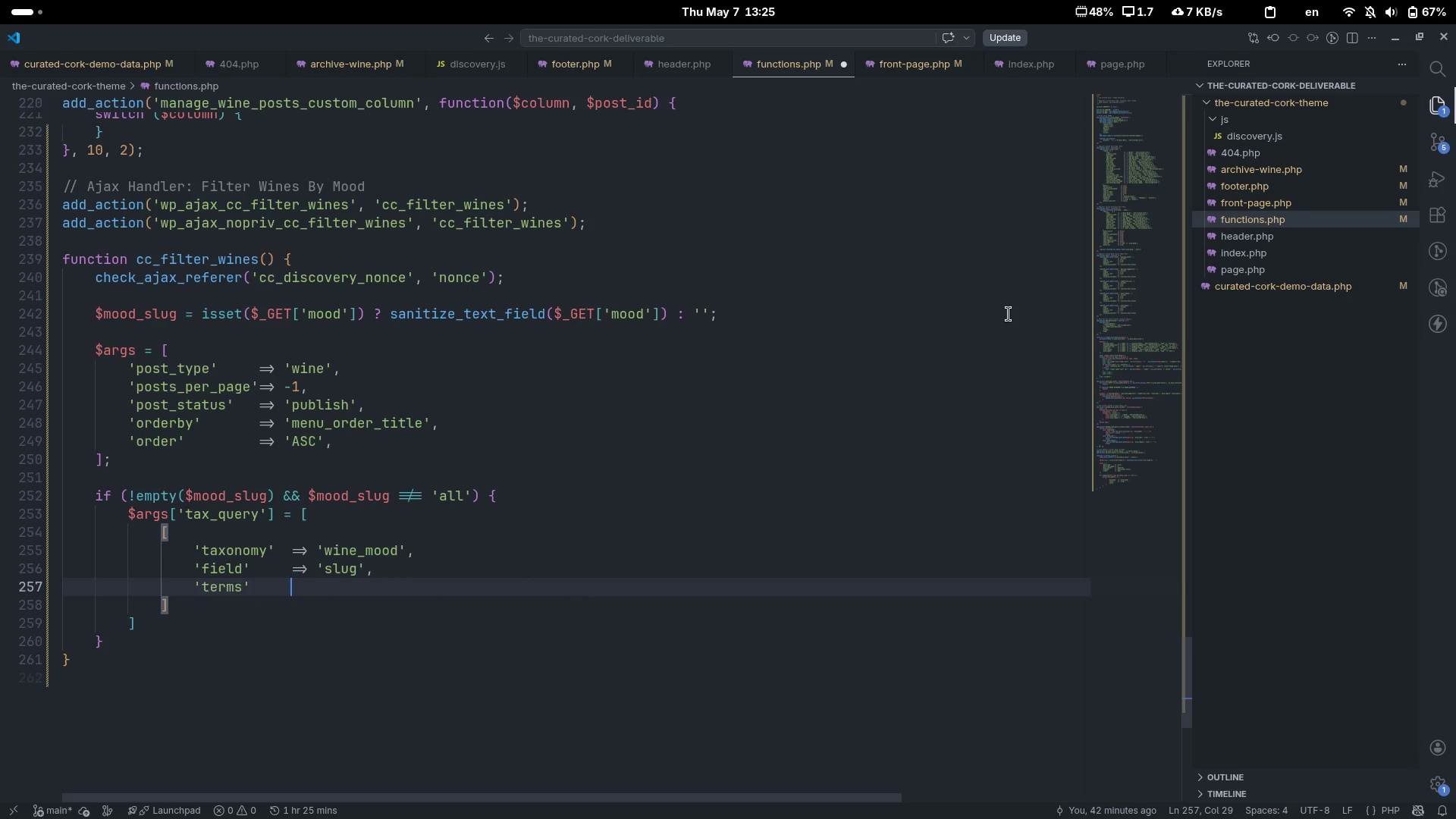 
key(Tab)
key(Tab)
type(=> ')
key(Backspace)
type($mood)
key(Tab)
type(,)
 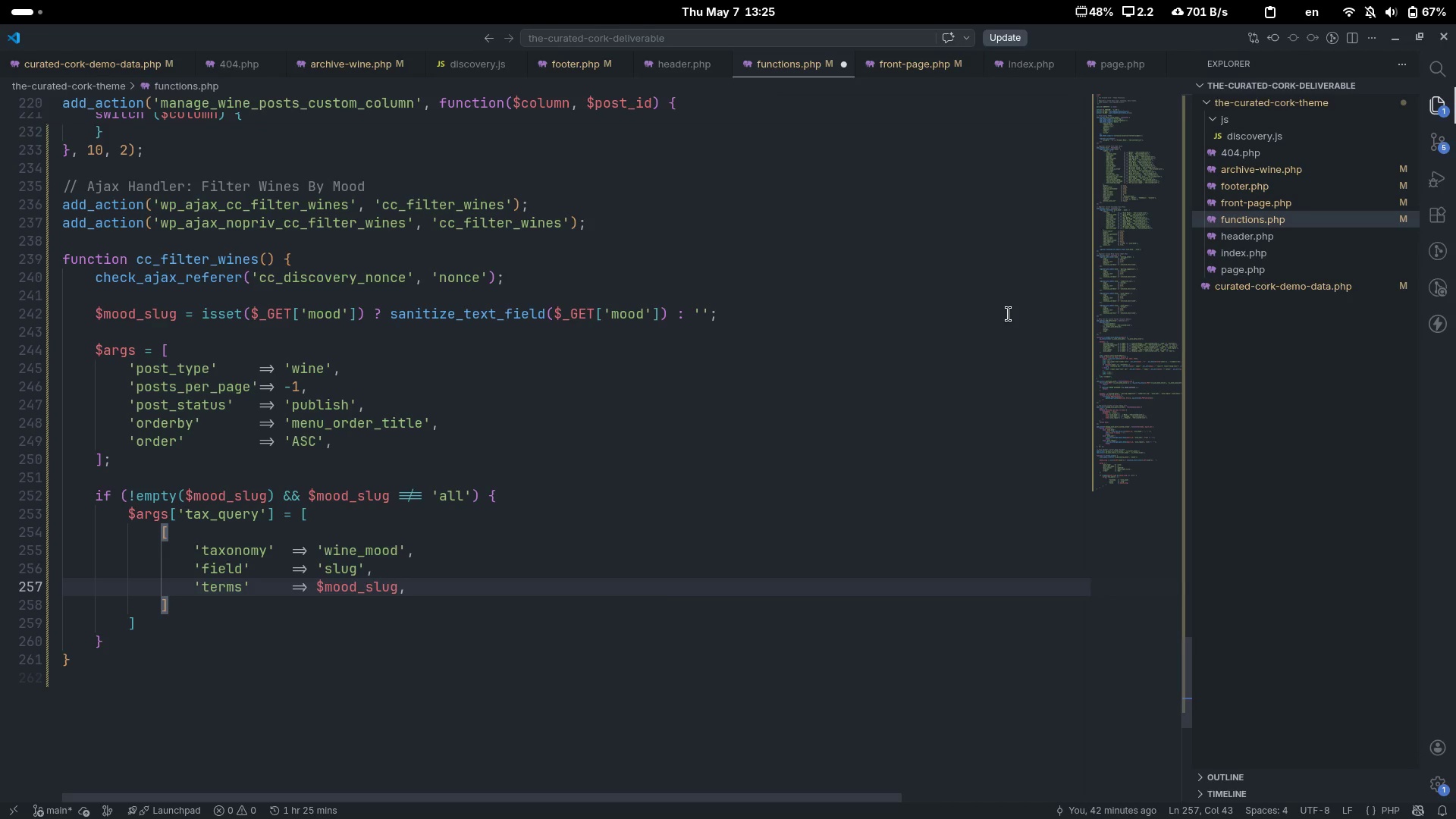 
key(ArrowDown)
 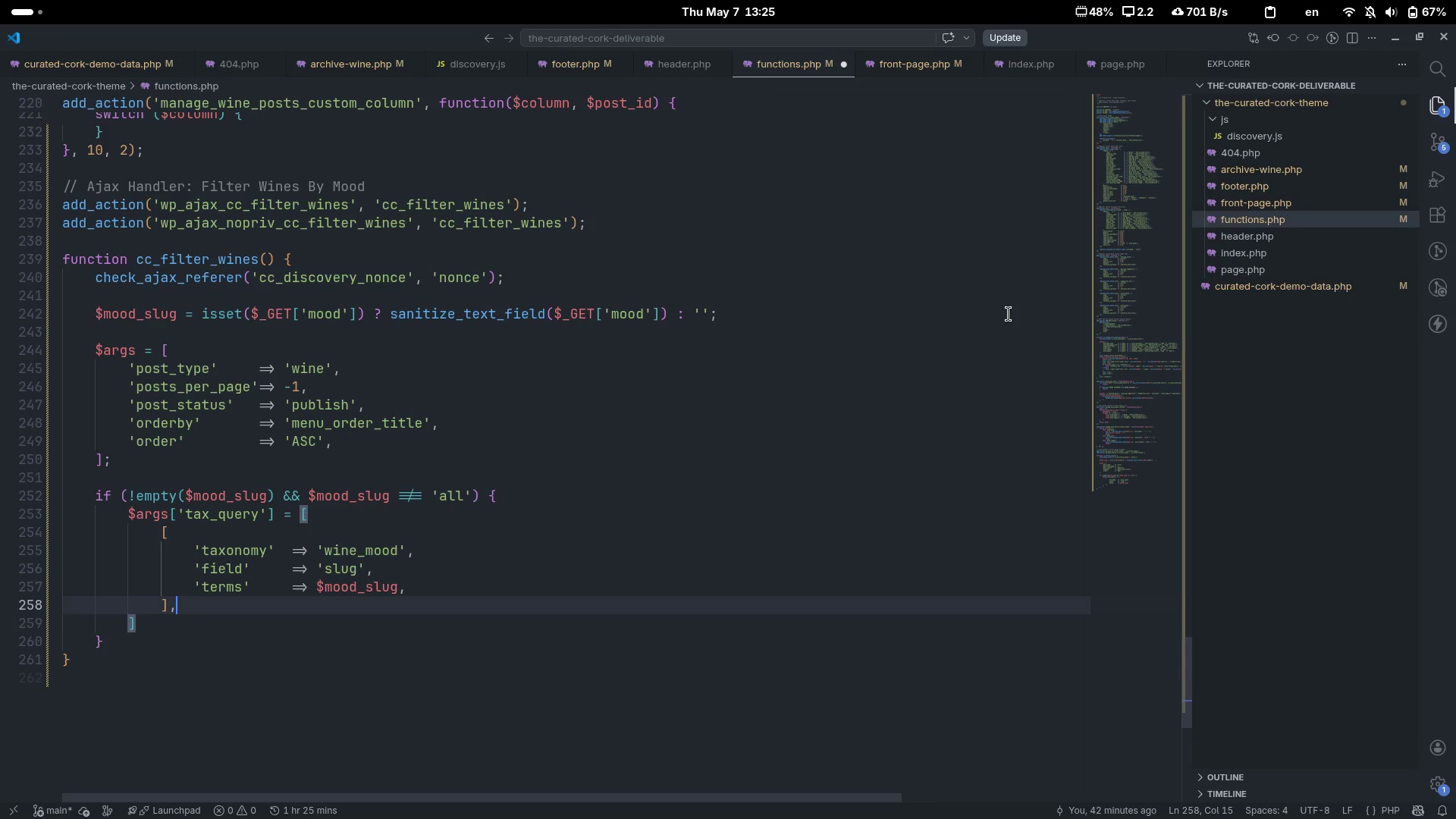 
key(Comma)
 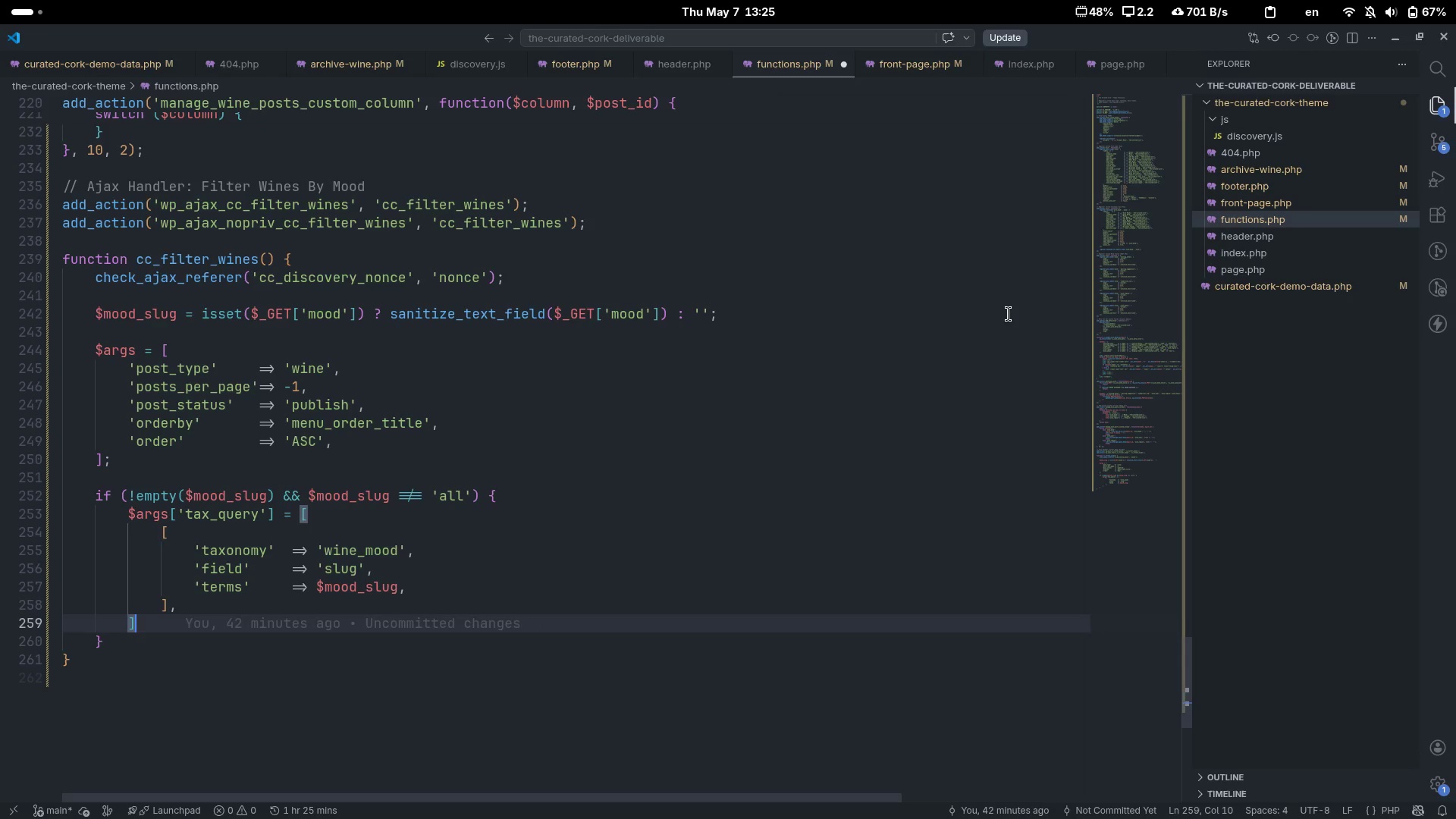 
key(ArrowDown)
 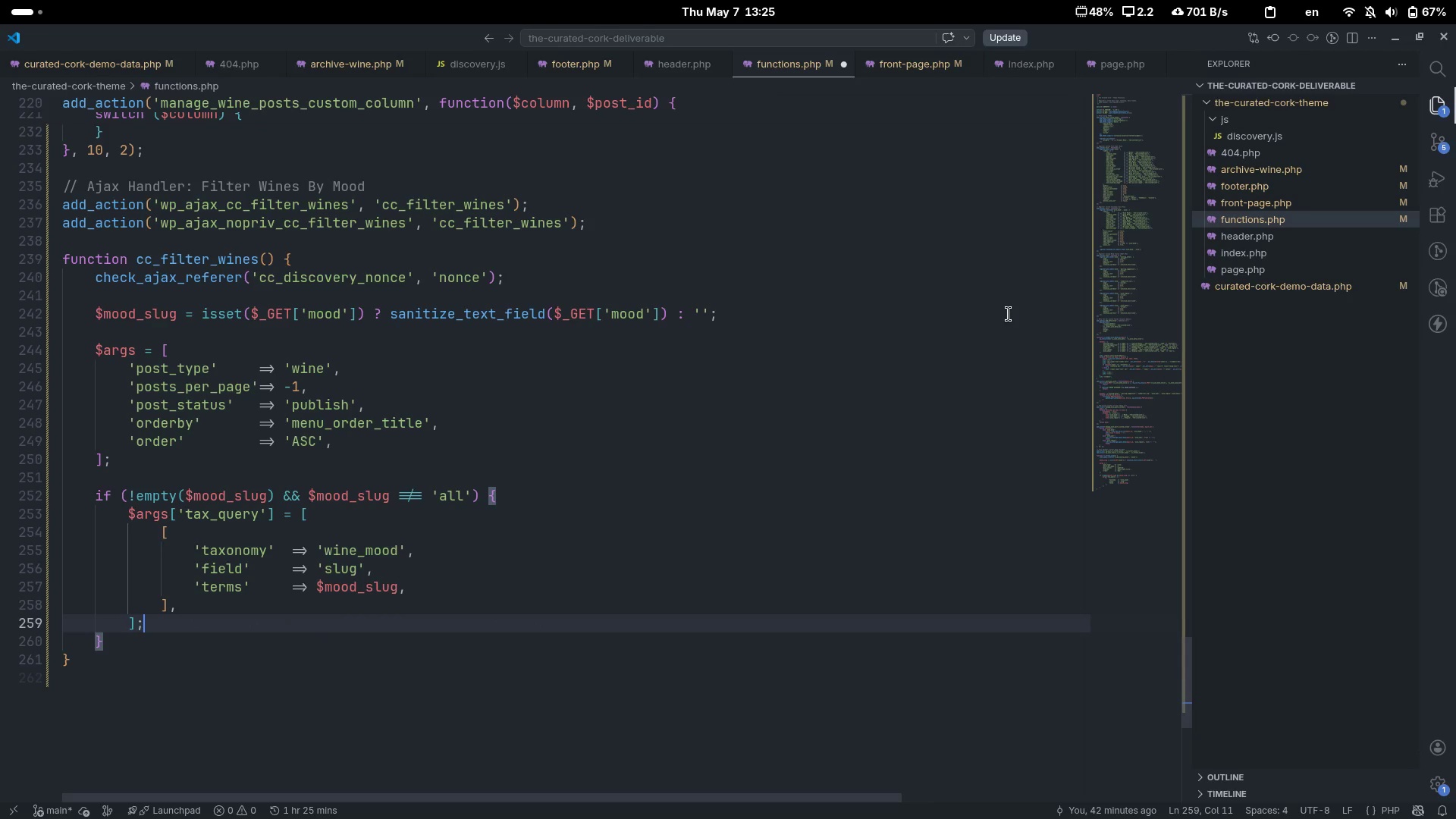 
key(Semicolon)
 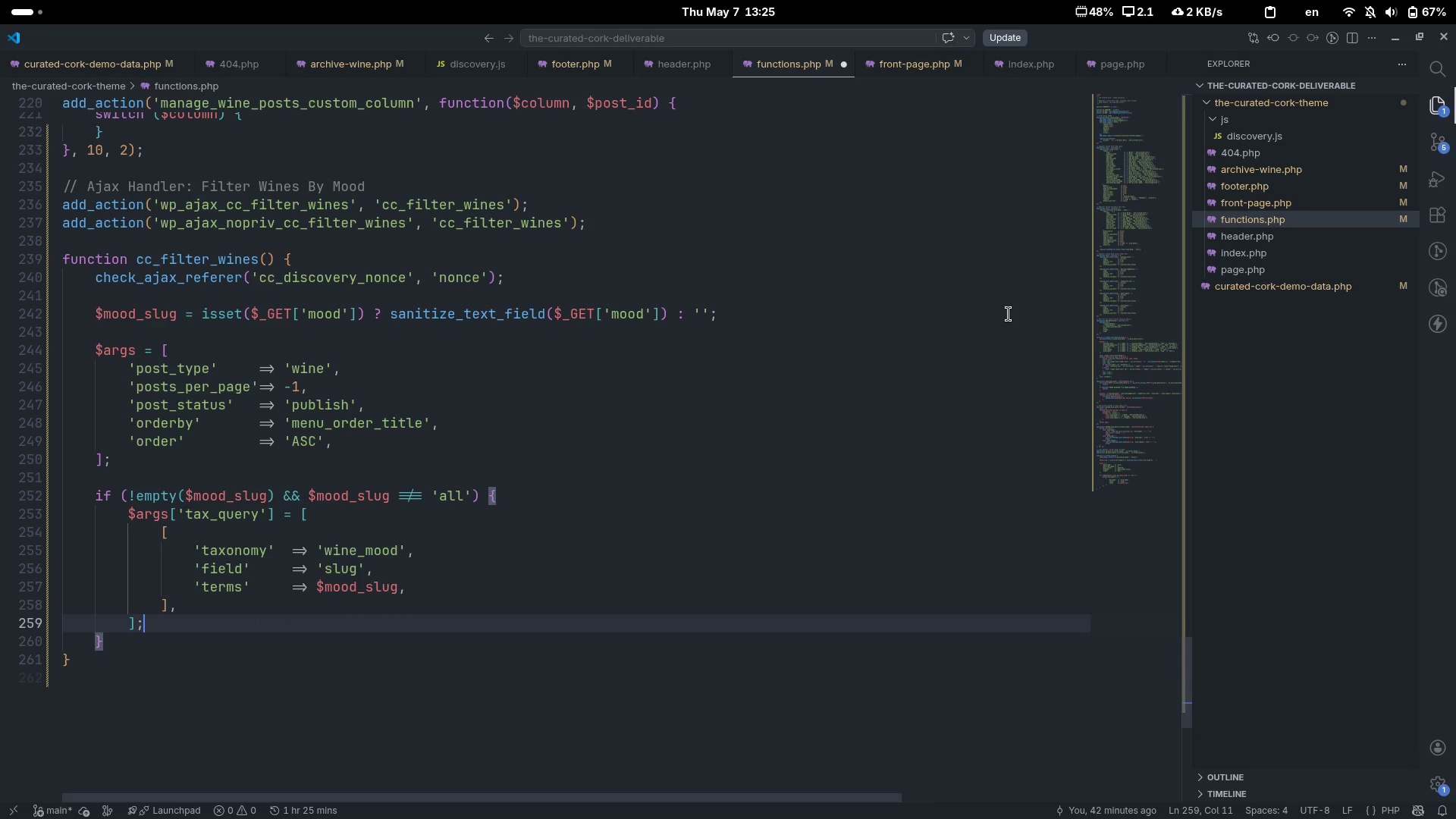 
key(ArrowDown)
 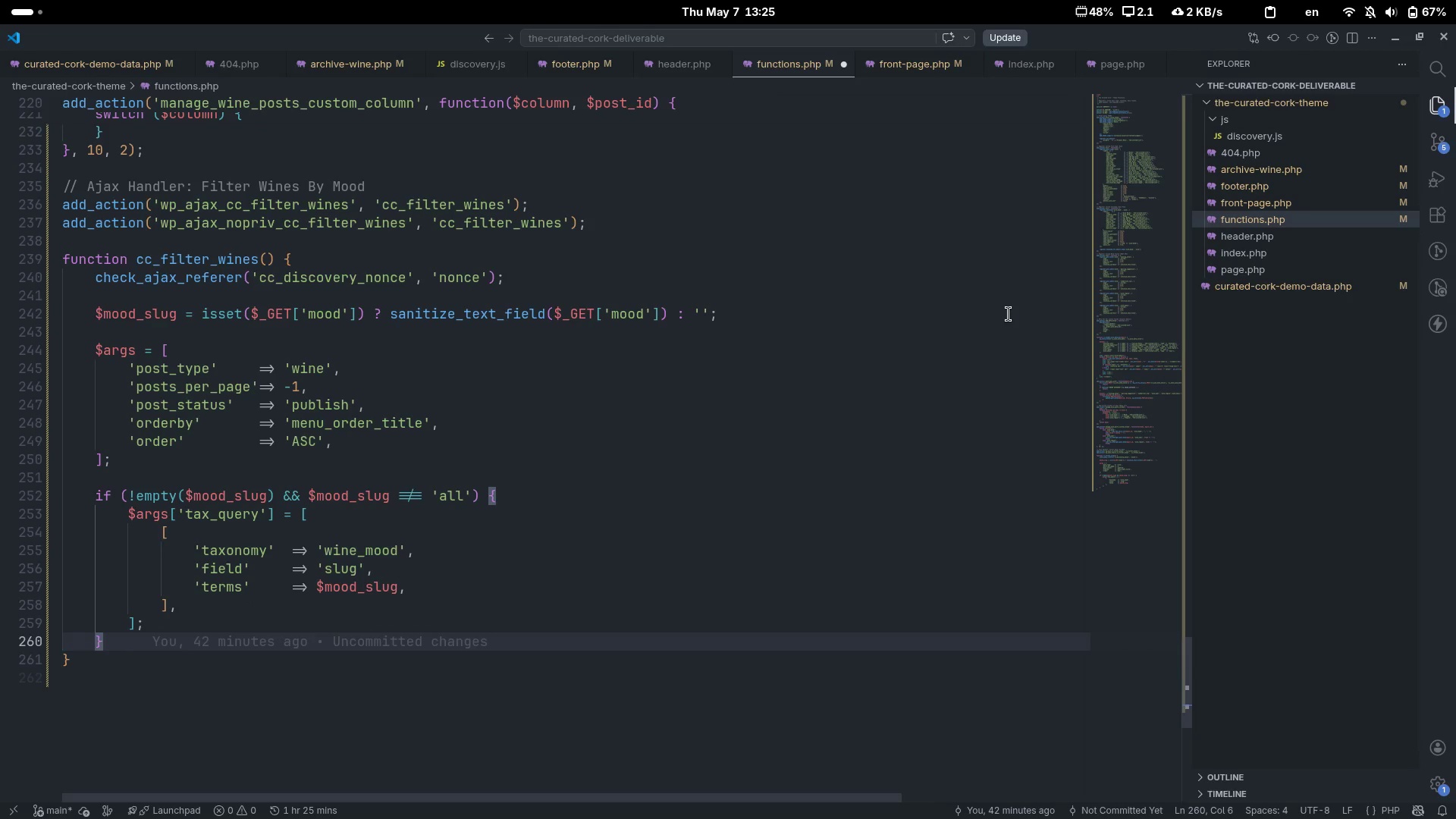 
key(Enter)
 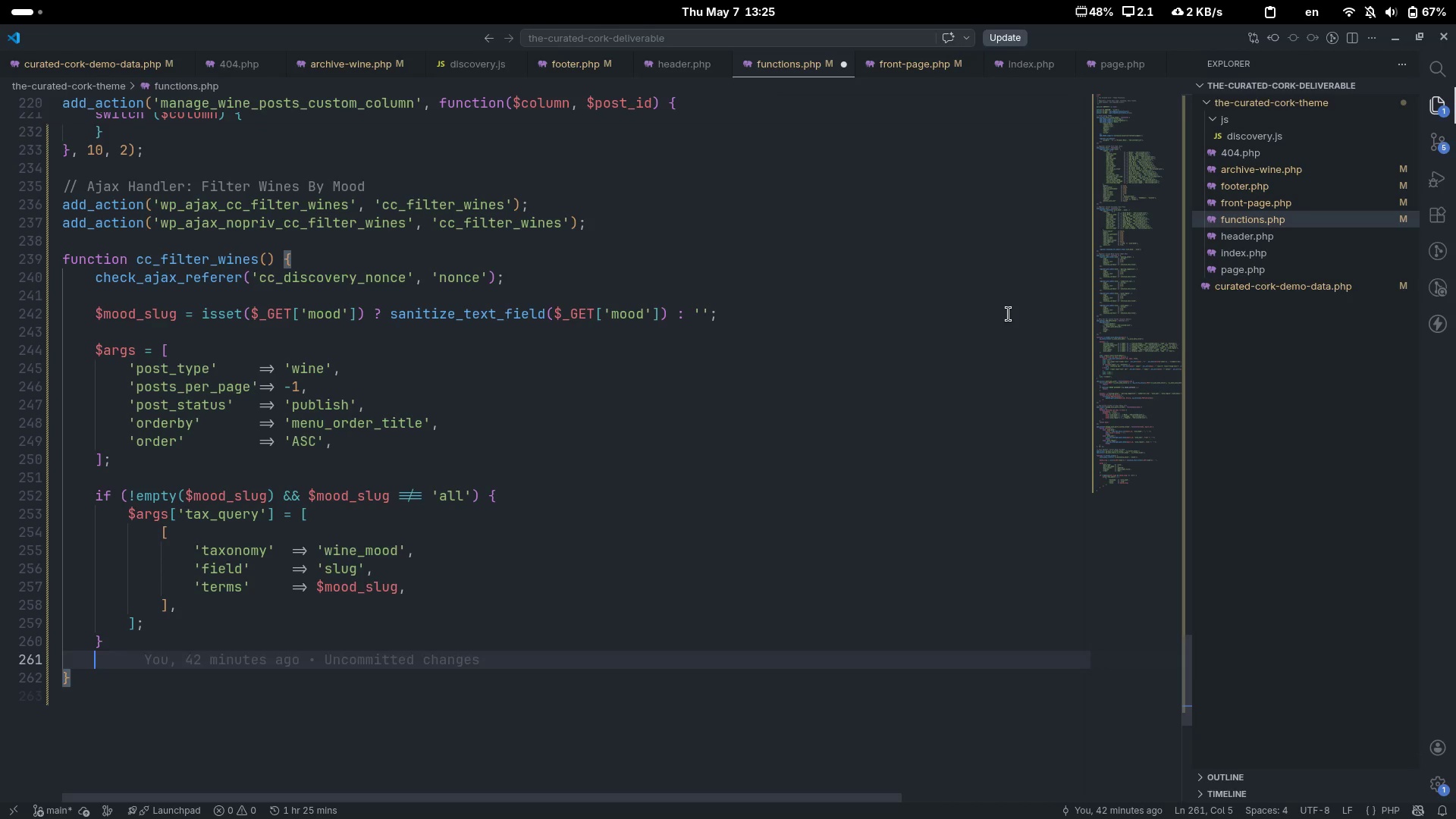 
key(Enter)
 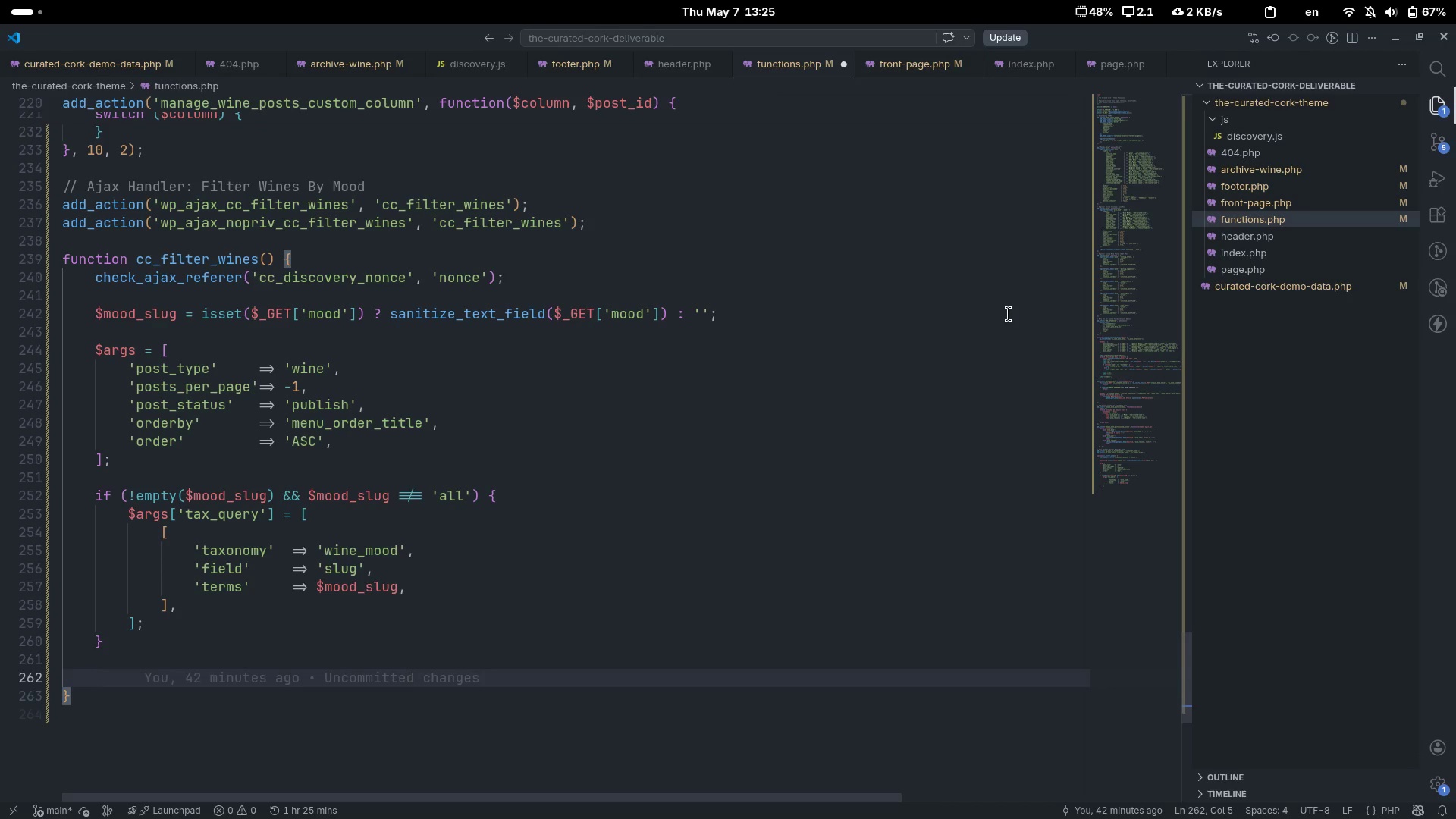 
type($query)
 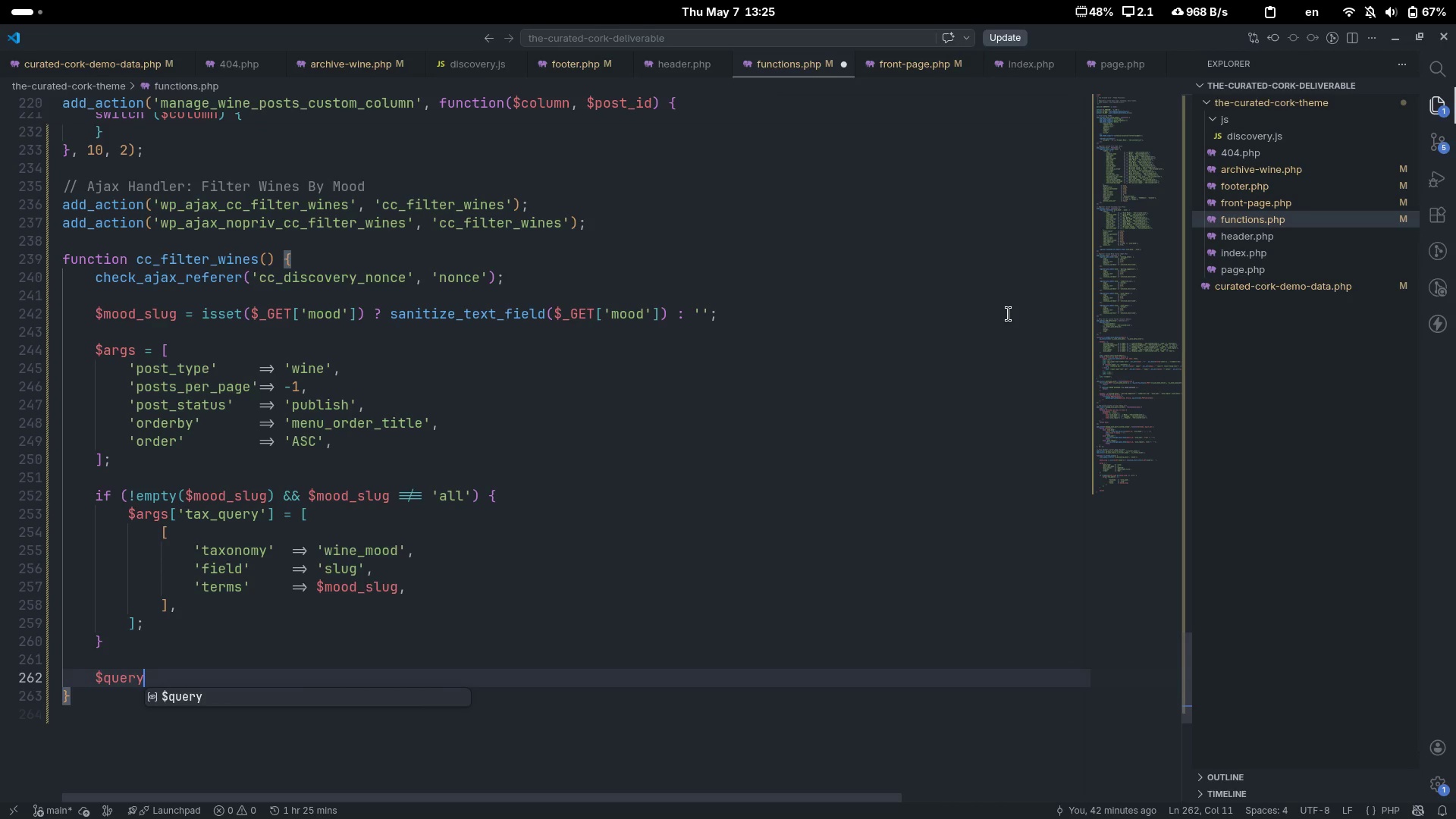 
type( = new WP_Query($ar)
 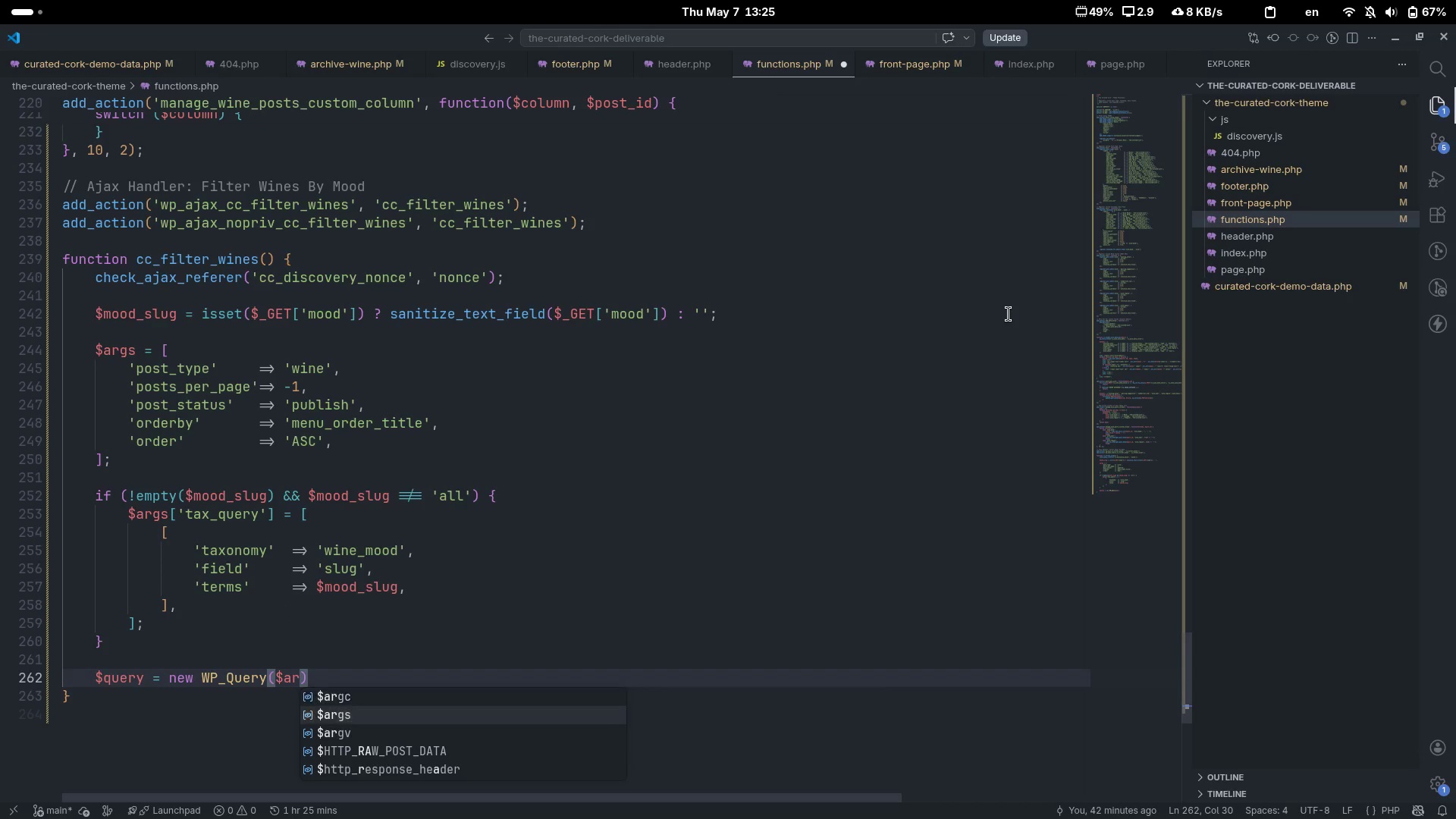 
key(ArrowDown)
 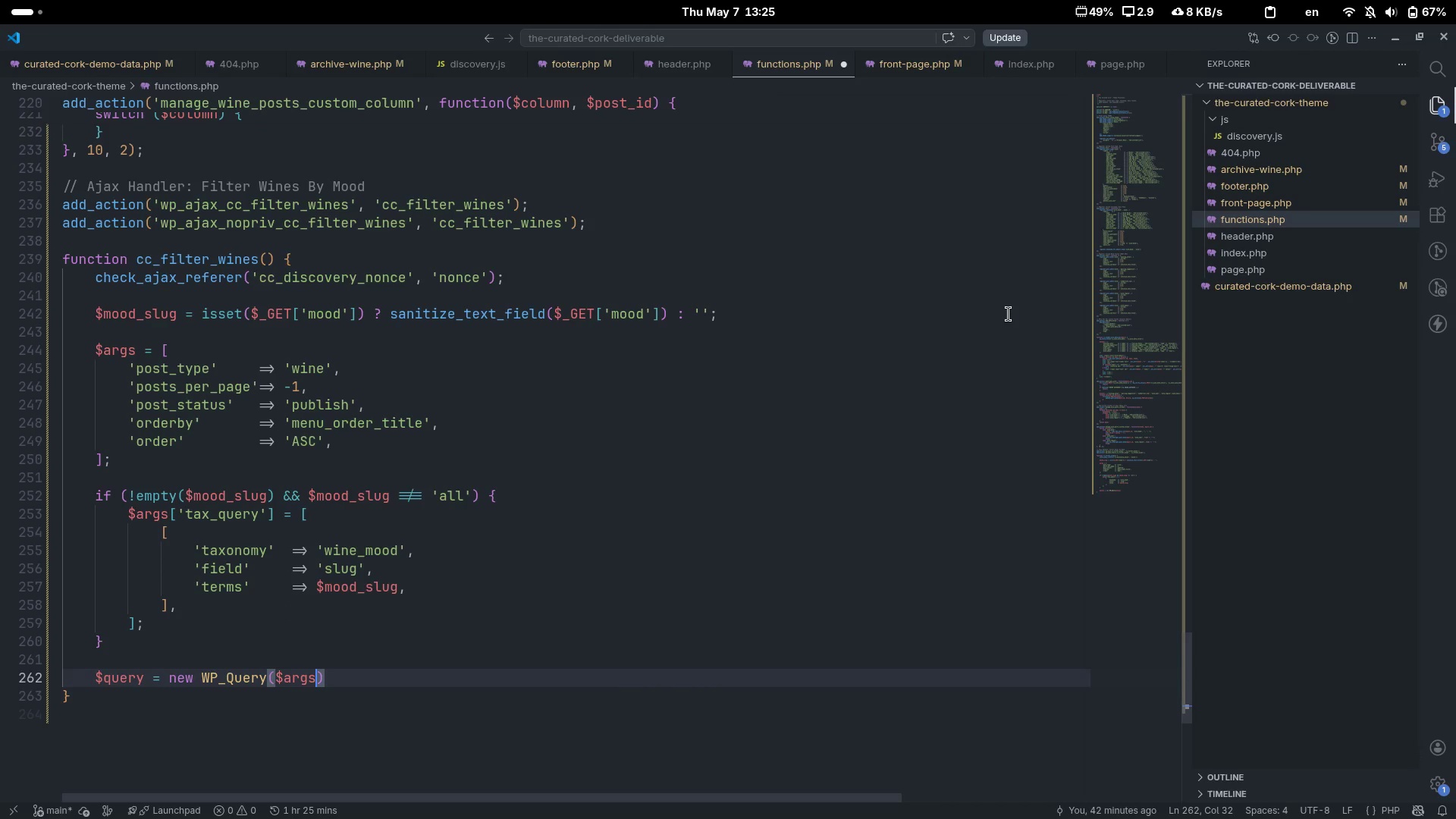 
key(Enter)
 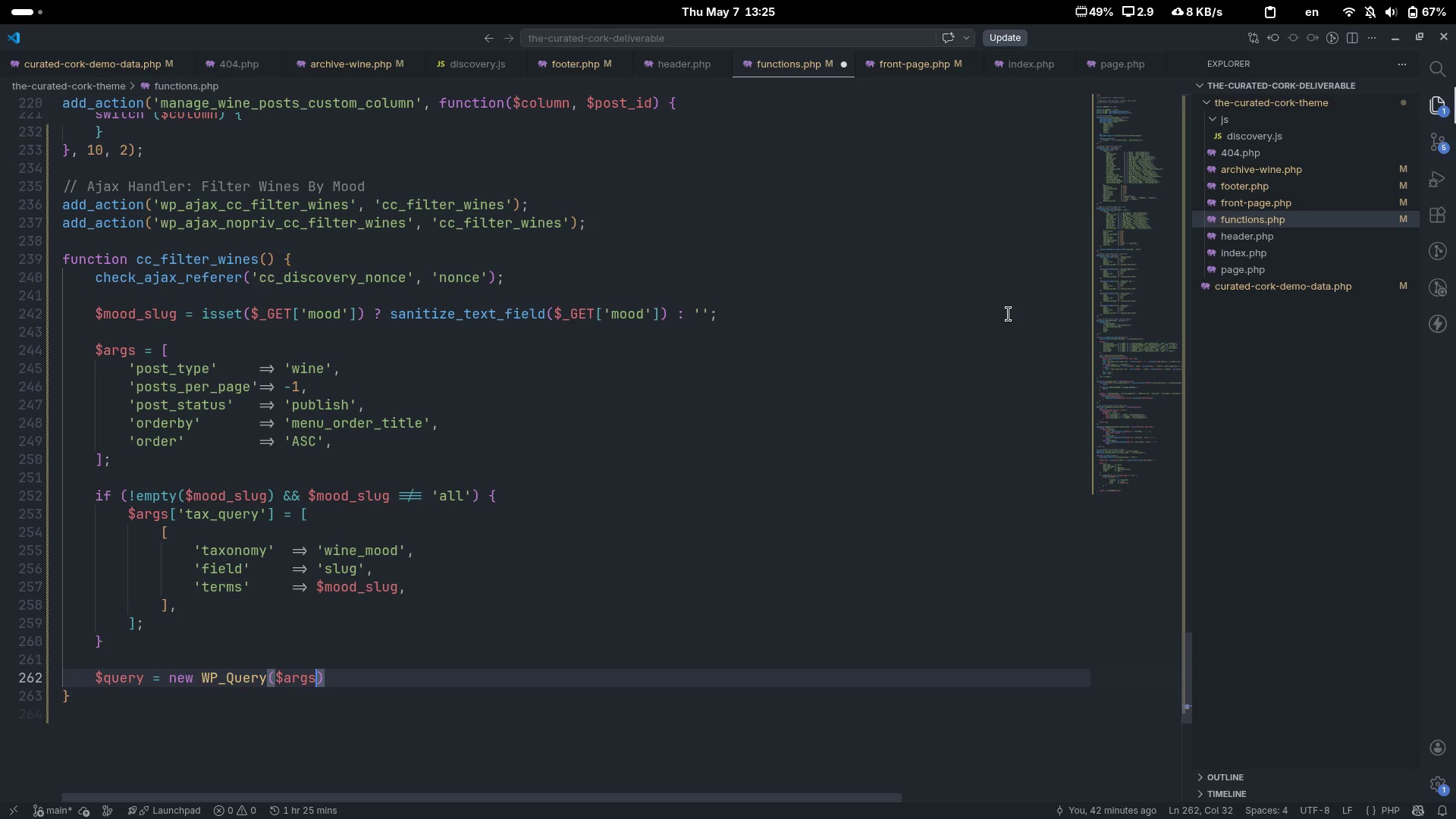 
key(End)
 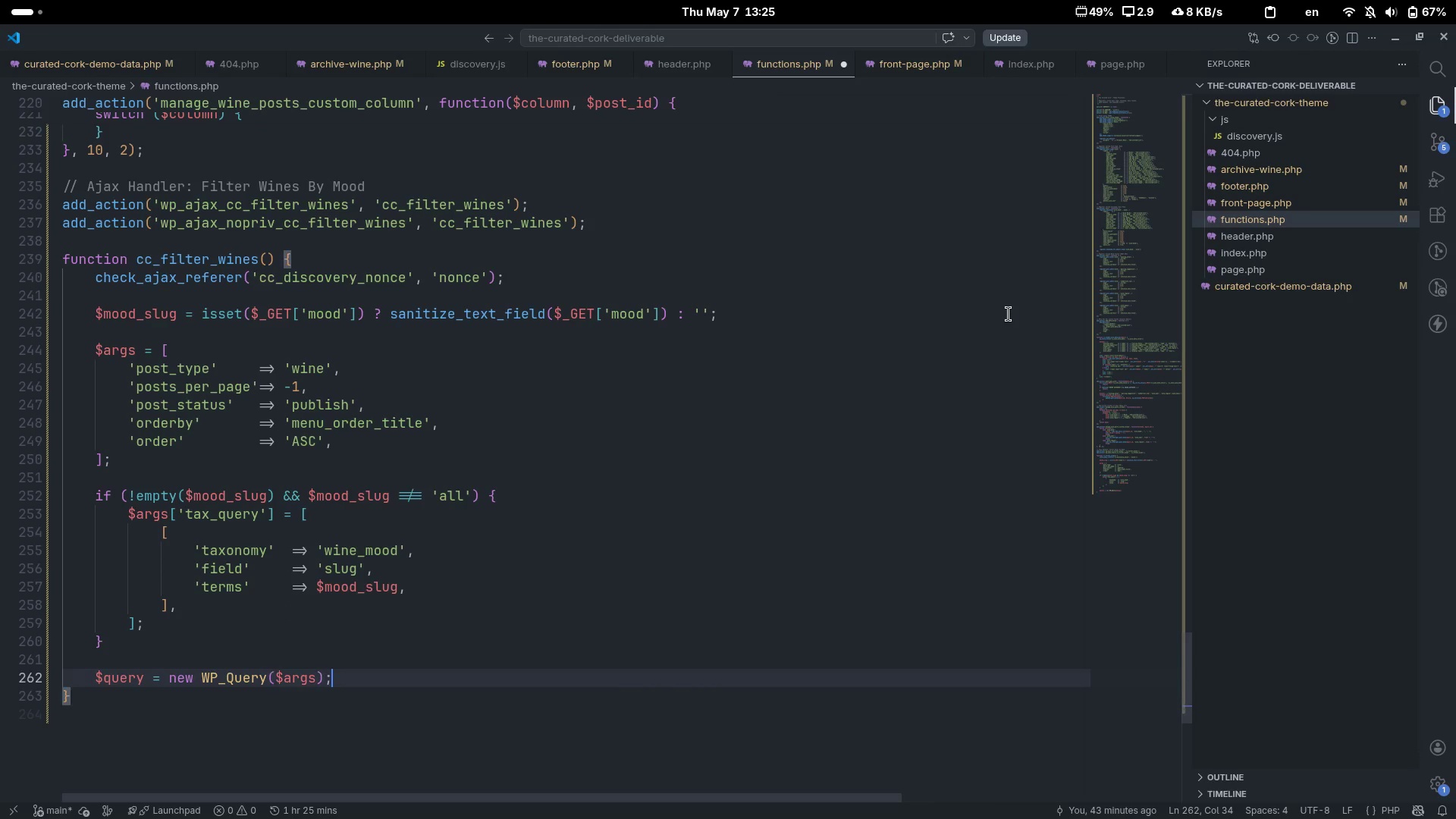 
key(Semicolon)
 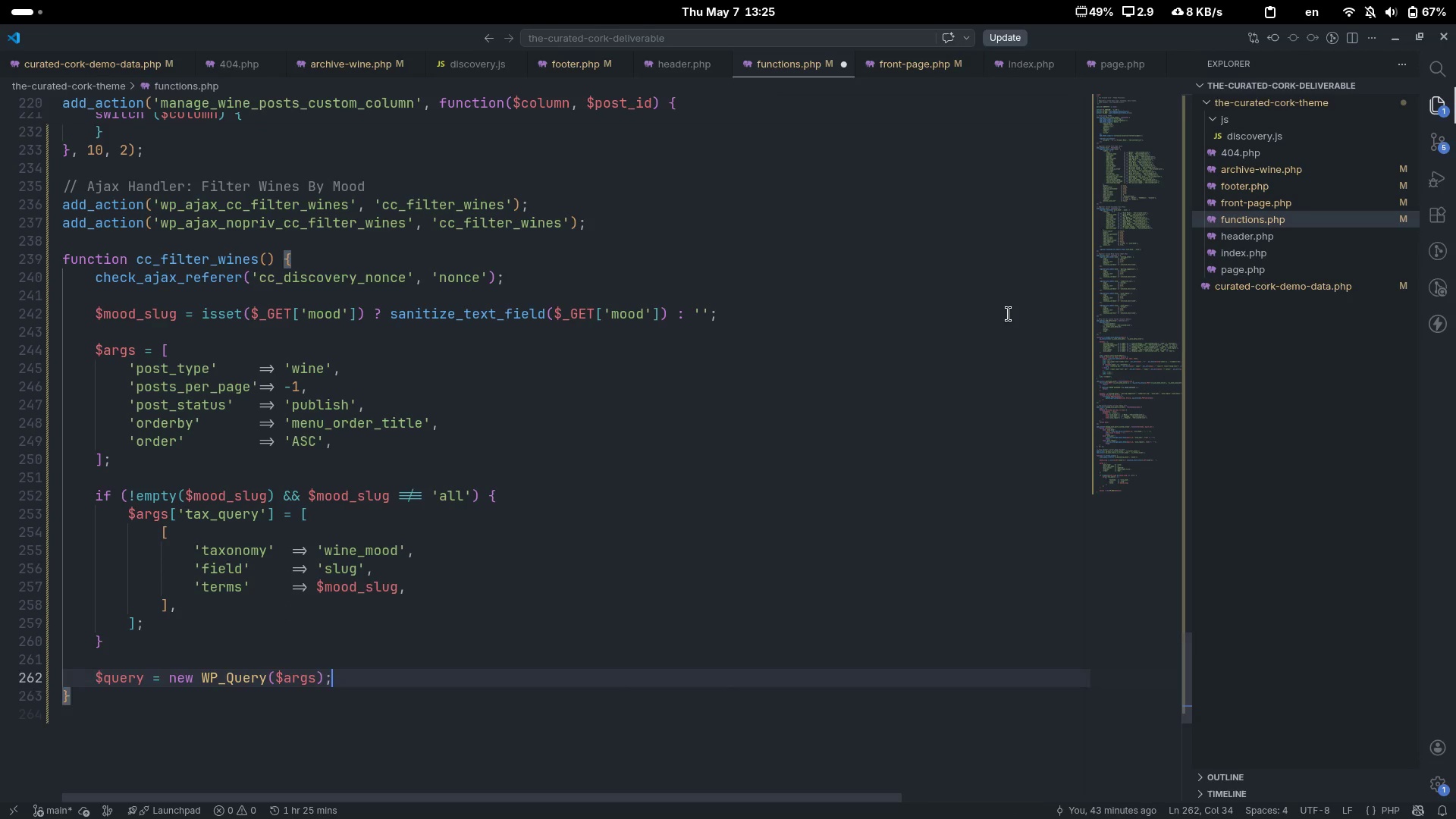 
key(Enter)
 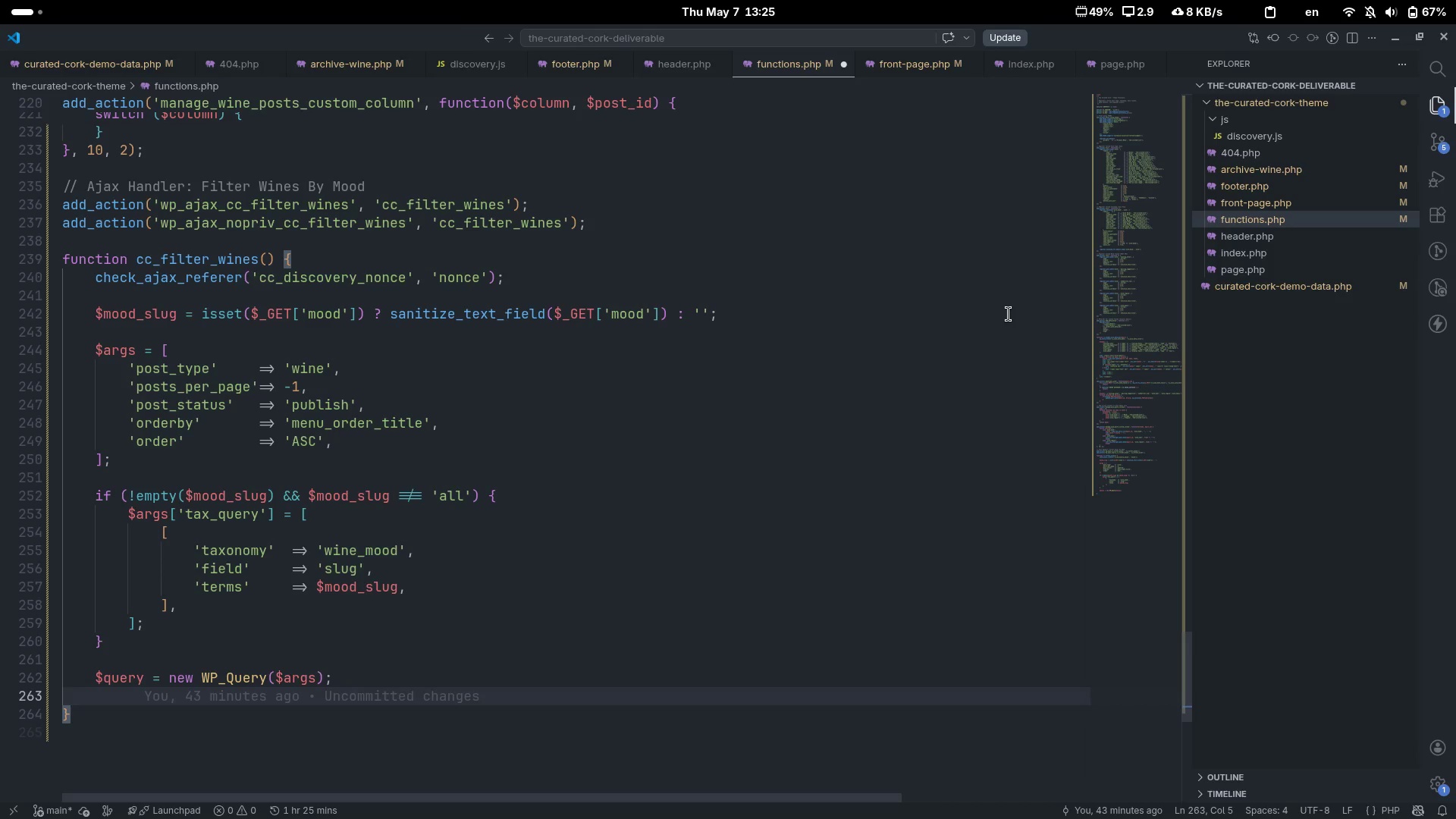 
type($wines = {})
key(Backspace)
key(Backspace)
type([])
 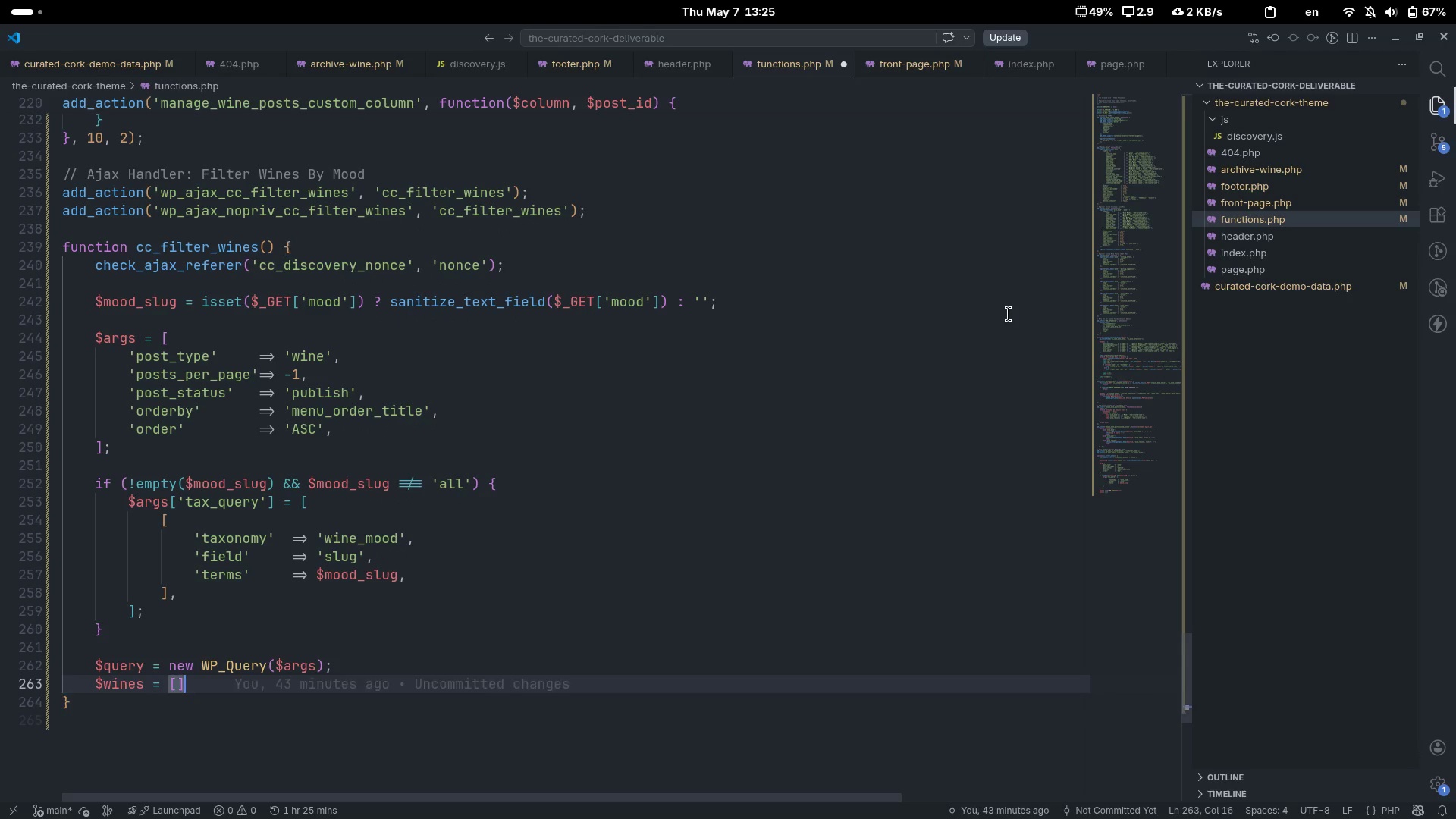 
 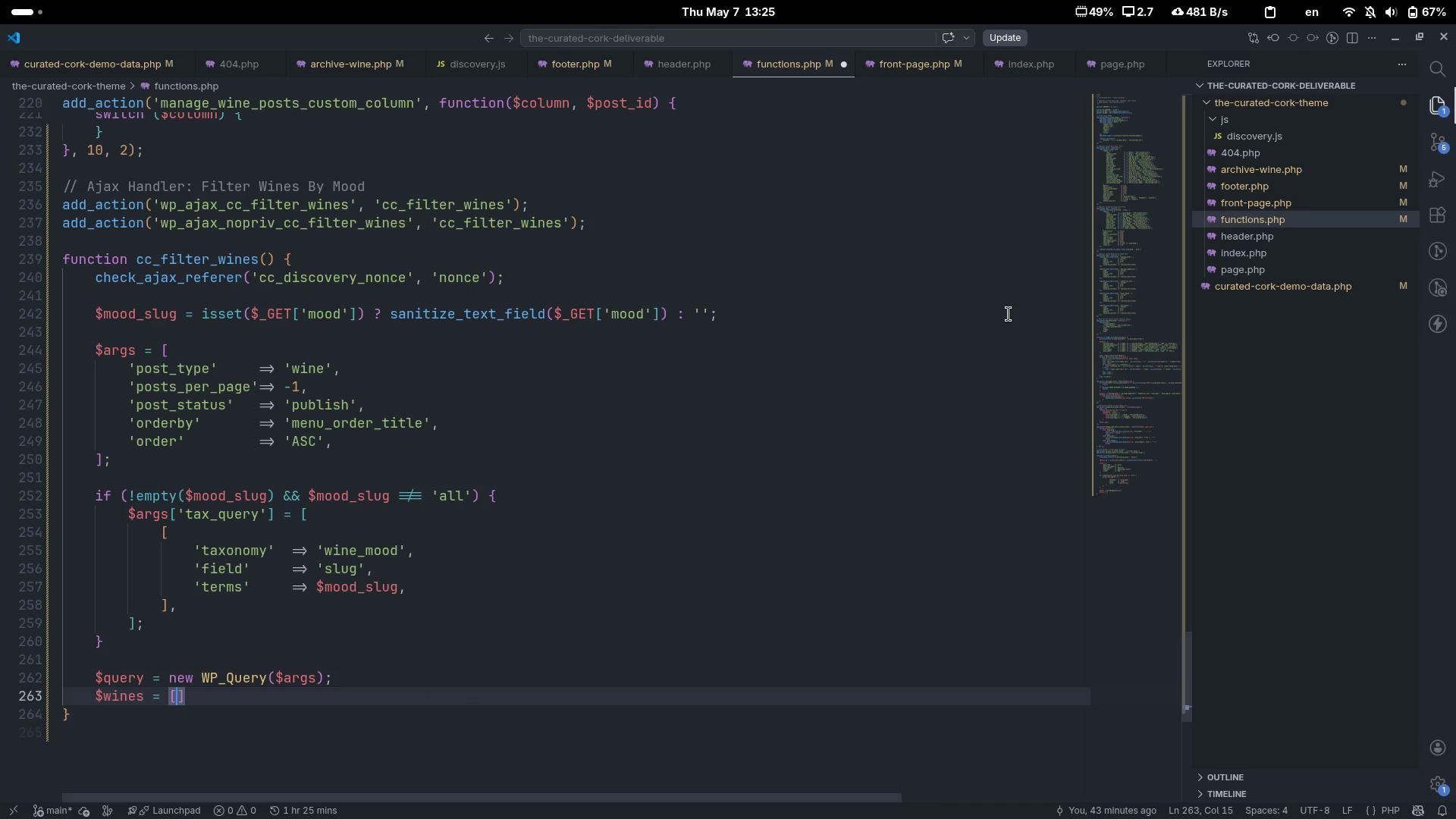 
key(ArrowRight)
 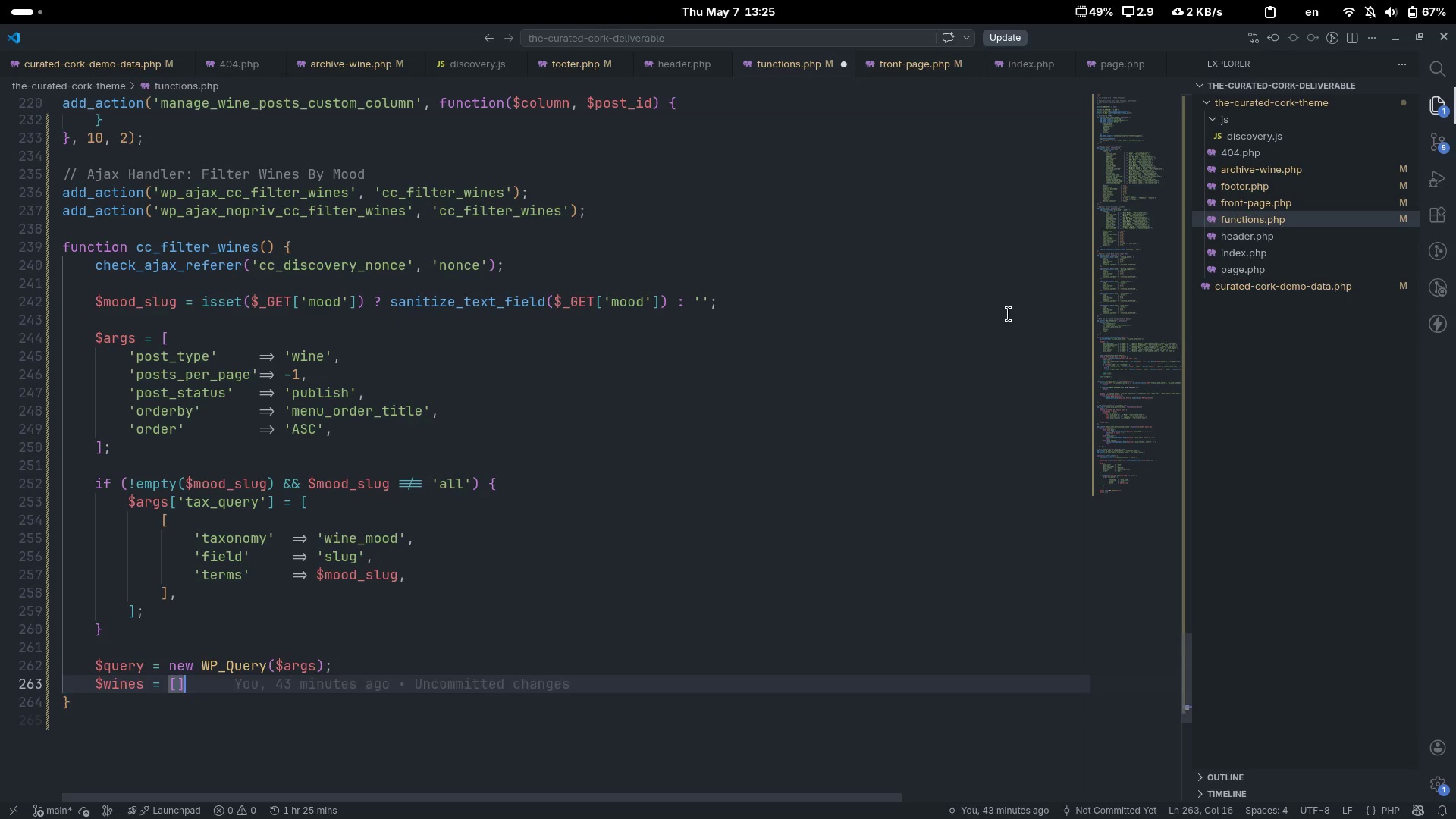 
key(ArrowLeft)
 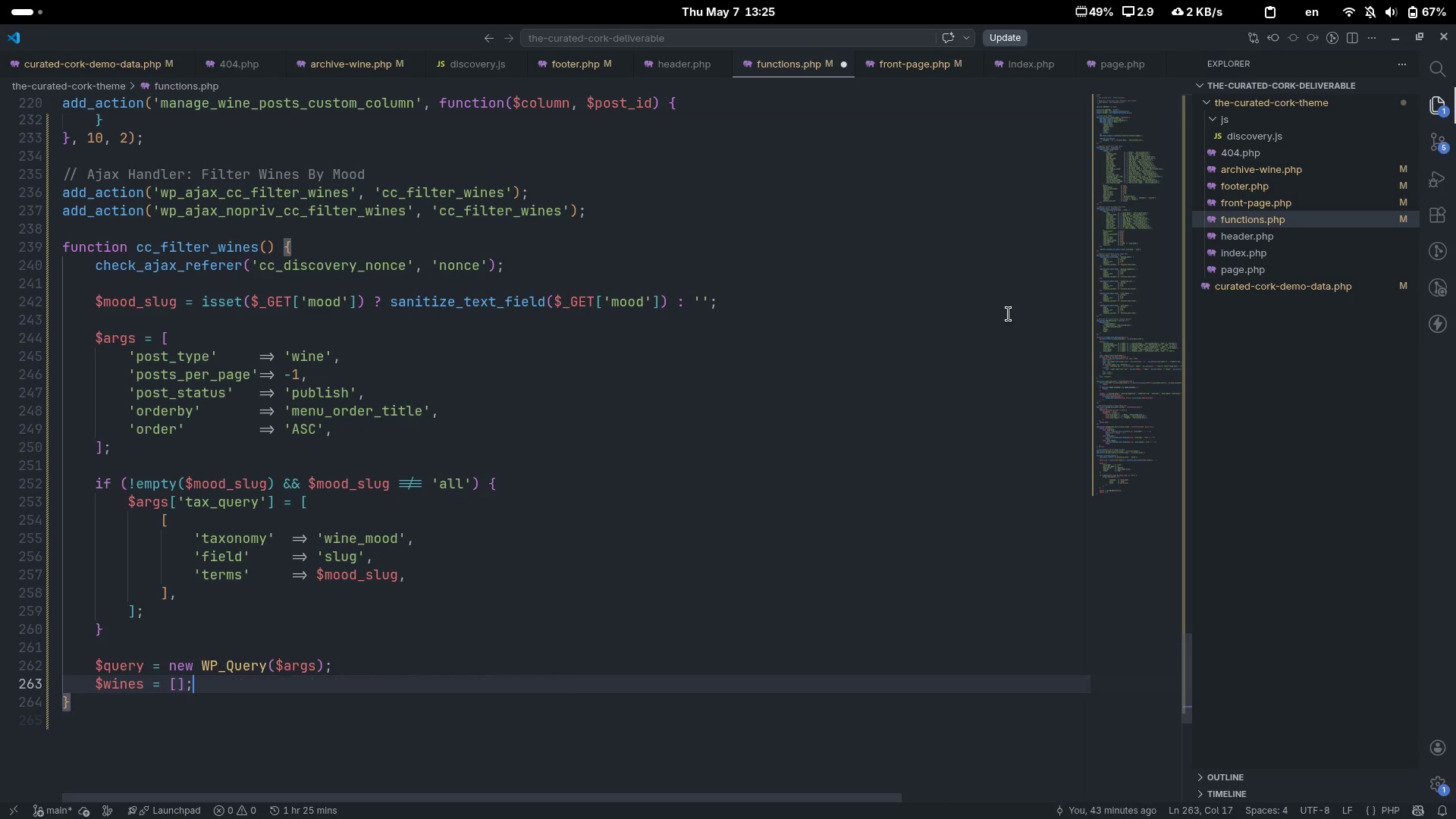 
key(Semicolon)
 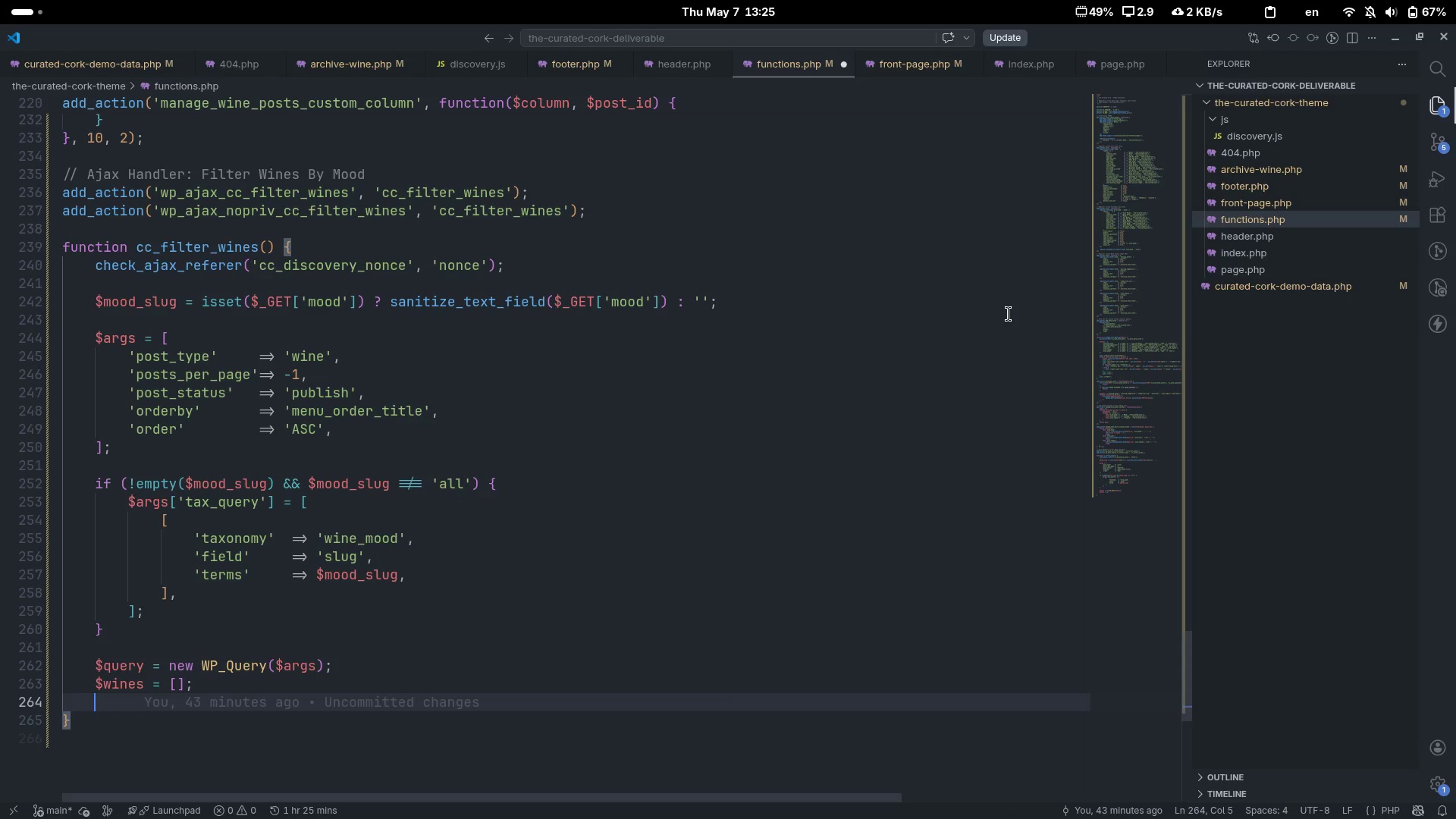 
key(Enter)
 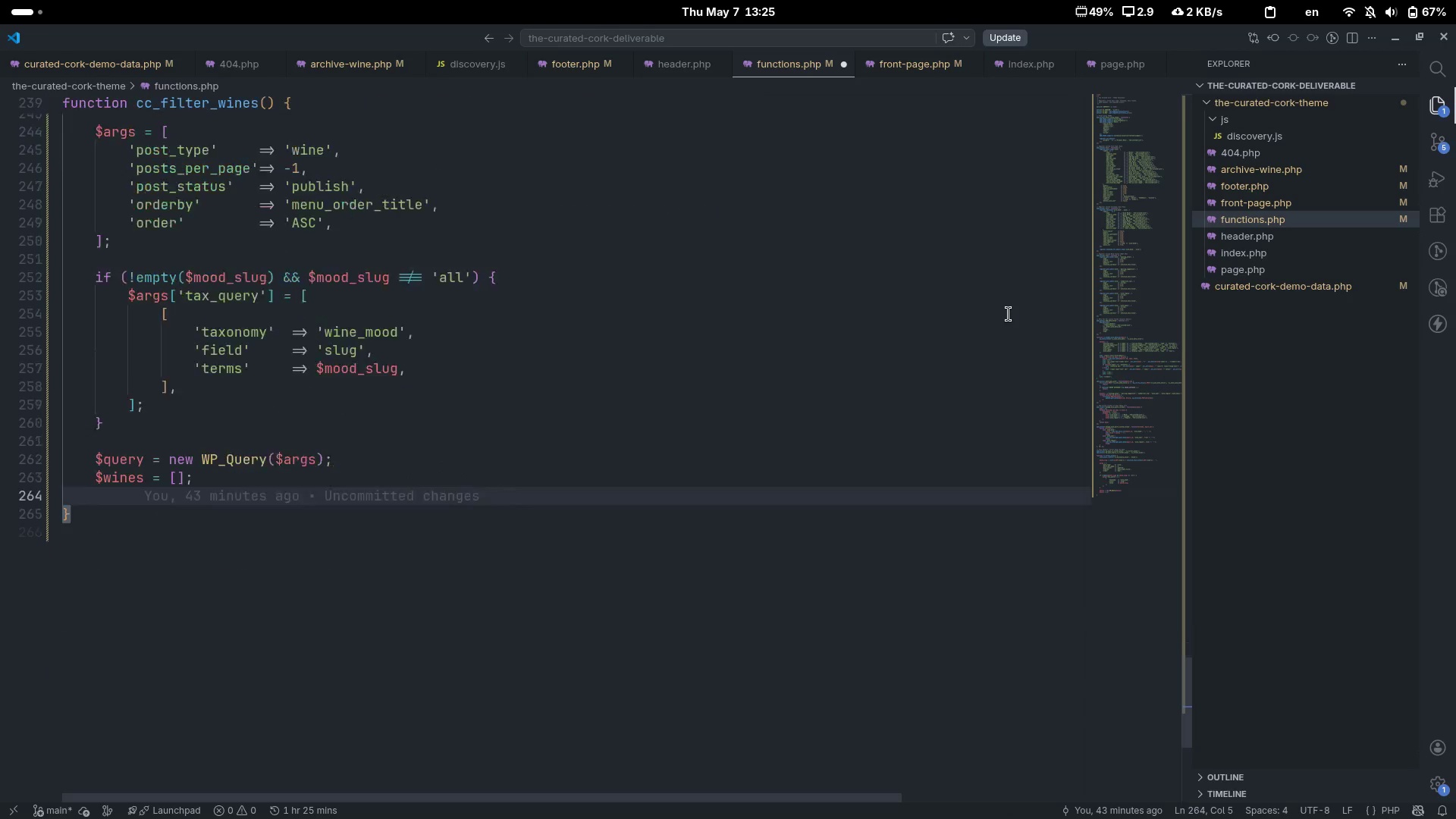 
scroll: coordinate [1009, 314], scroll_direction: down, amount: 7.0
 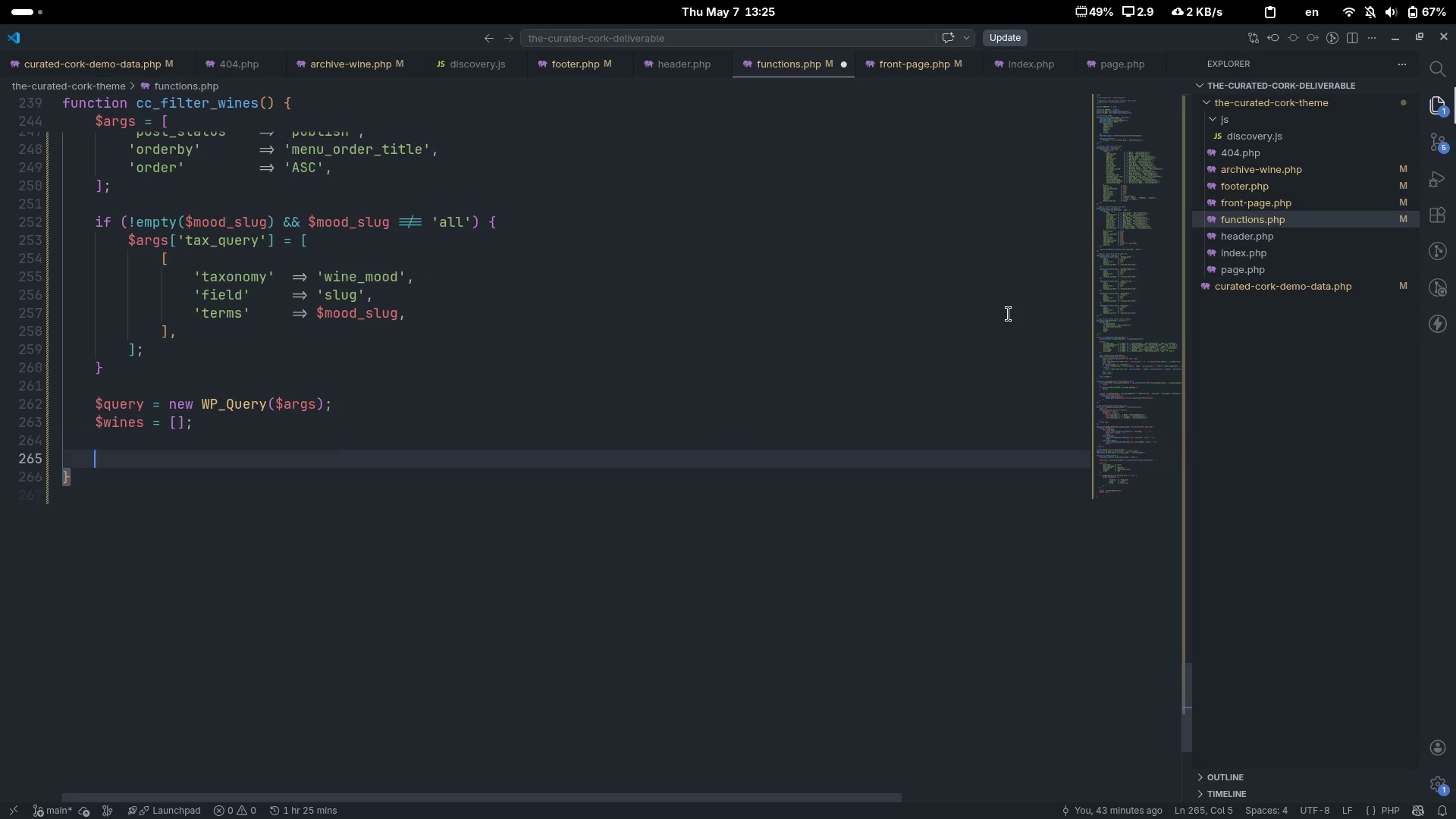 
key(Enter)
 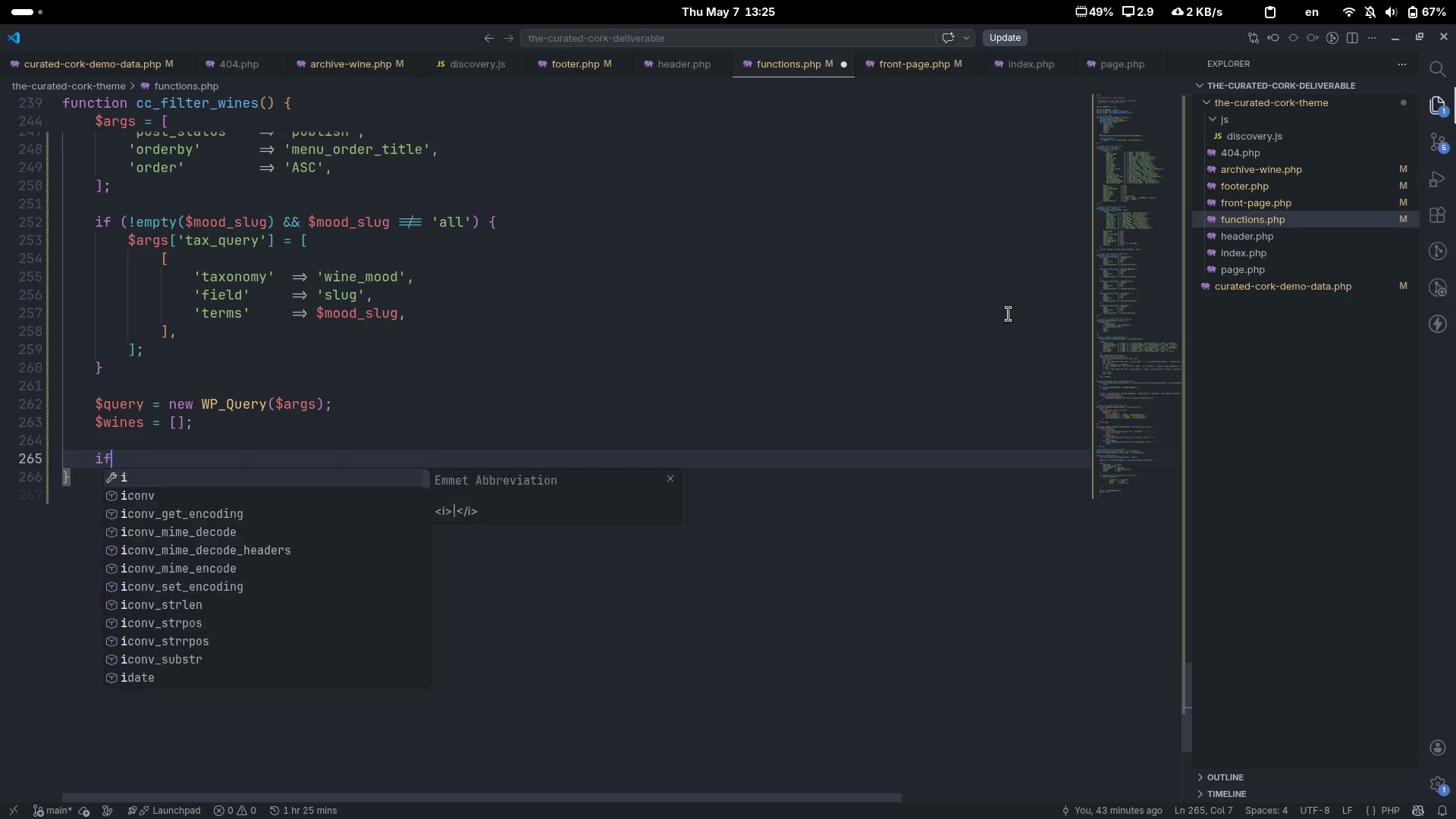 
type(if($que)
key(Tab)
type( -> have_posts))
key(Backspace)
key(Backspace)
type())
 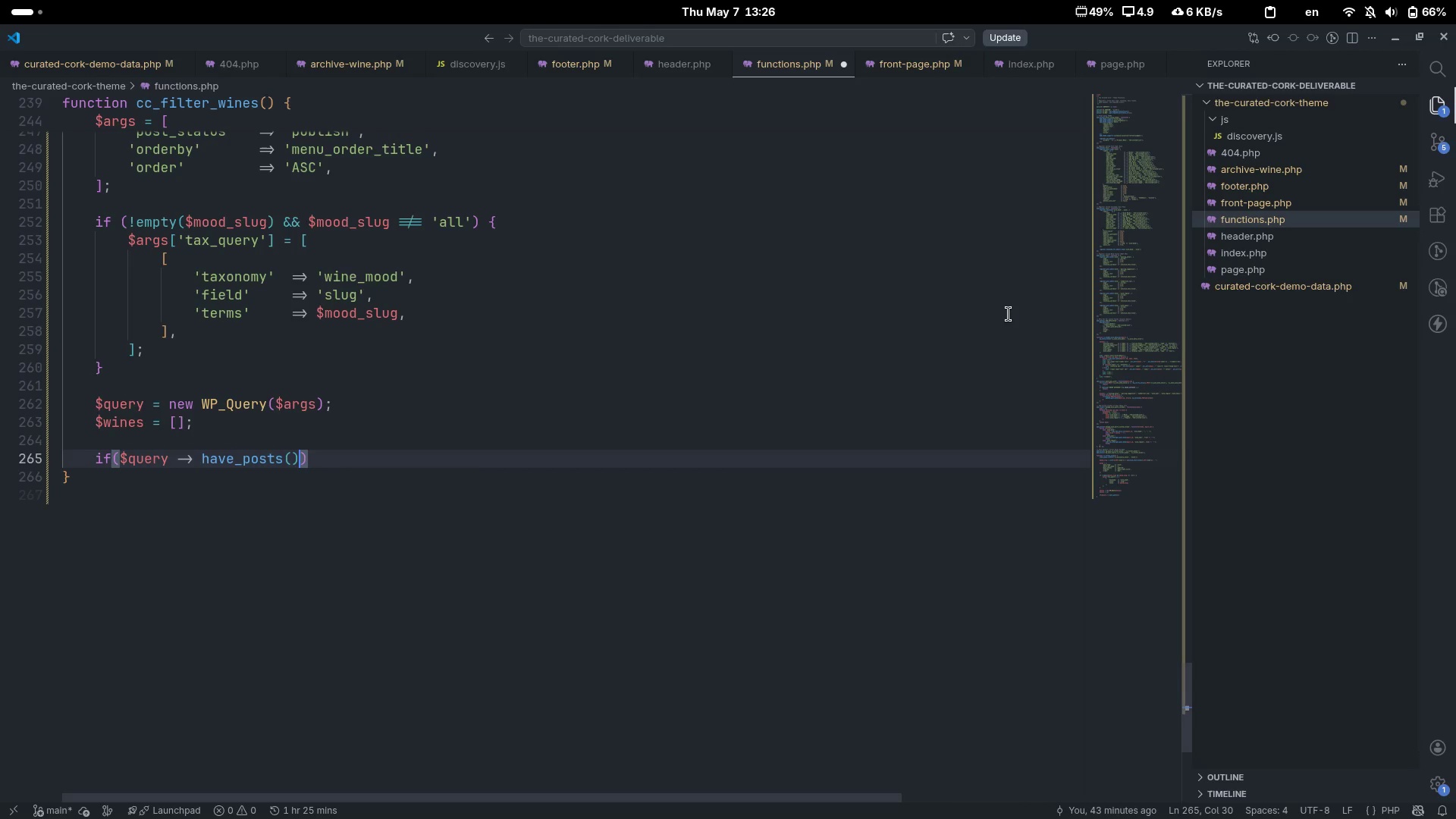 
 